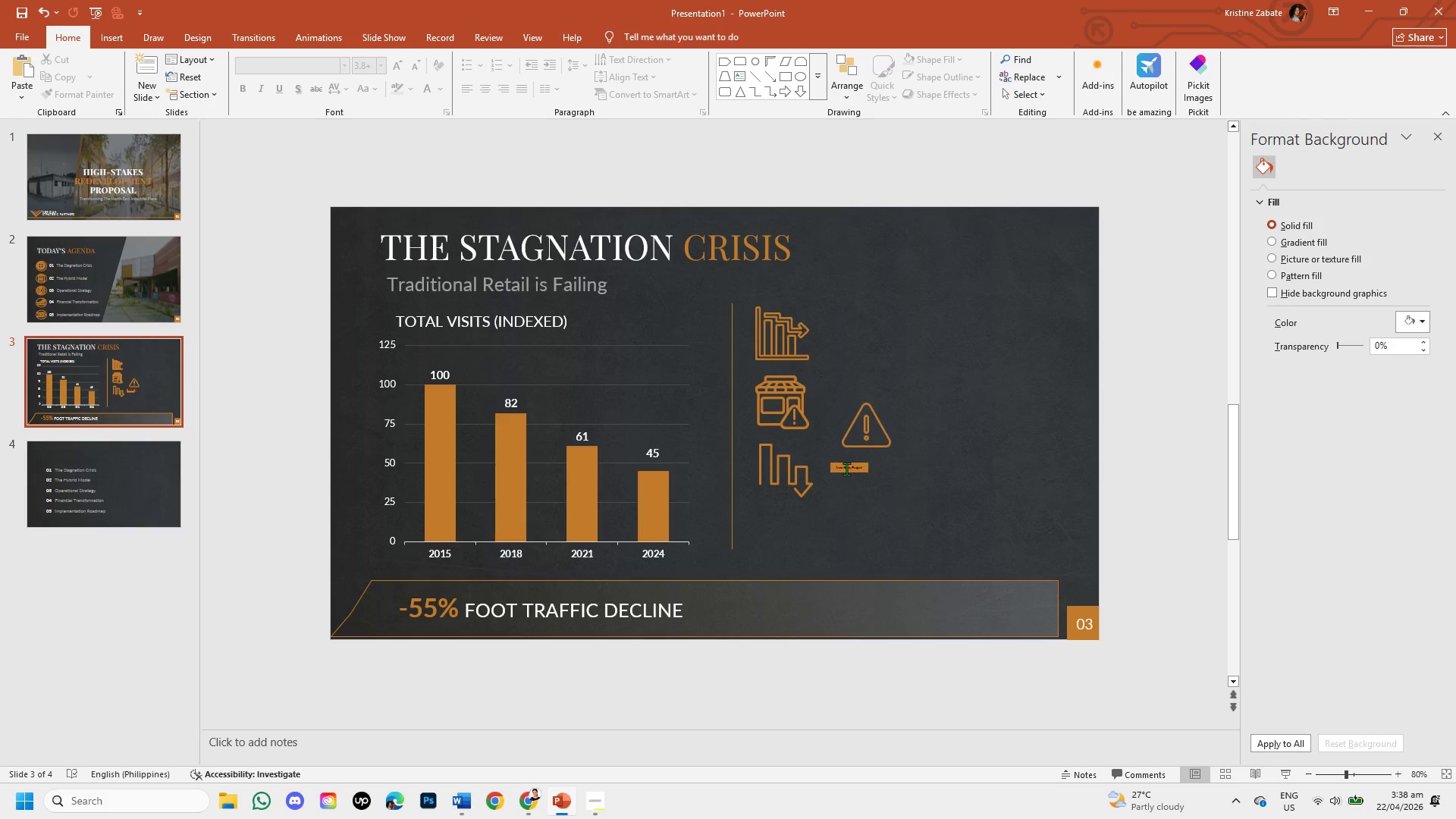 
left_click([846, 469])
 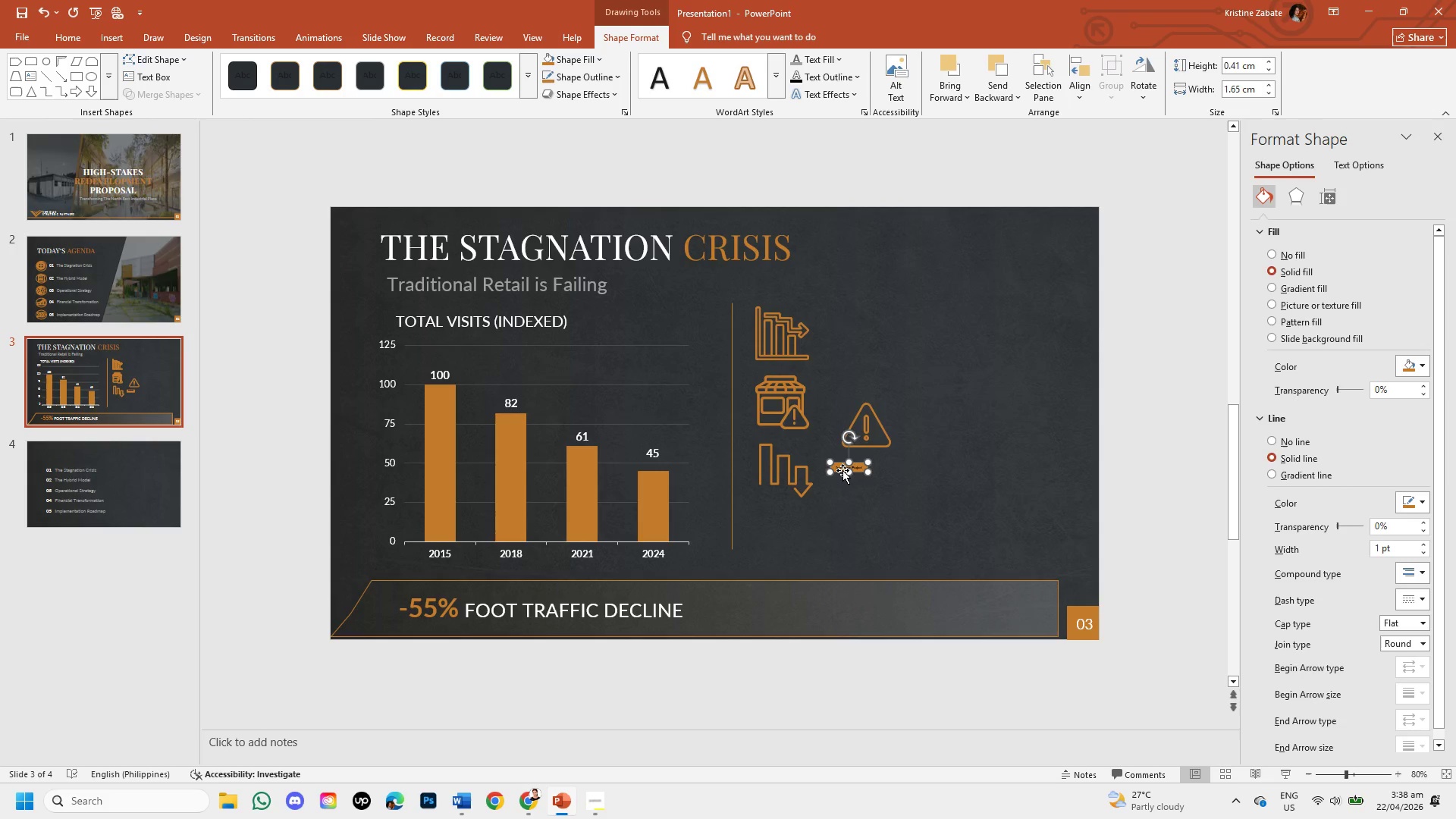 
left_click([843, 470])
 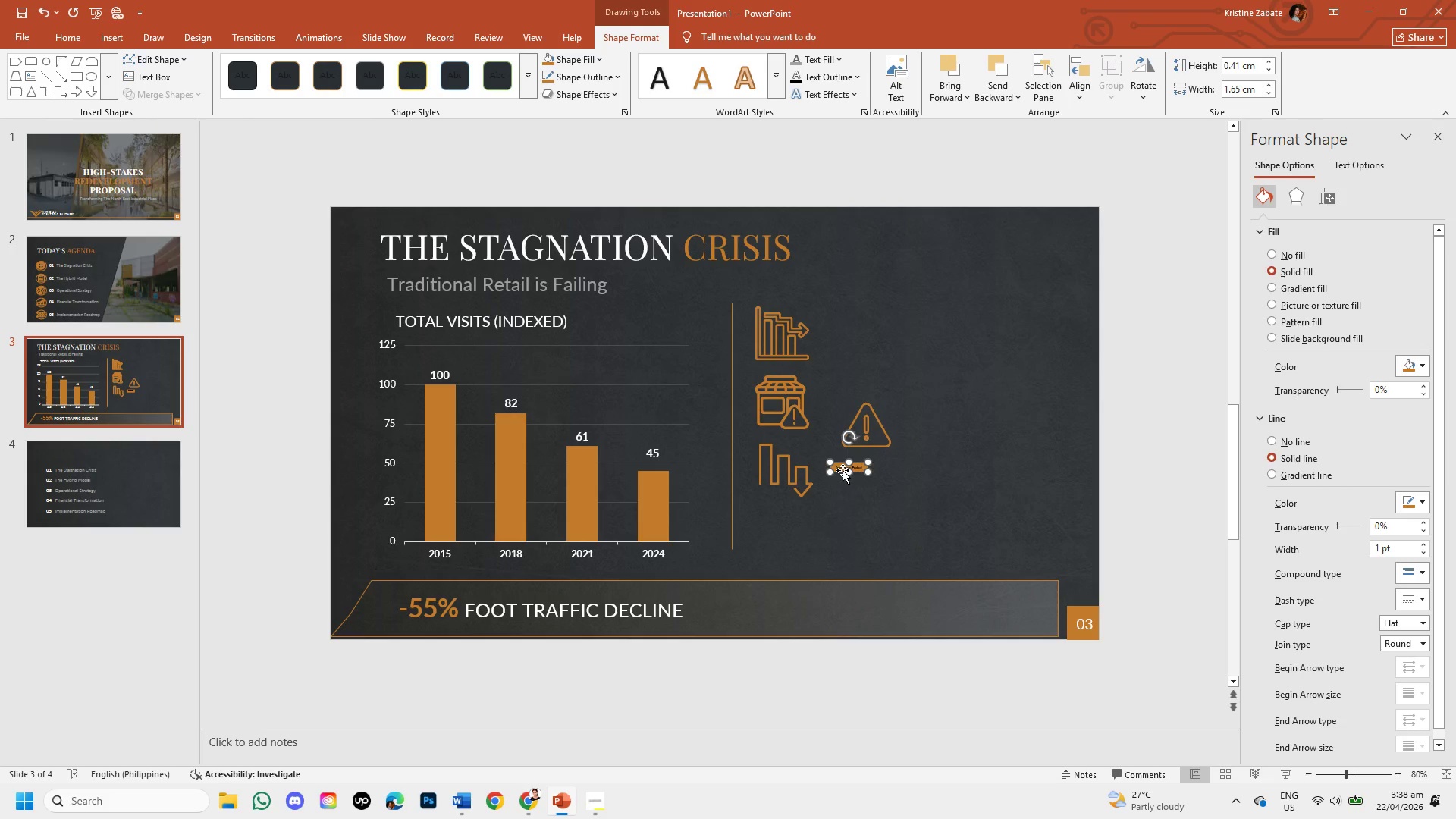 
key(Backspace)
 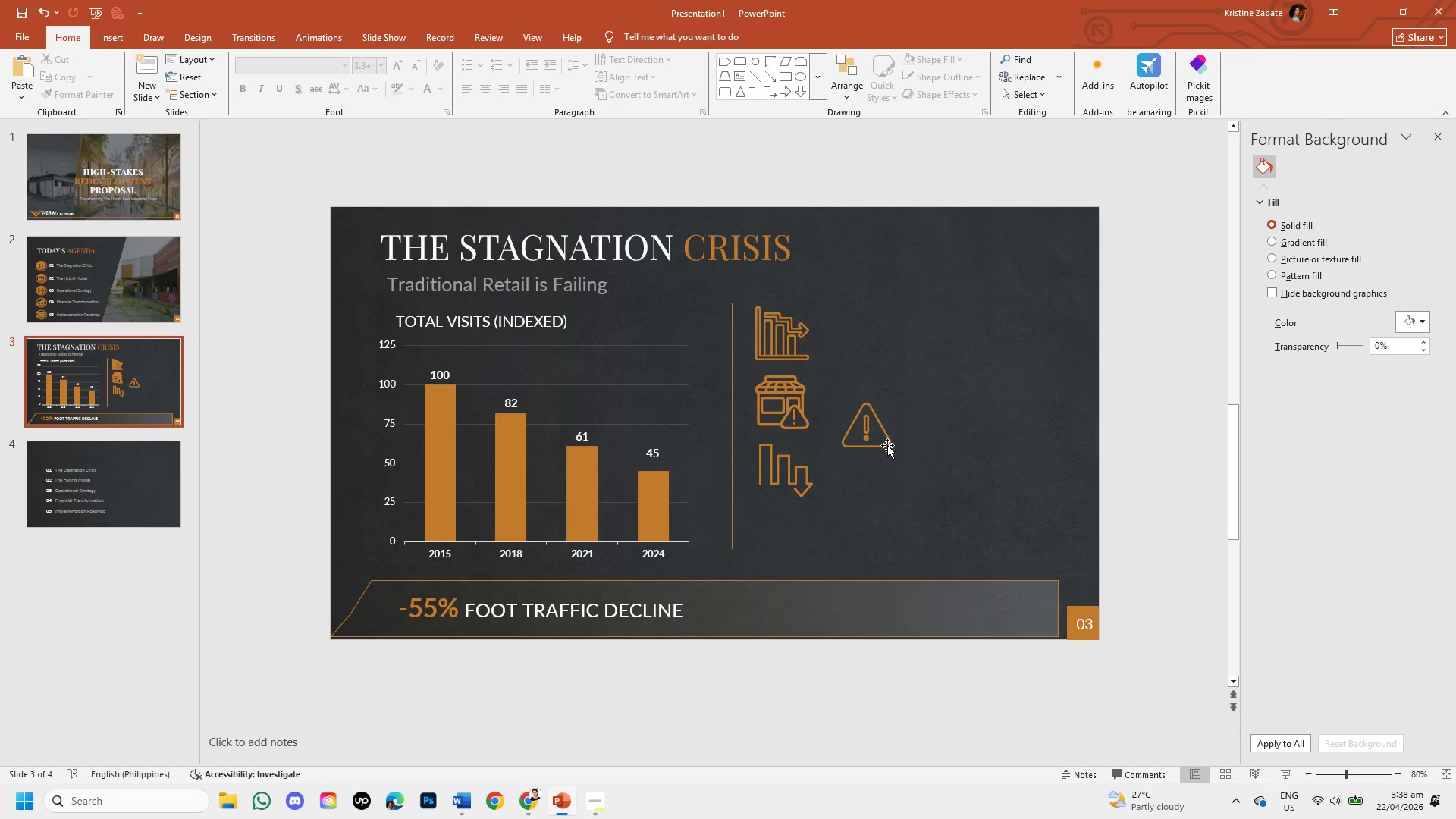 
double_click([887, 445])
 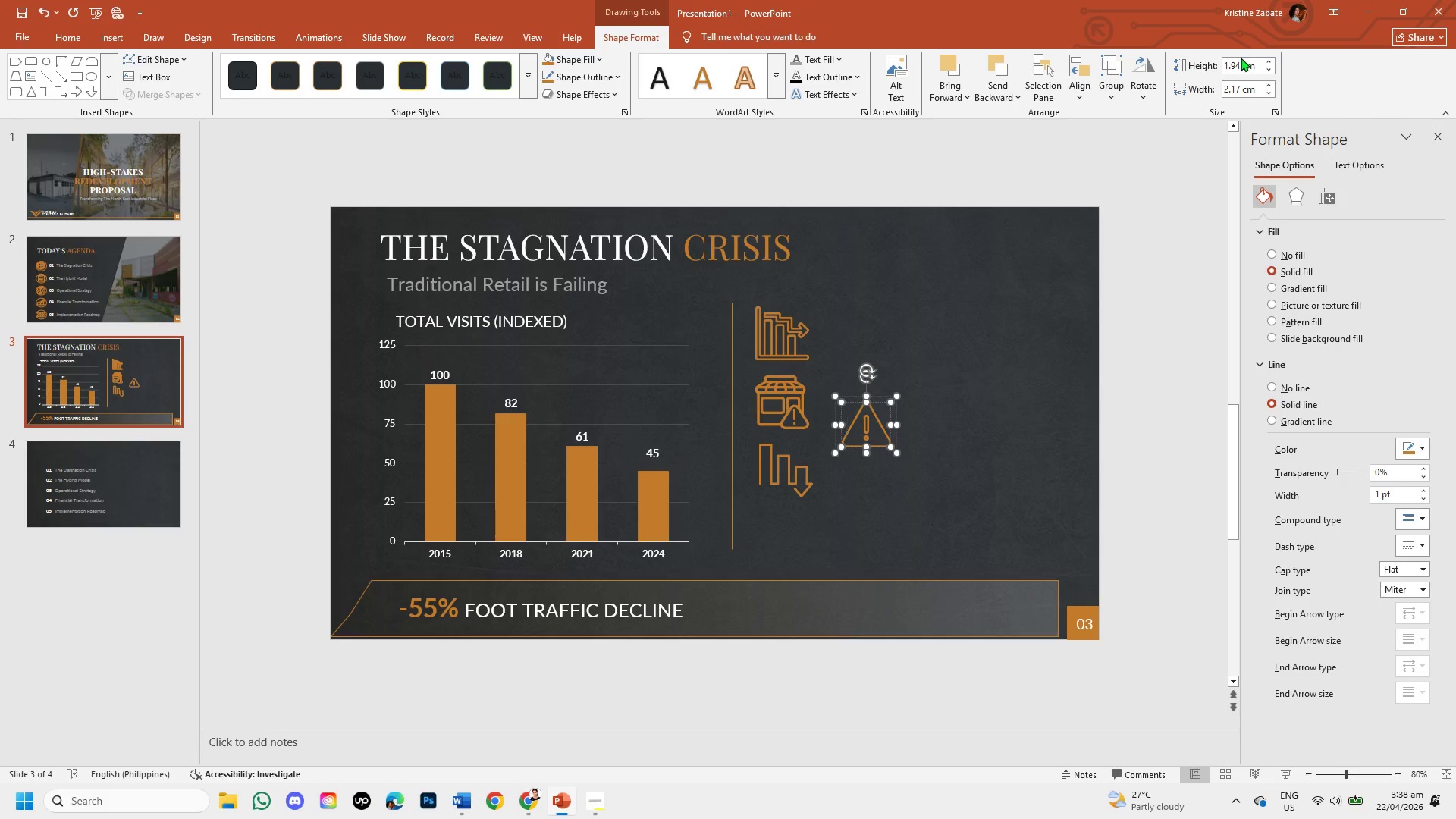 
left_click([1241, 61])
 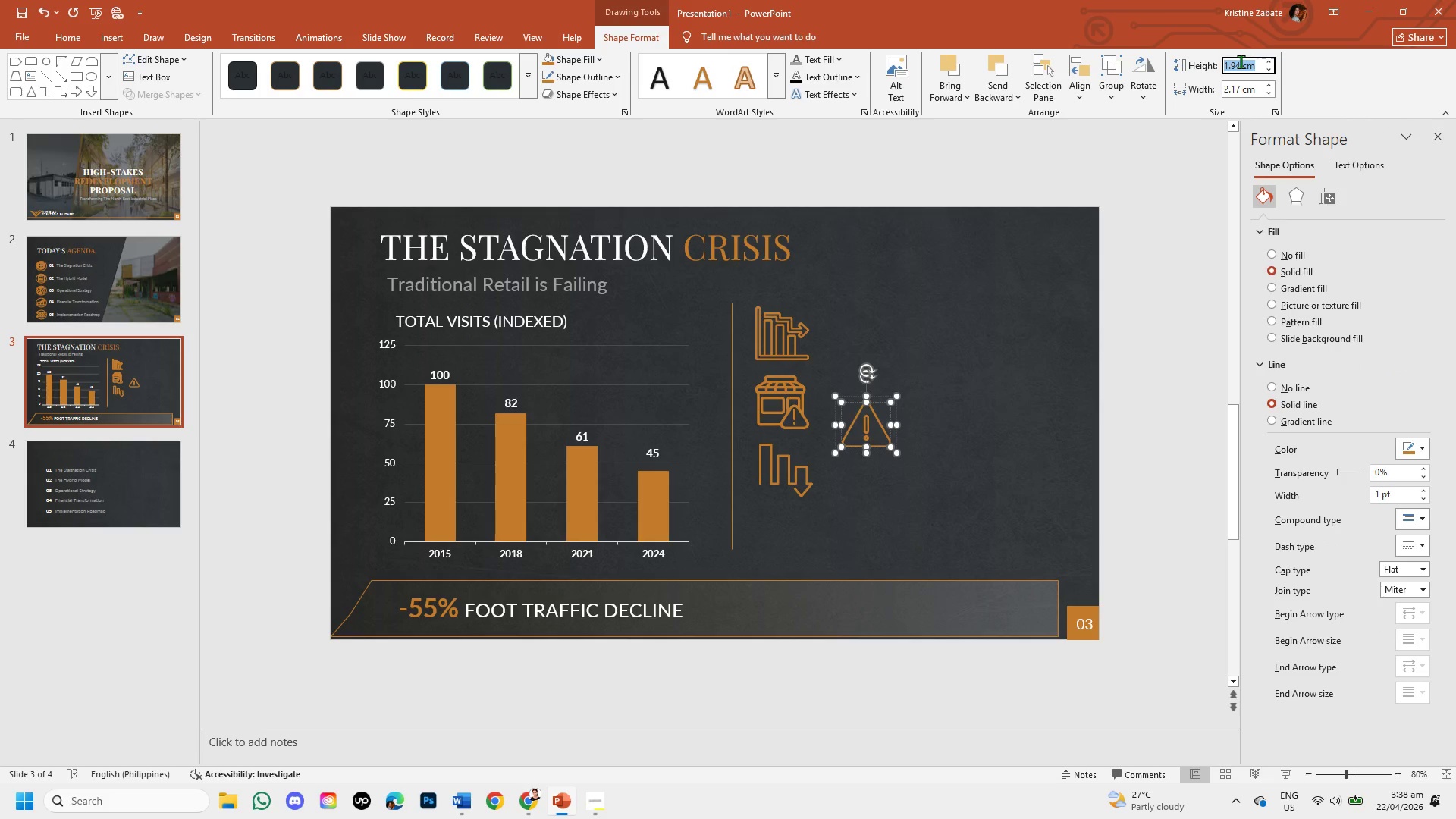 
left_click([1241, 61])
 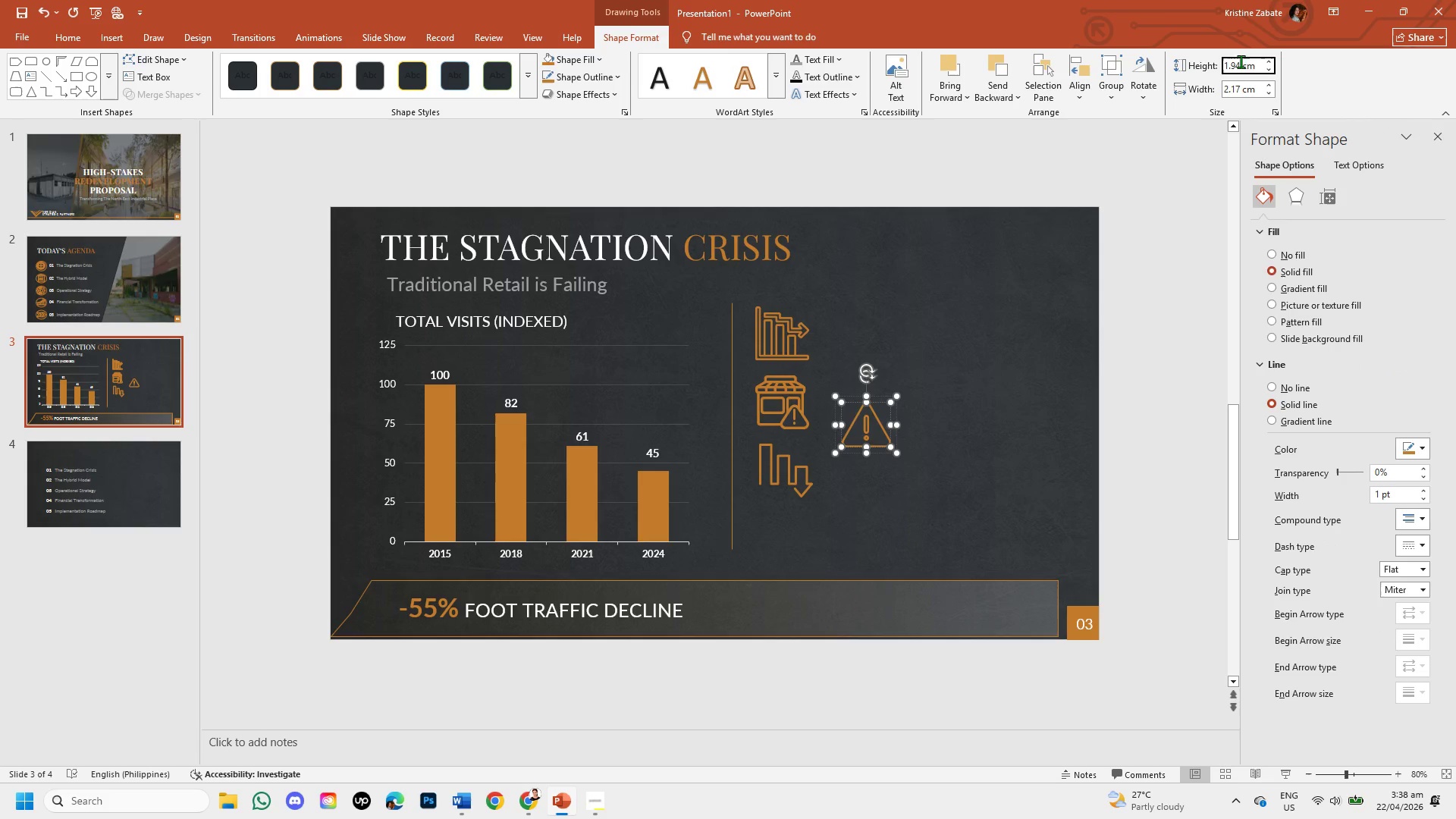 
key(Backspace)
 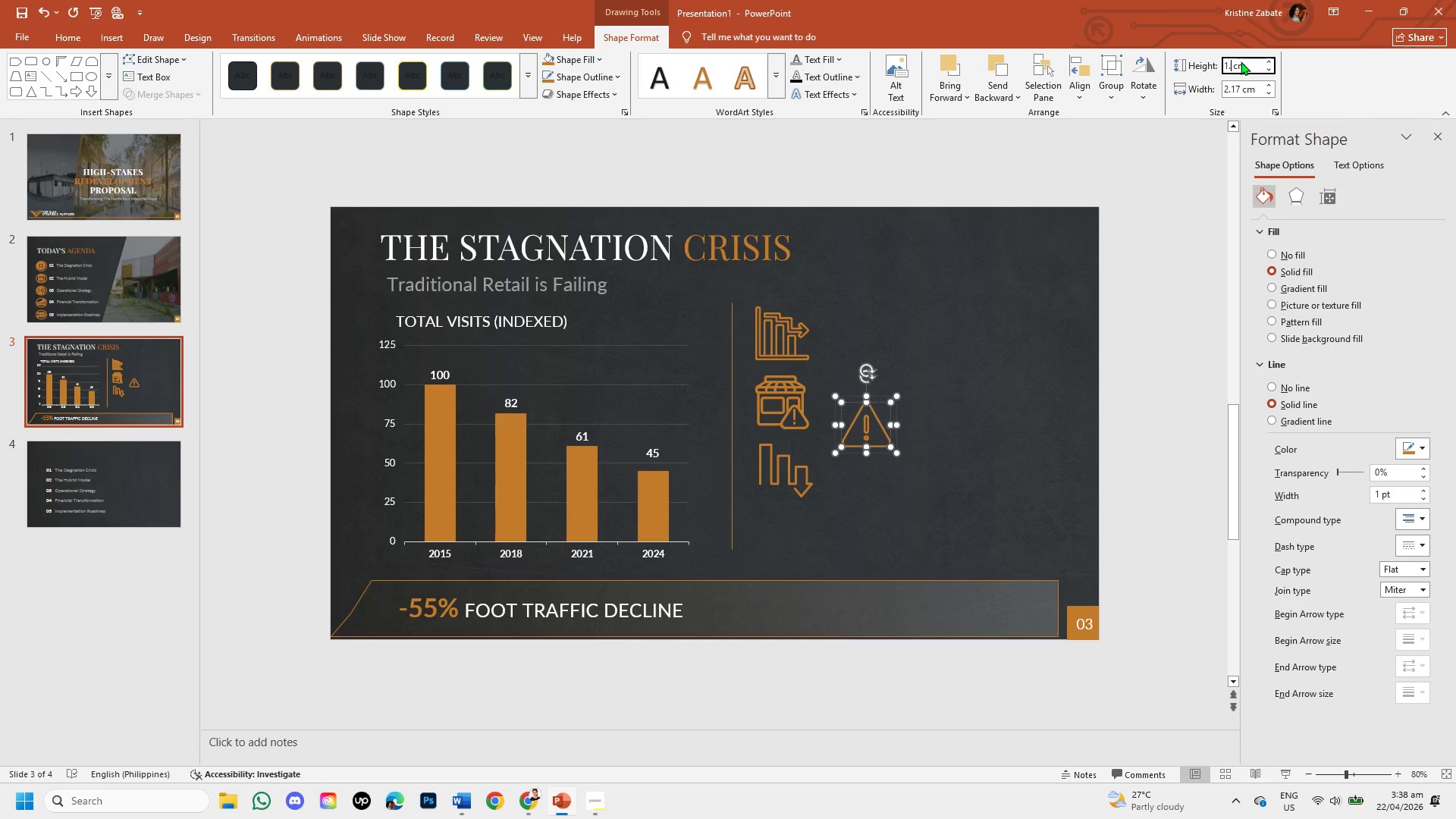 
key(Backspace)
 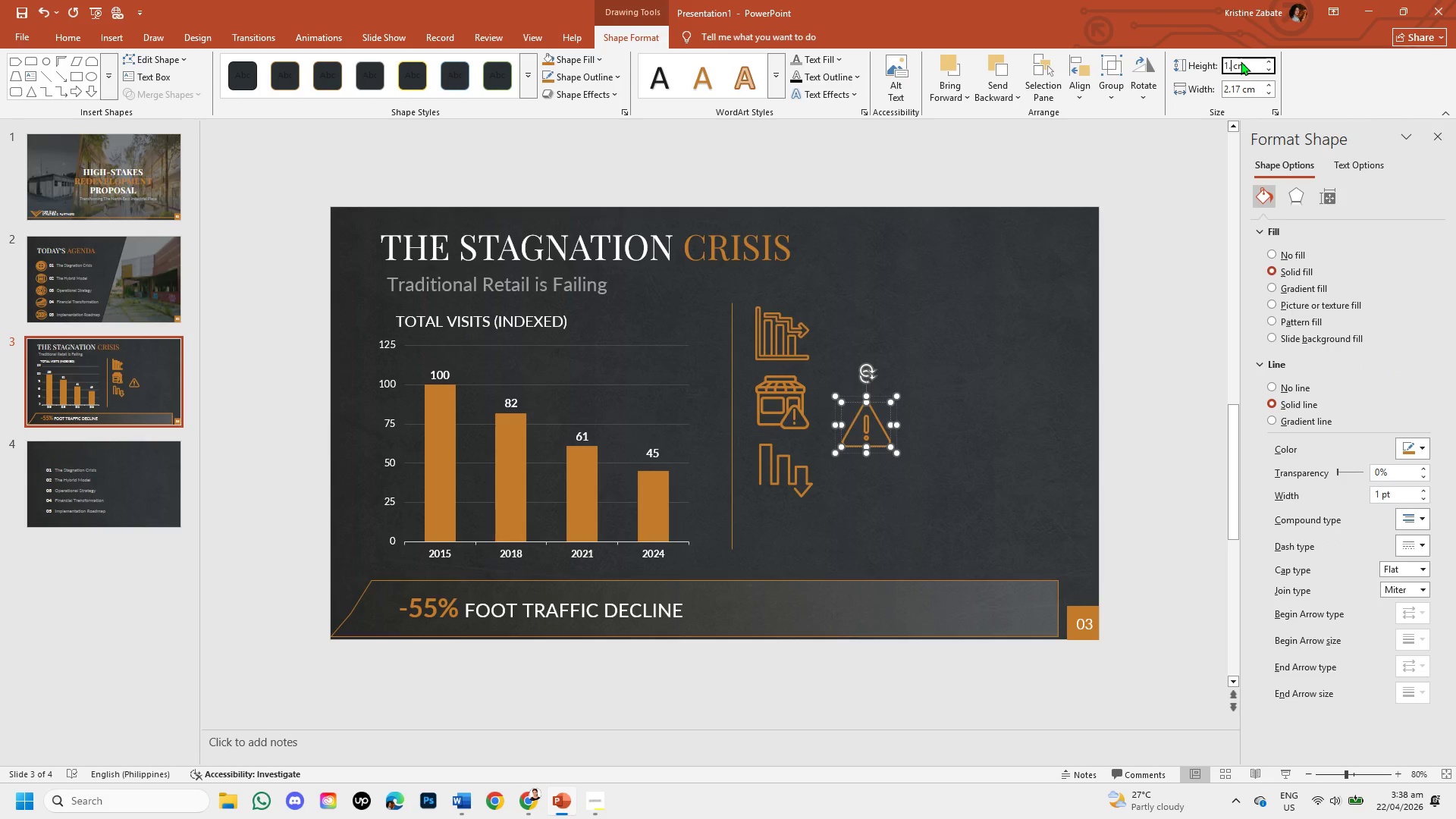 
key(Backspace)
 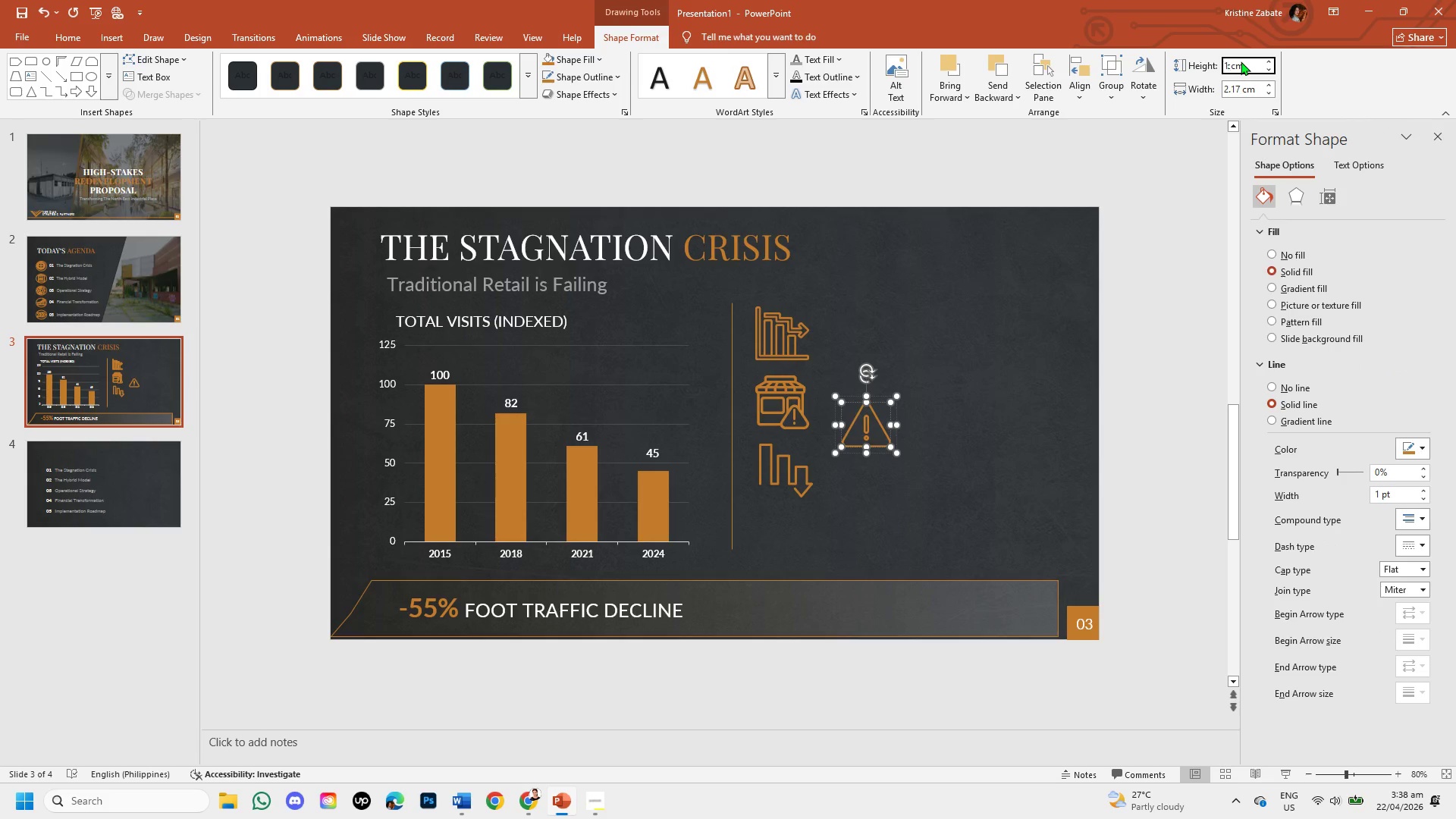 
key(Backspace)
 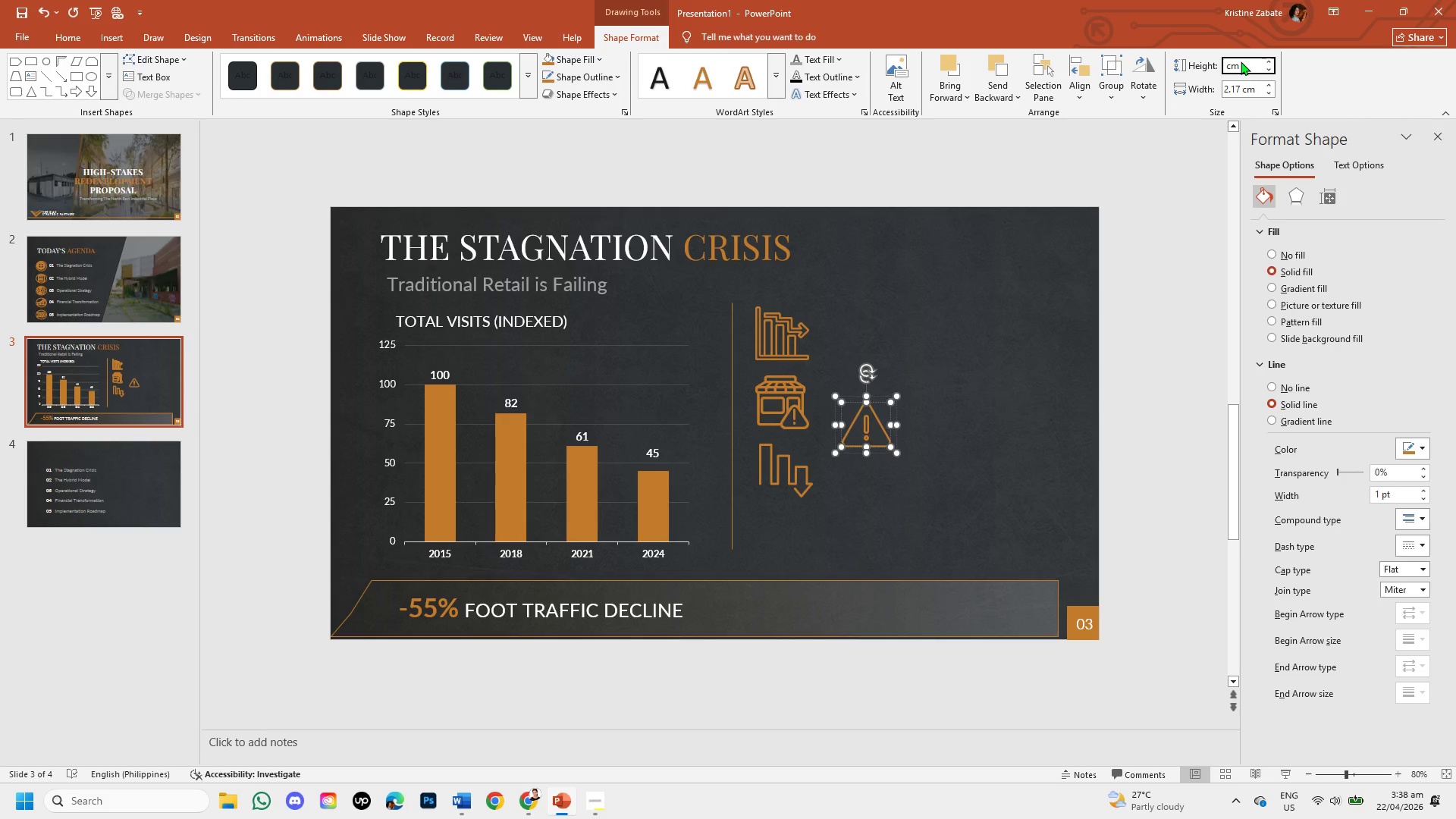 
key(Numpad2)
 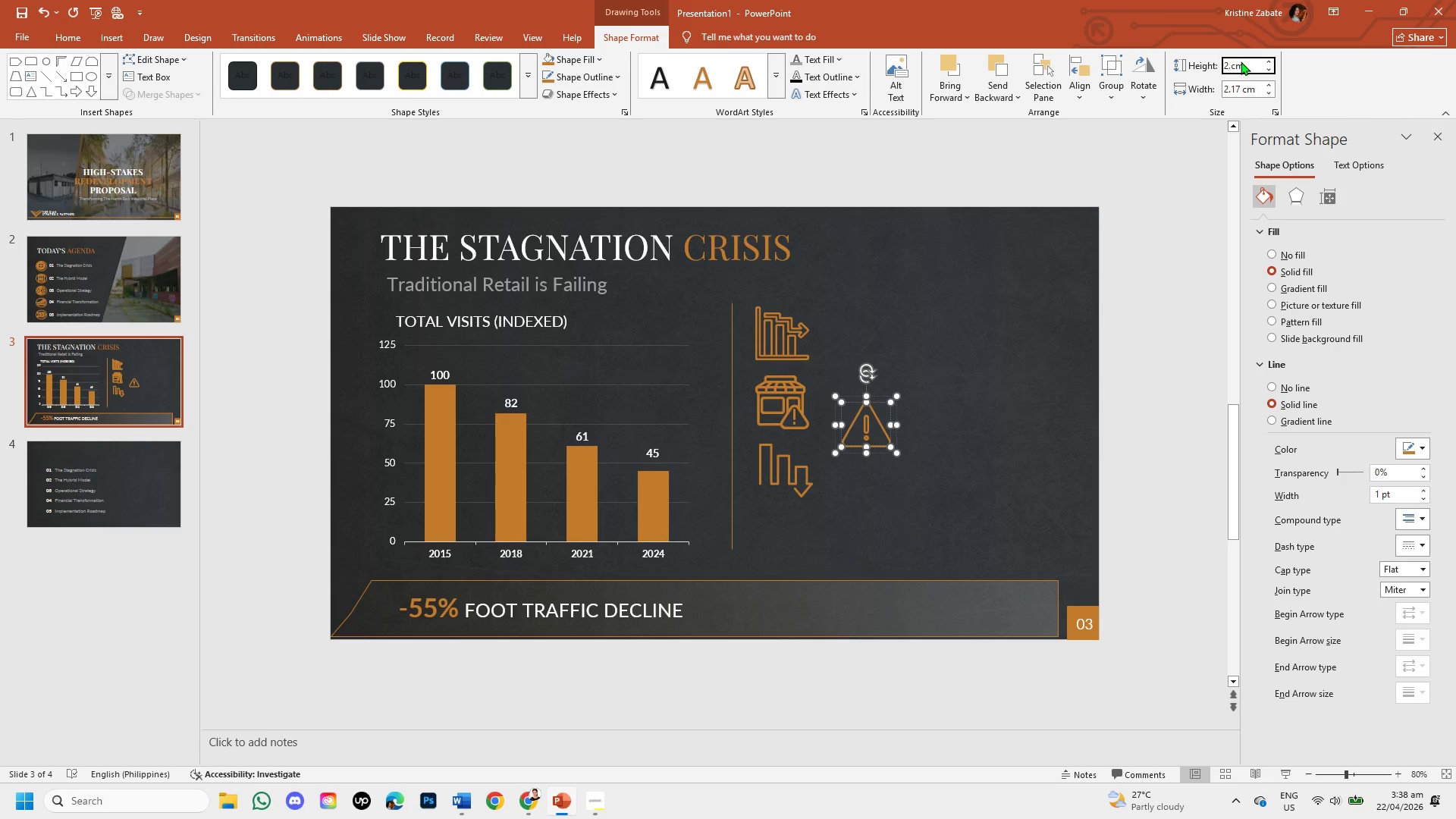 
key(NumpadDecimal)
 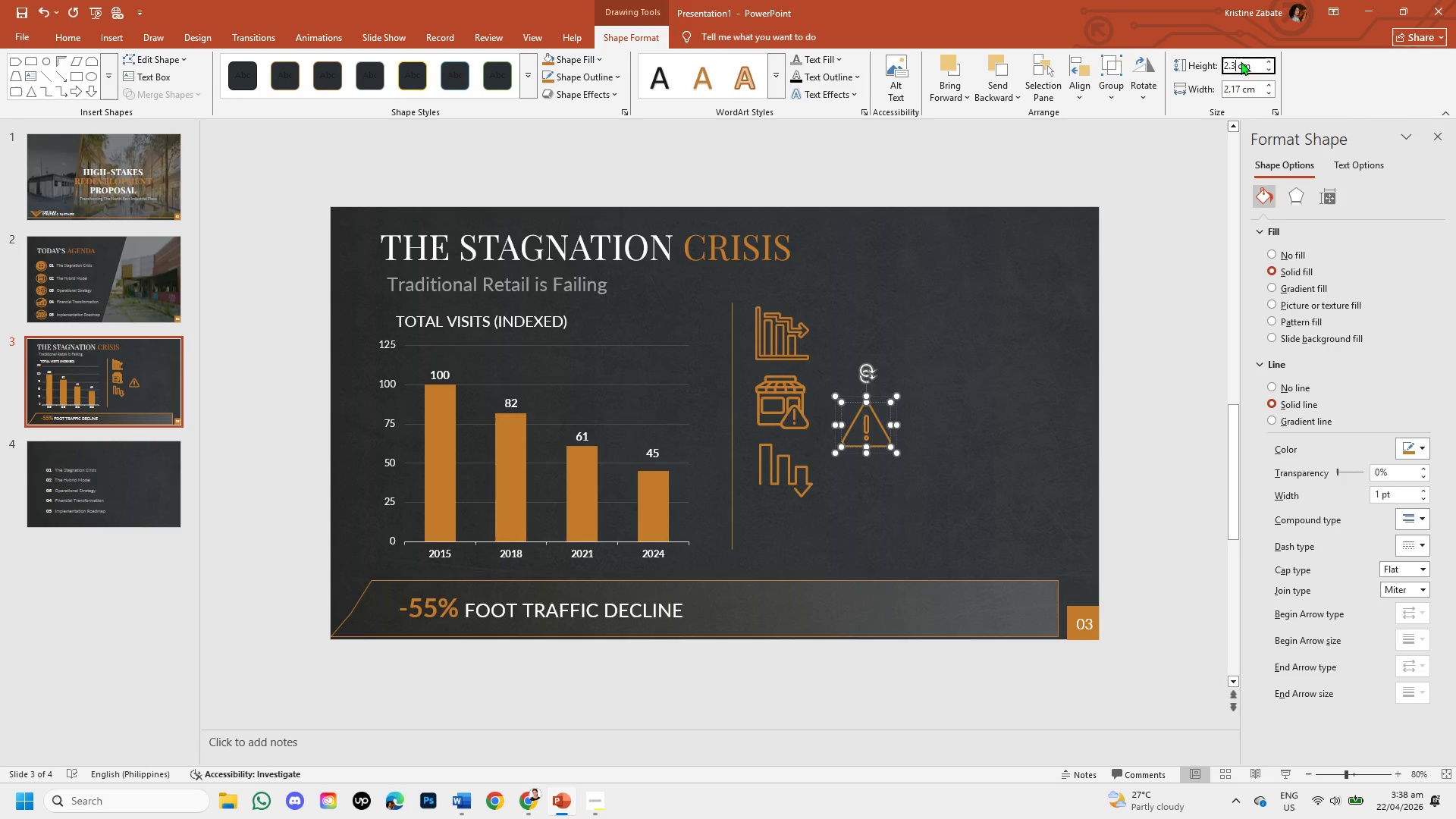 
key(Numpad3)
 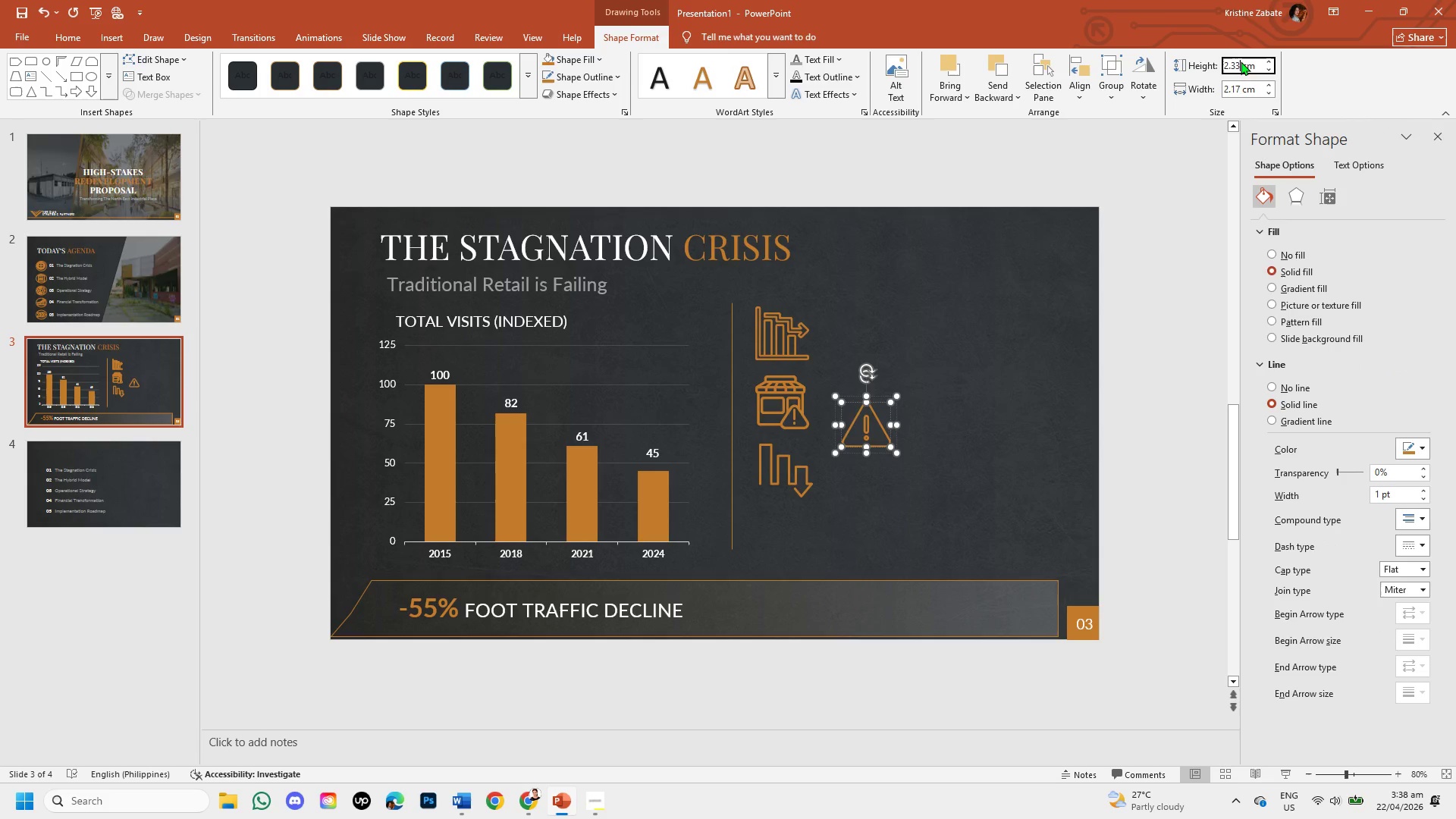 
key(Numpad3)
 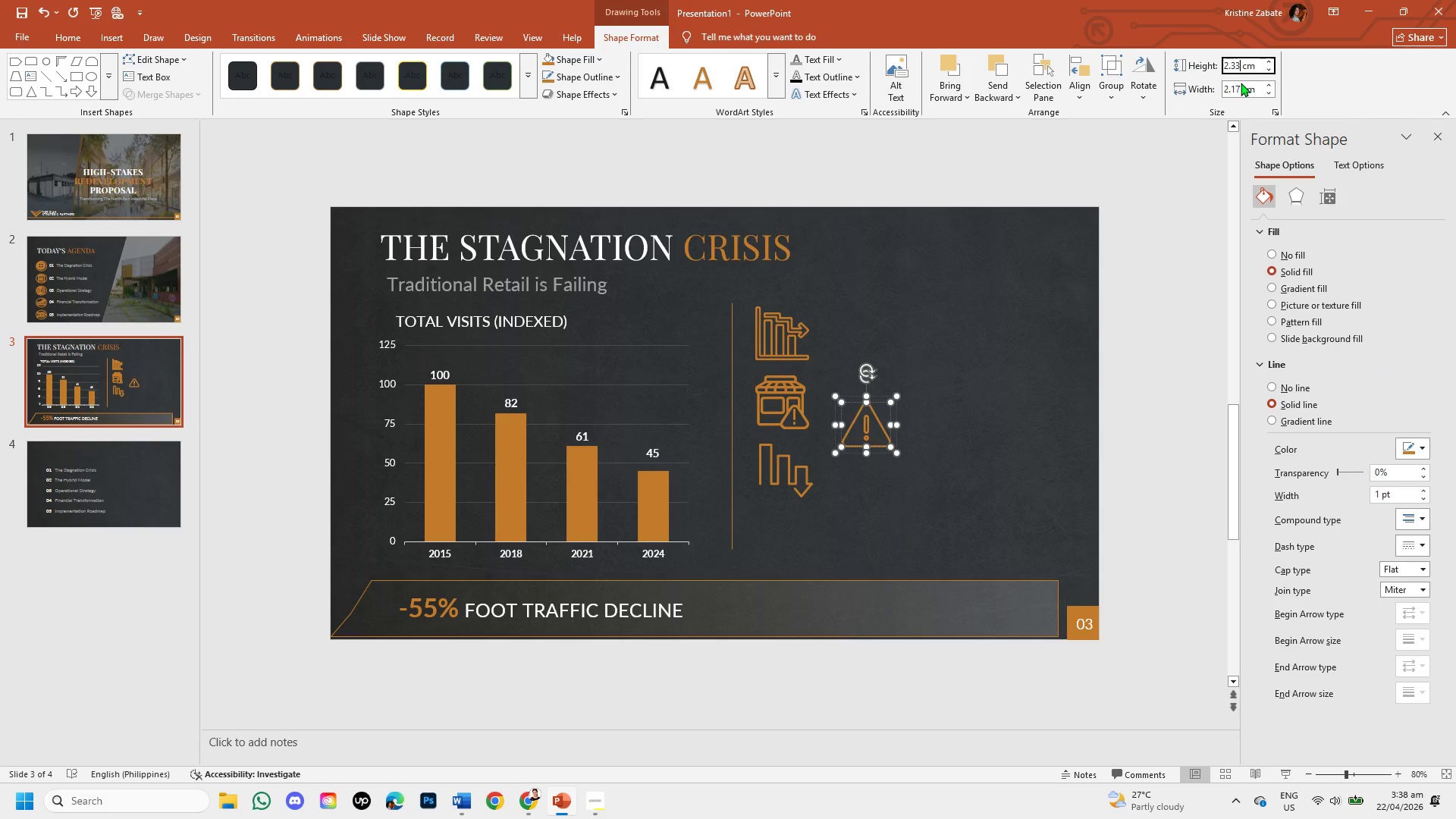 
left_click([1241, 89])
 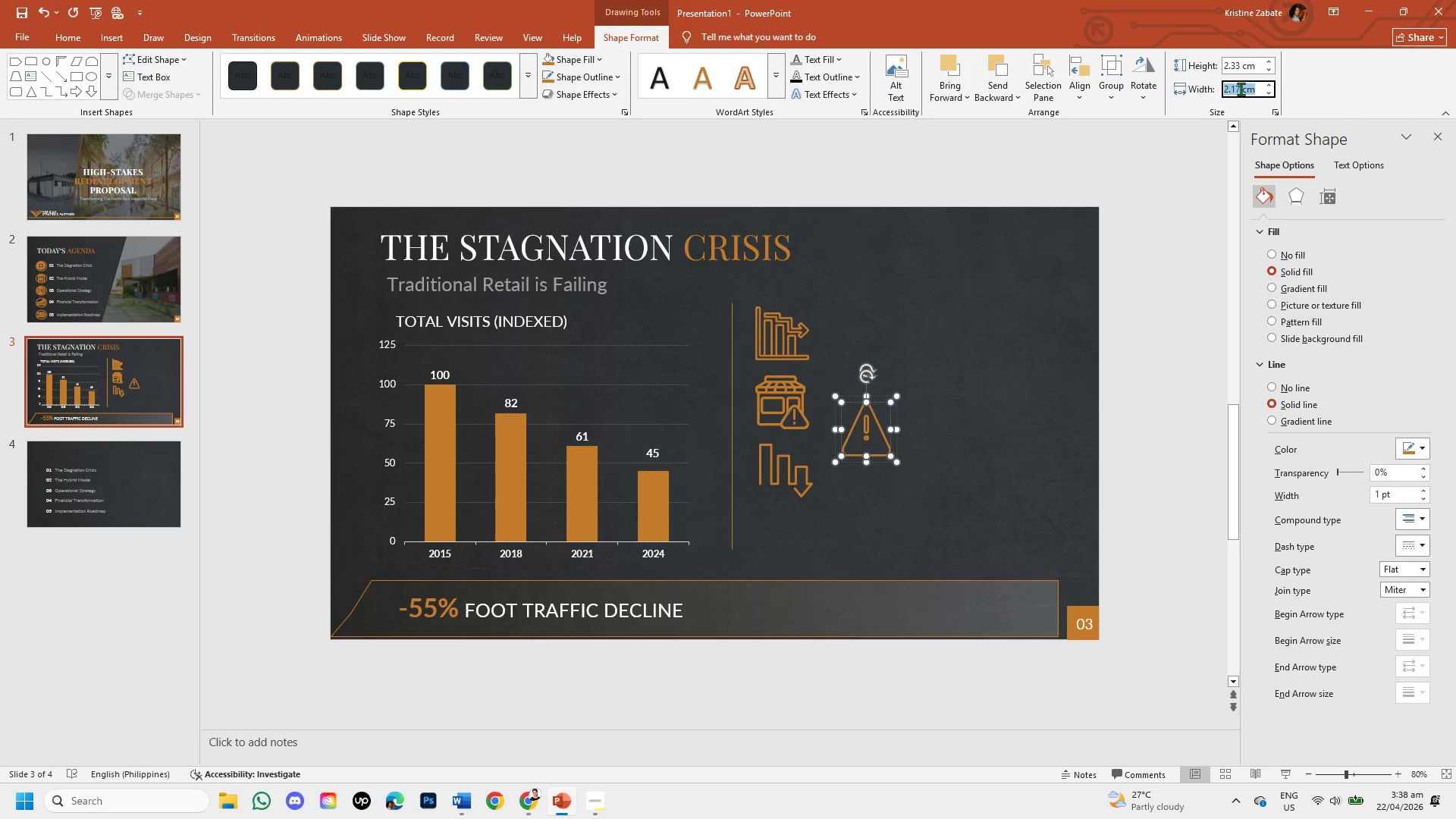 
left_click([1241, 89])
 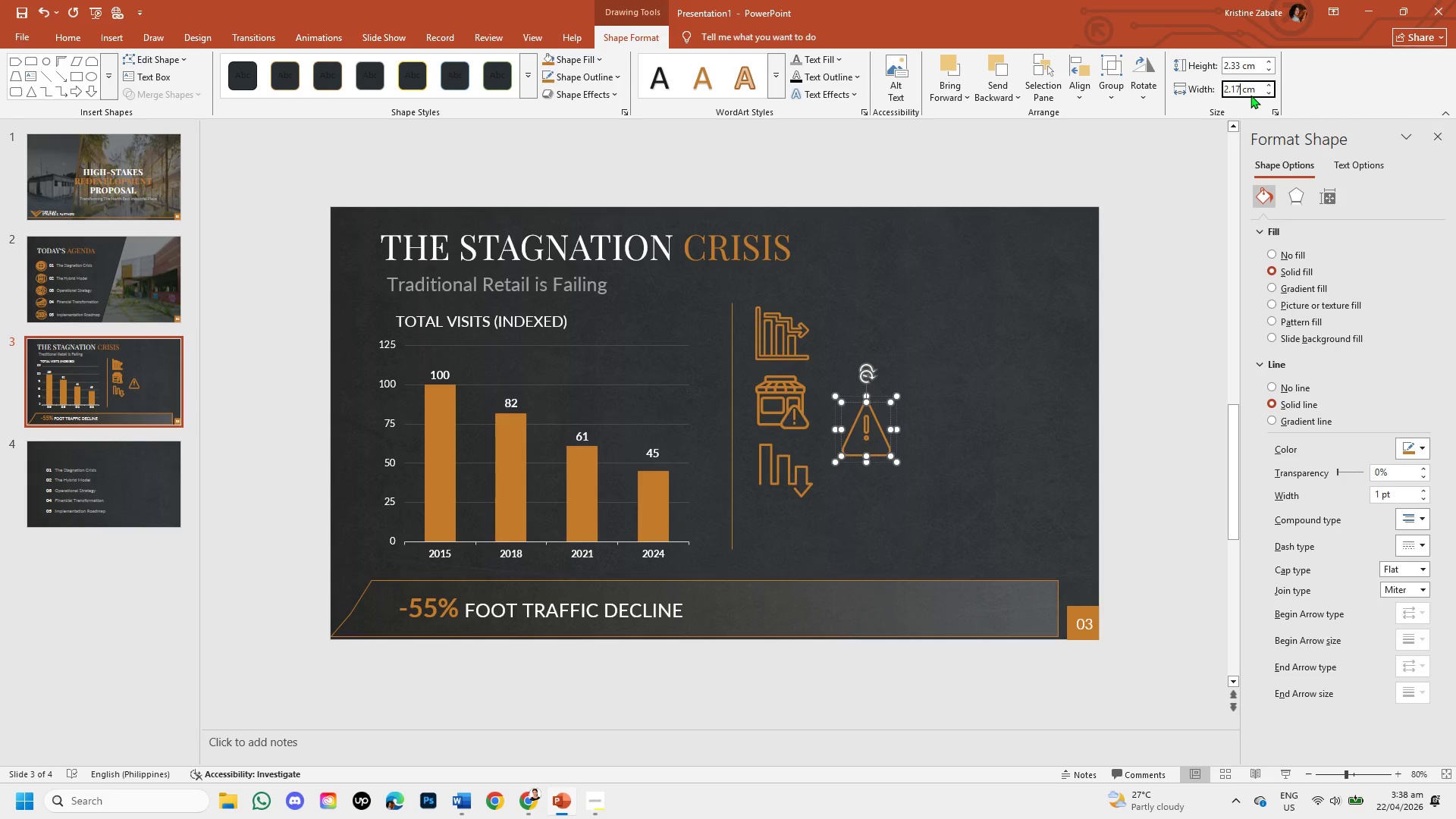 
key(Backspace)
 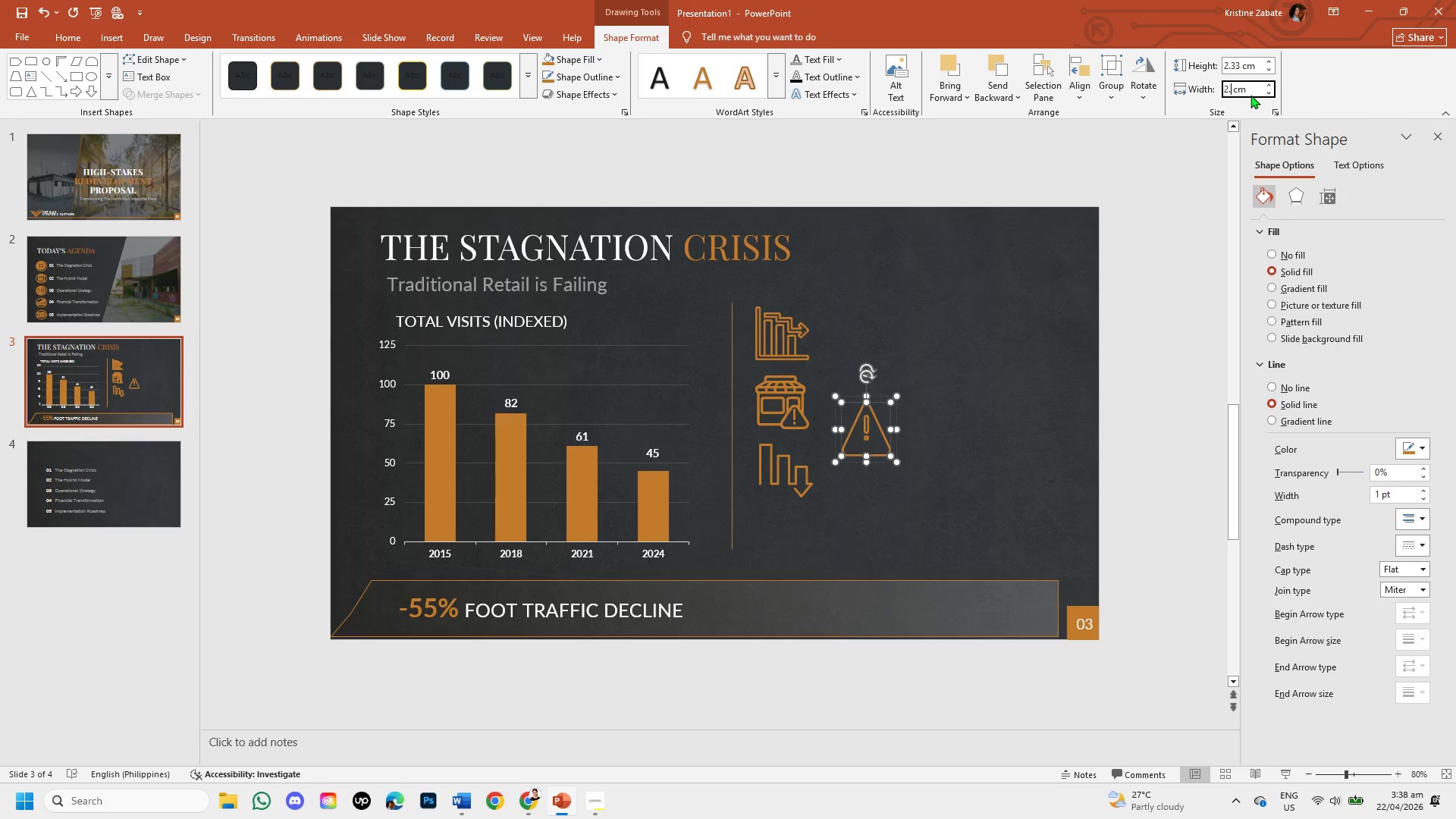 
key(Backspace)
 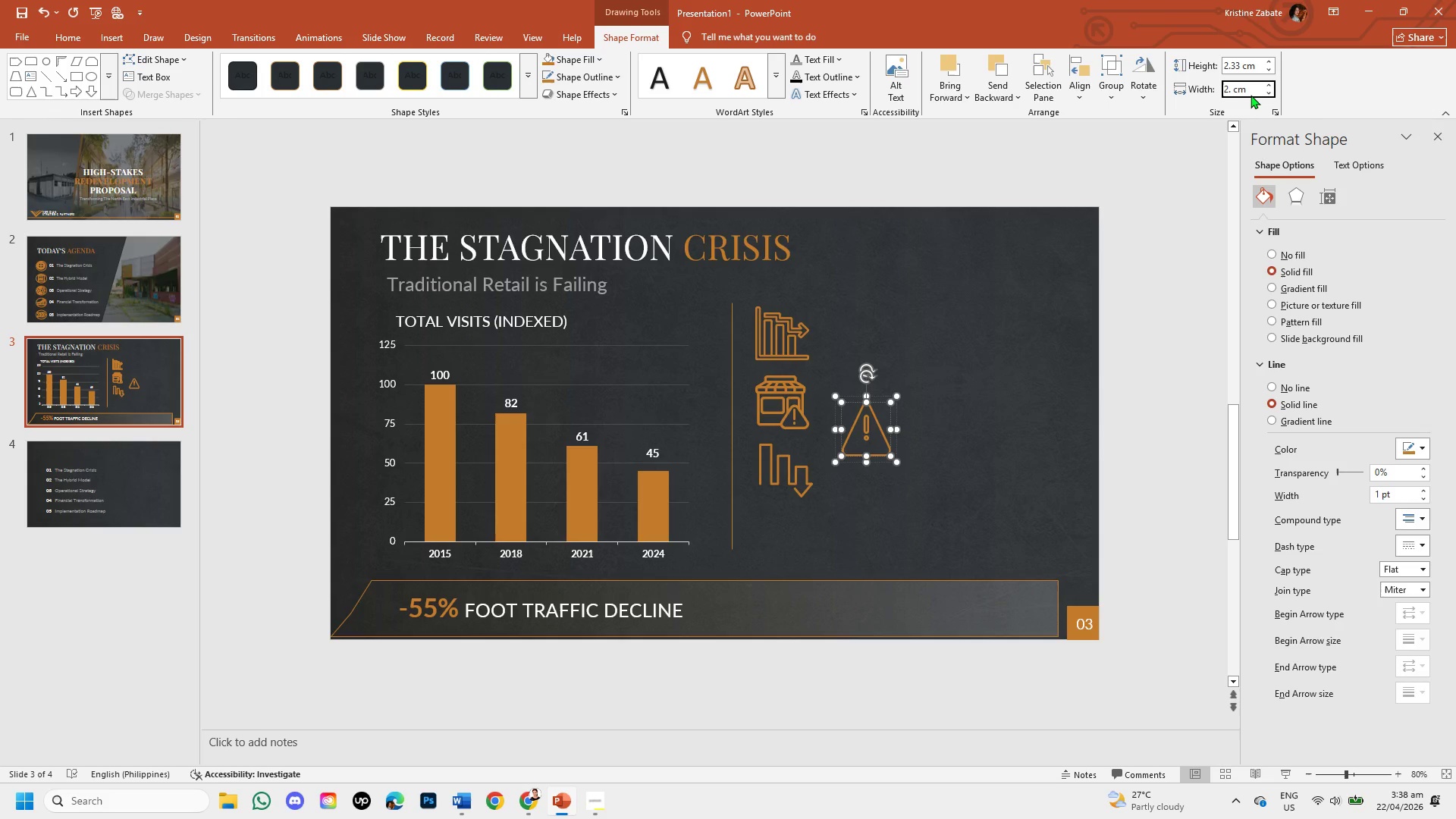 
key(Numpad3)
 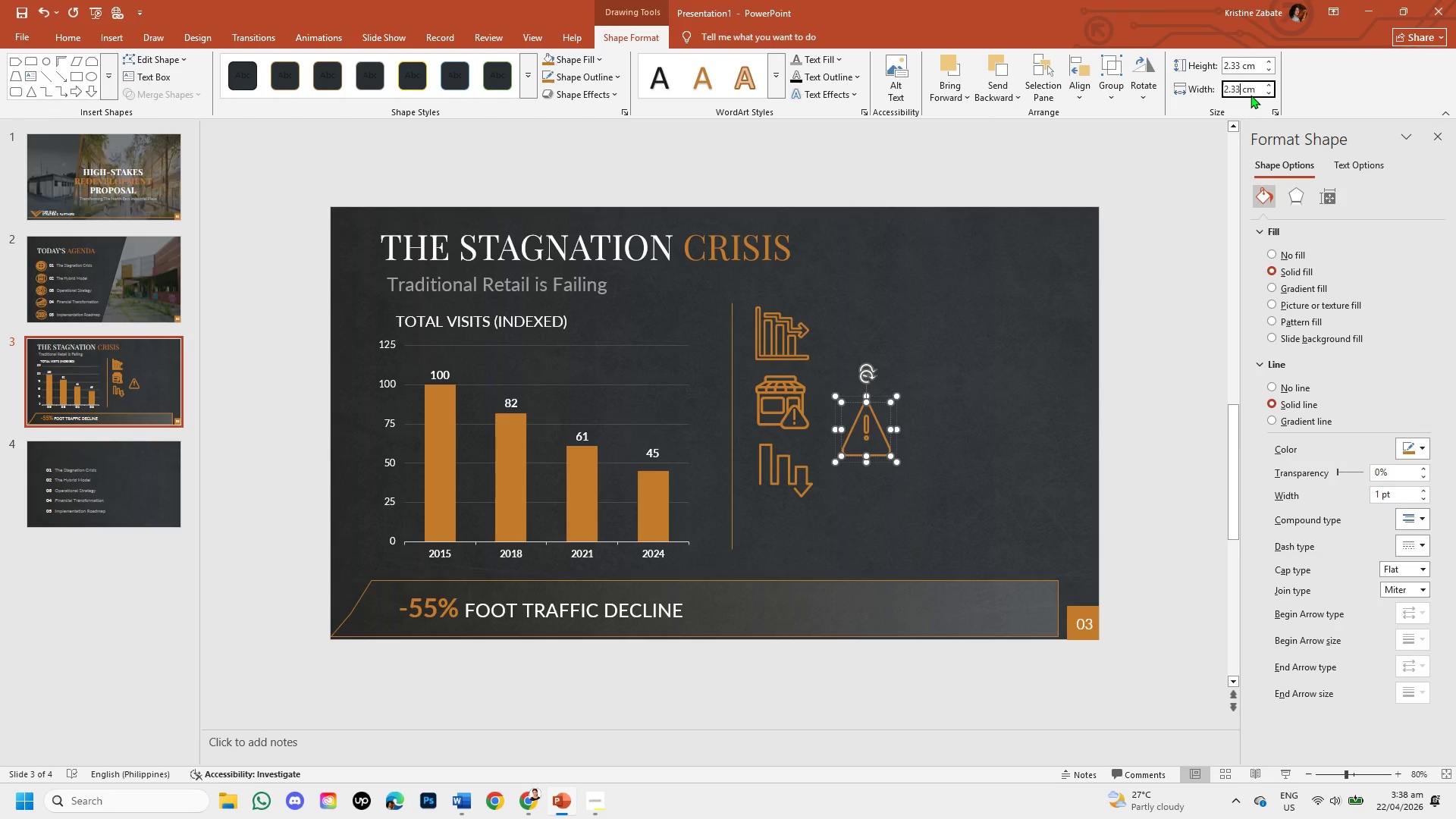 
key(Numpad3)
 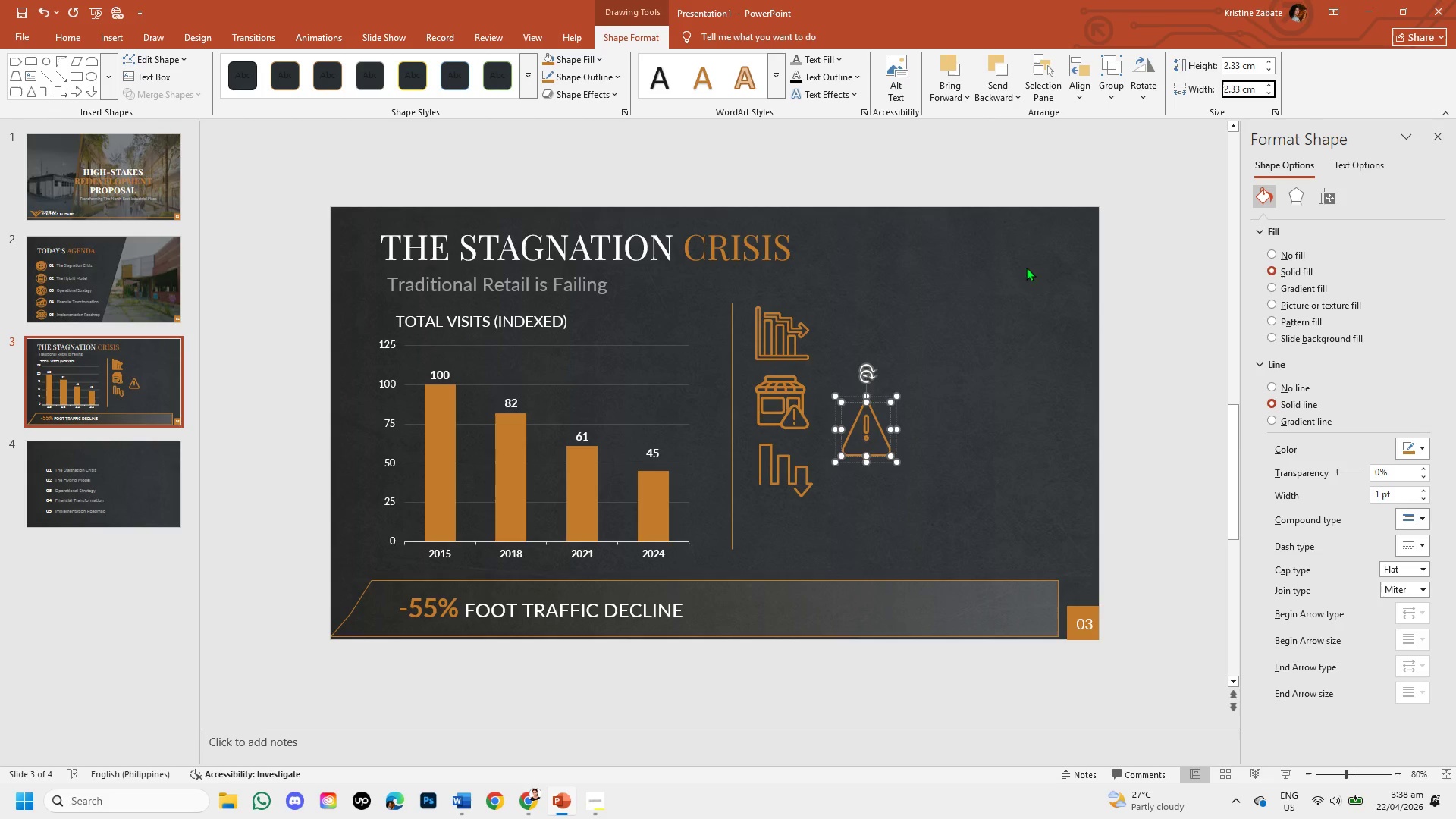 
left_click([1023, 278])
 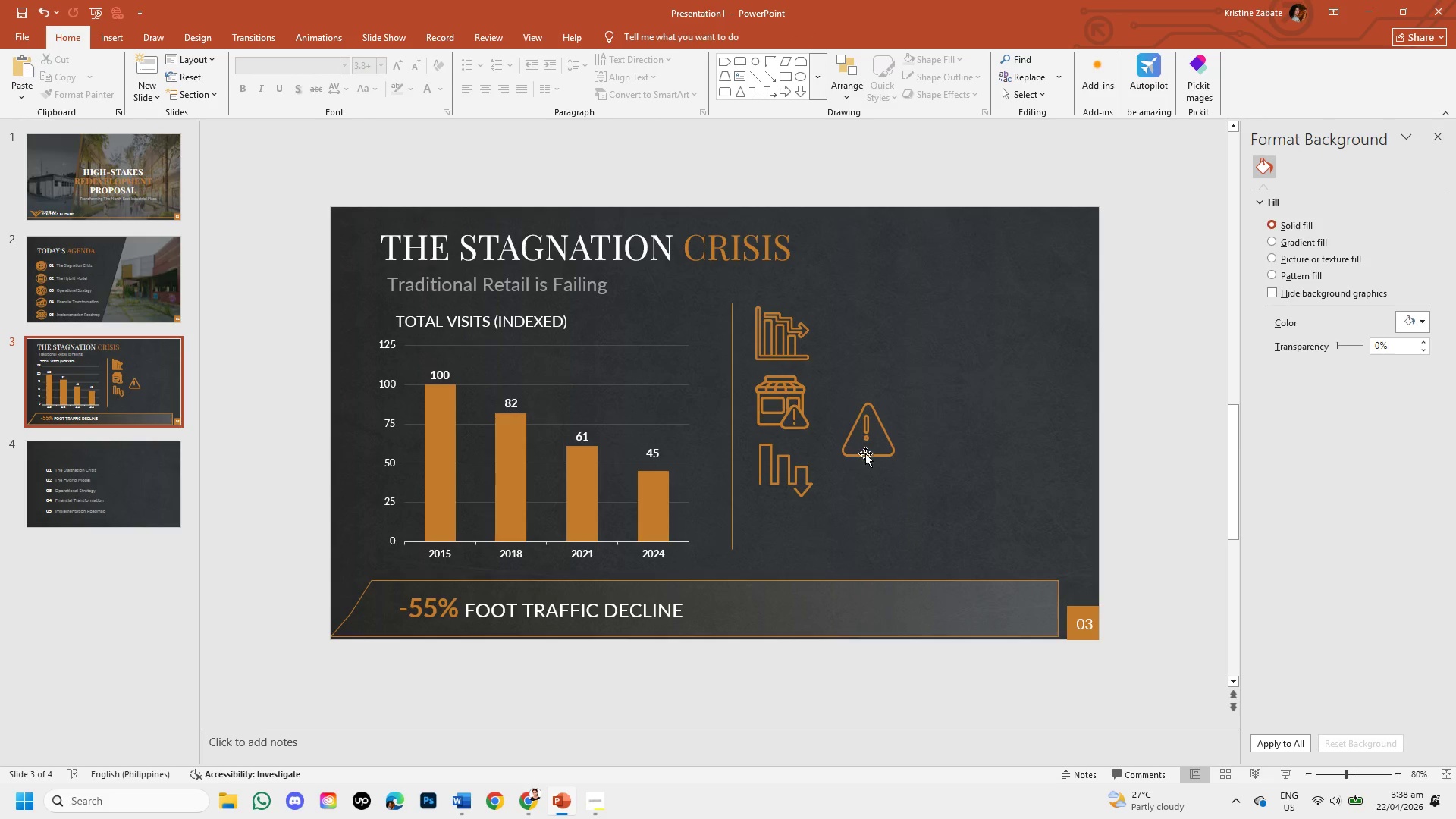 
left_click([863, 434])
 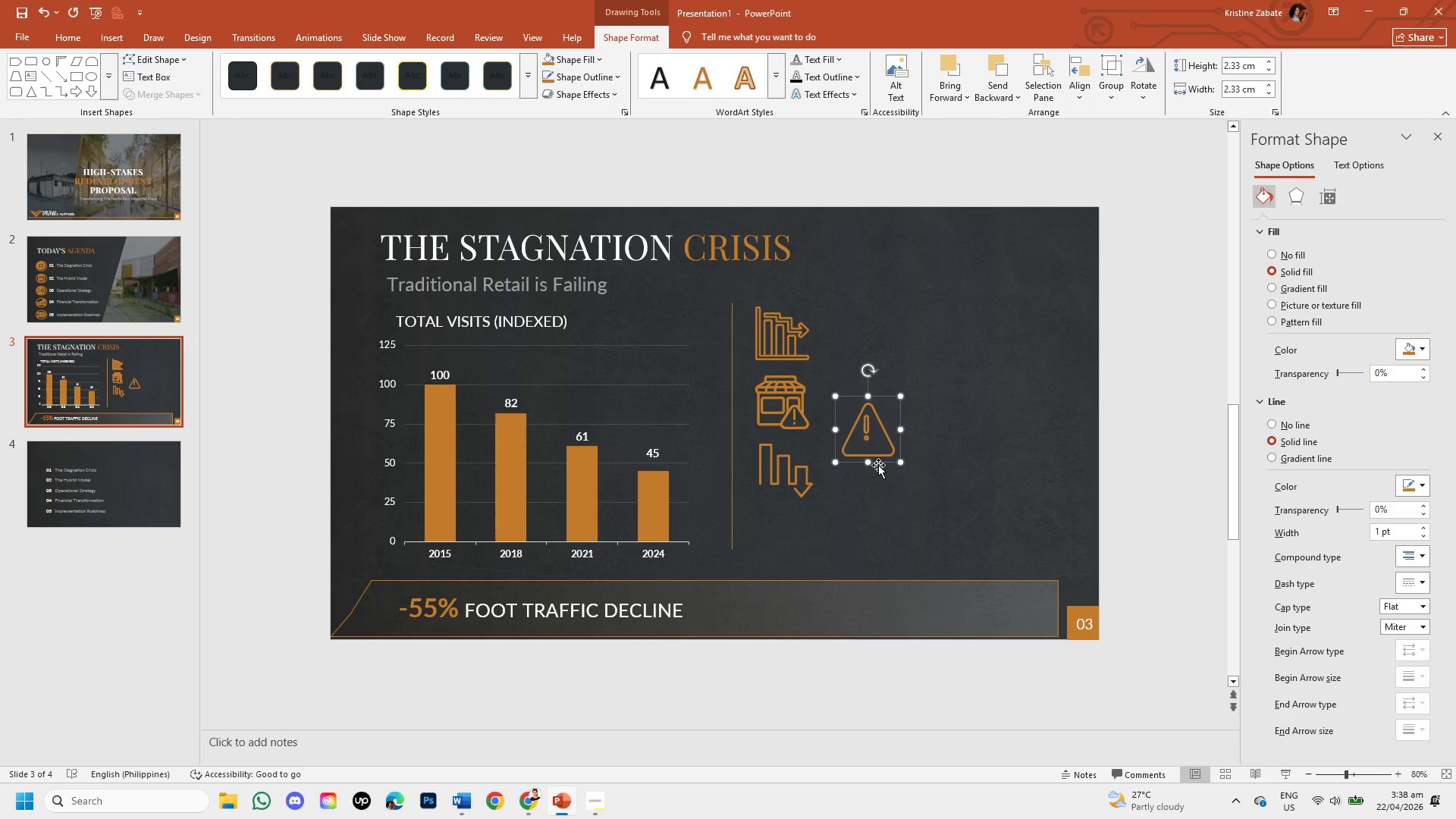 
left_click_drag(start_coordinate=[878, 465], to_coordinate=[790, 562])
 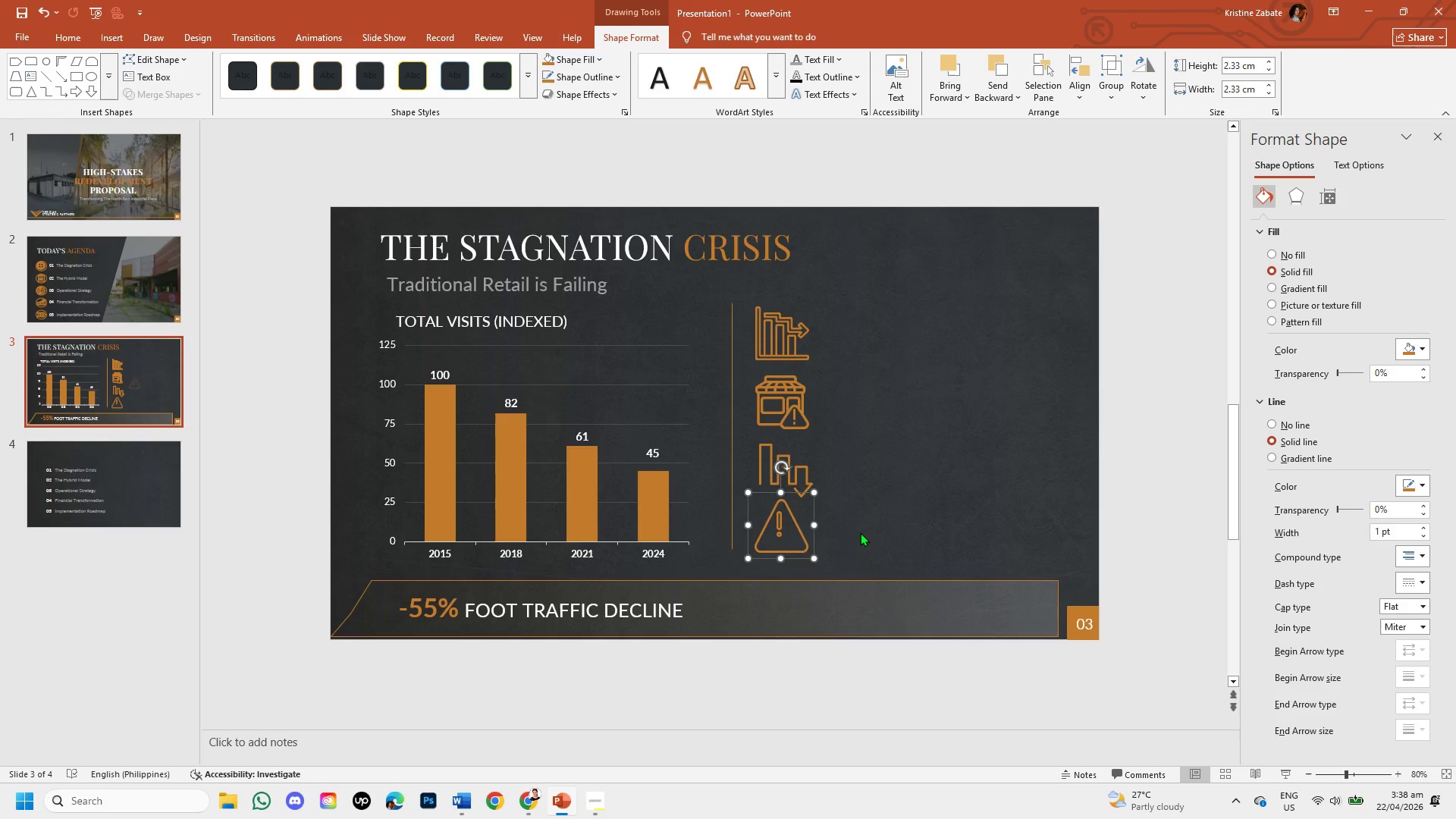 
left_click([860, 532])
 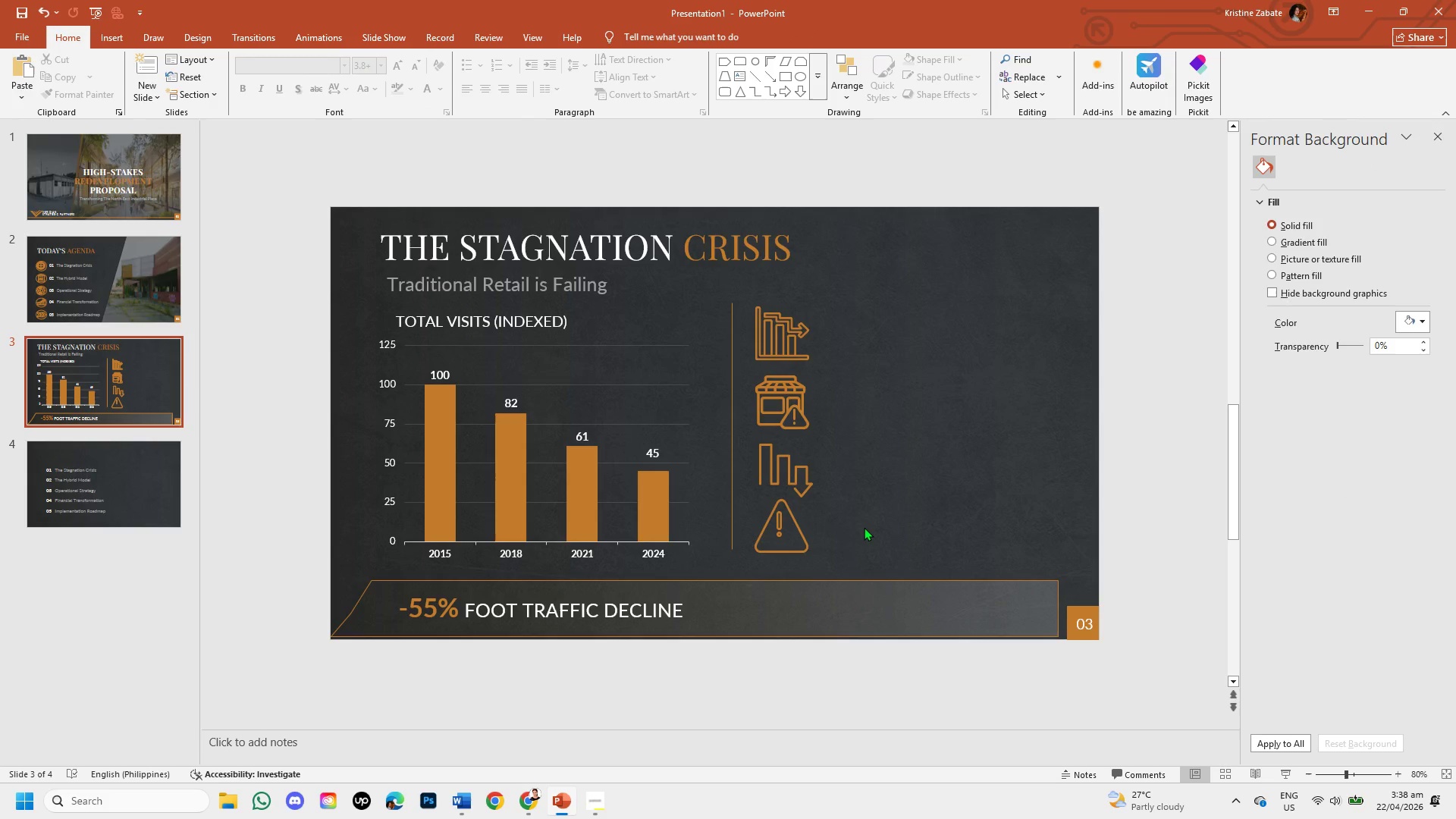 
wait(15.5)
 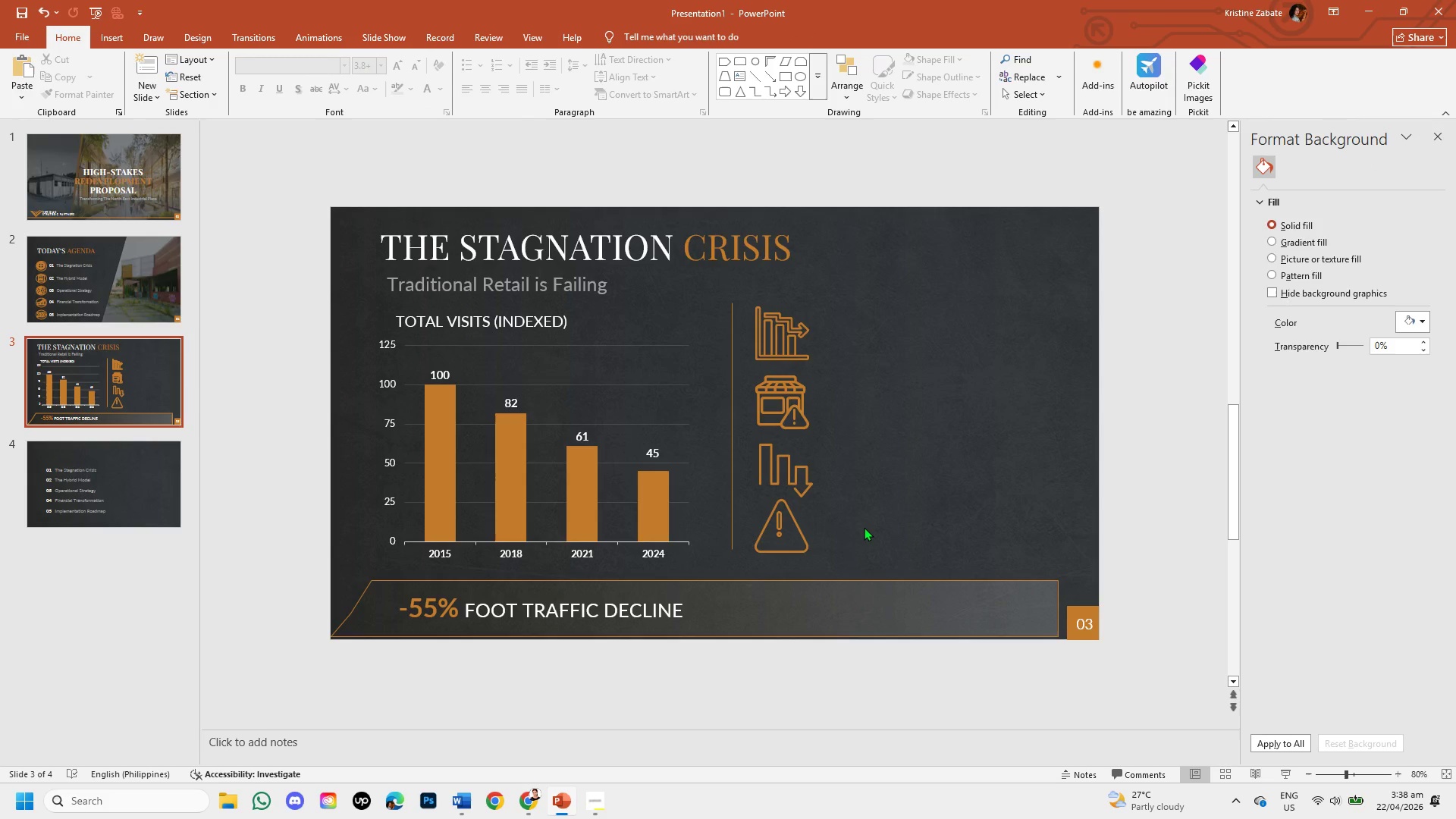 
left_click([680, 613])
 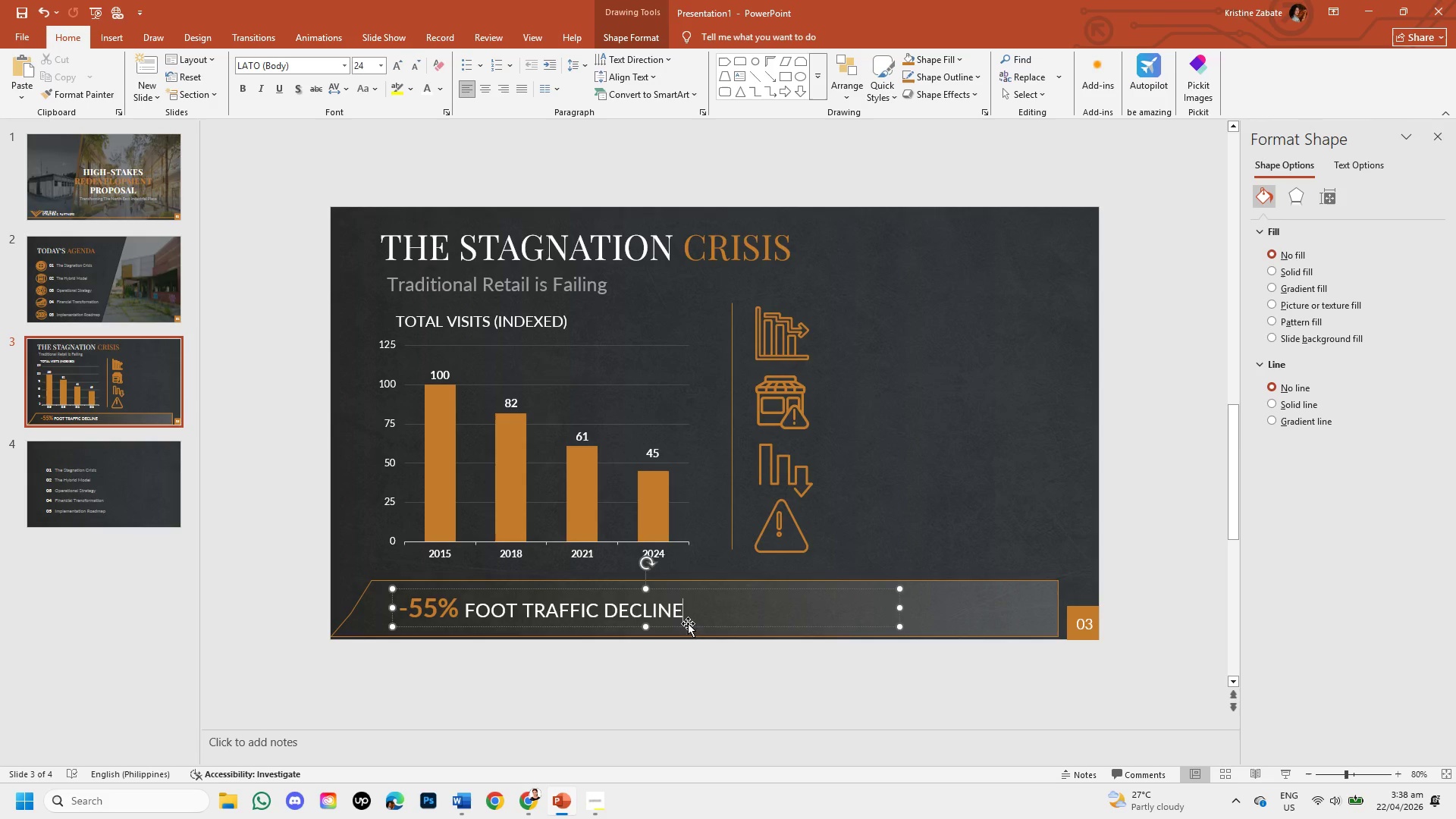 
left_click([688, 623])
 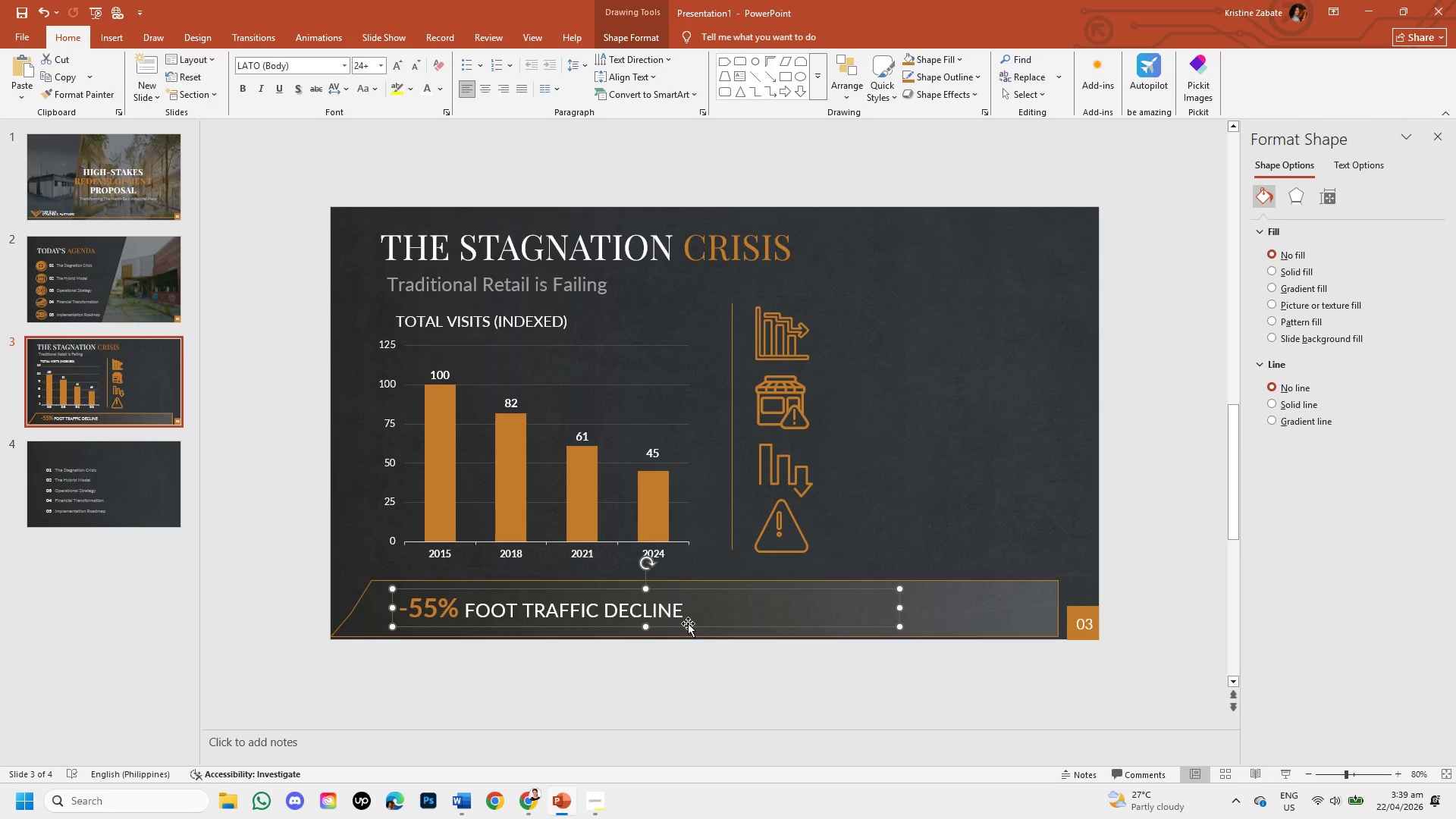 
key(Control+C)
 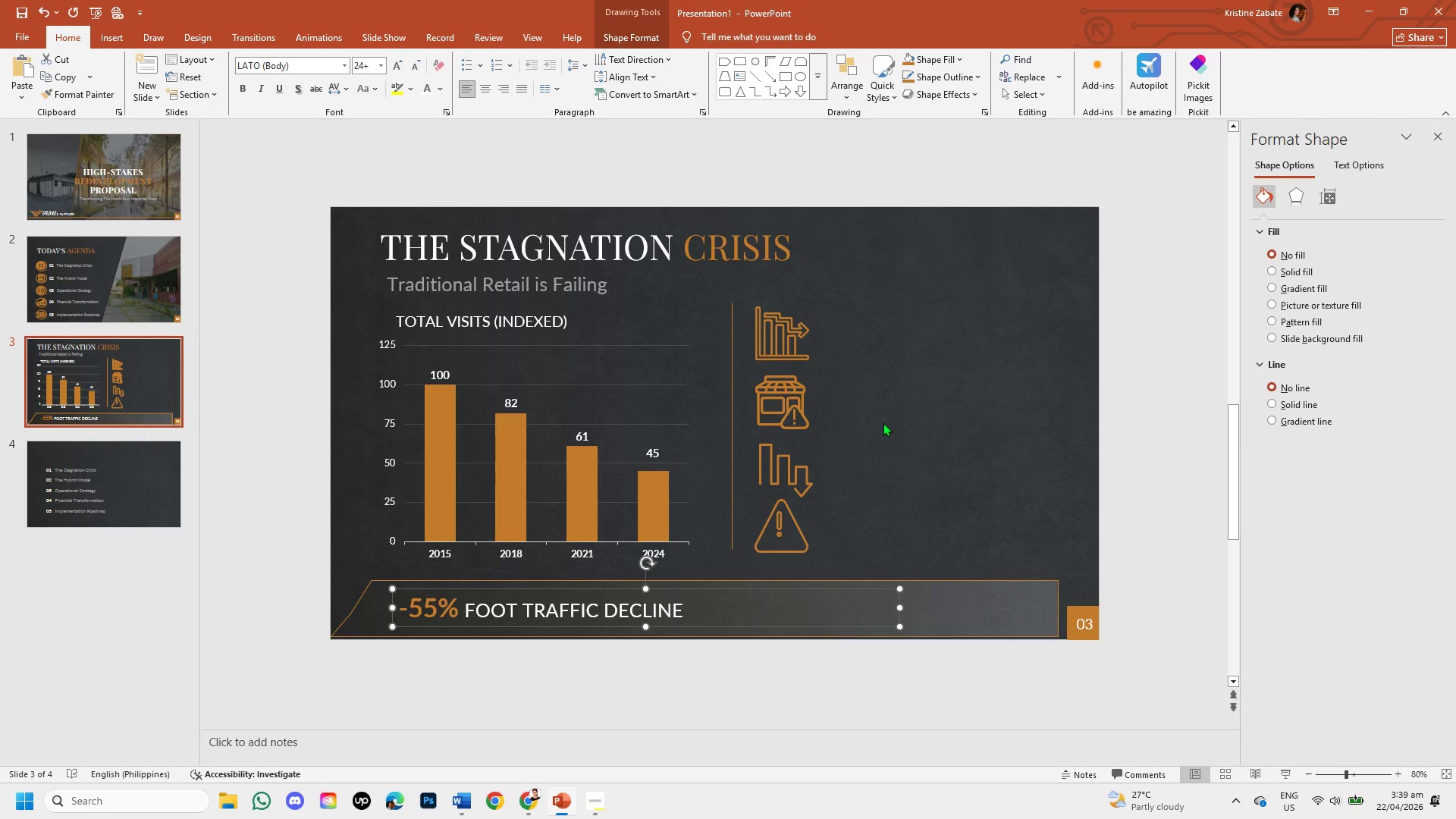 
left_click([883, 422])
 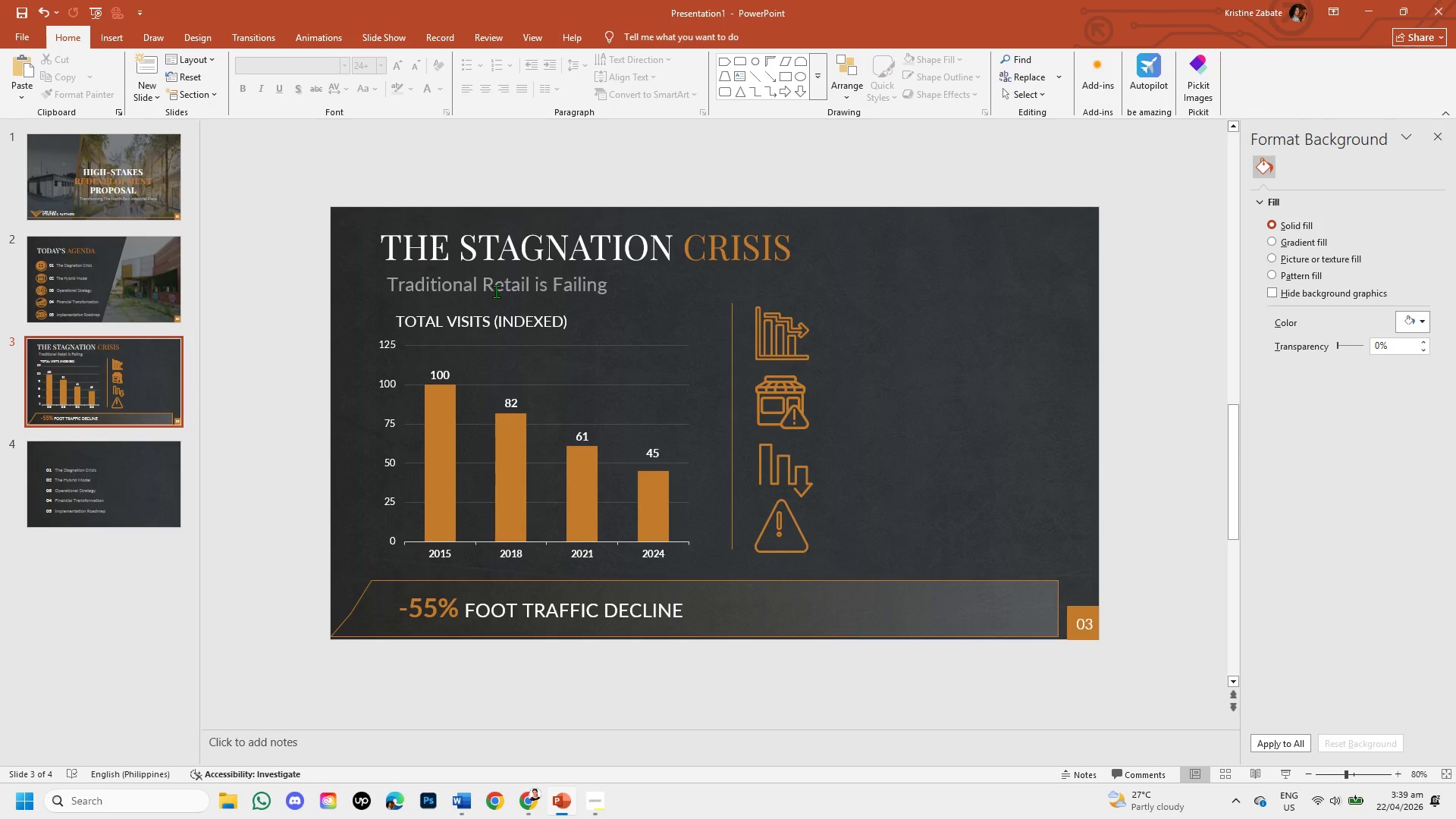 
left_click([497, 290])
 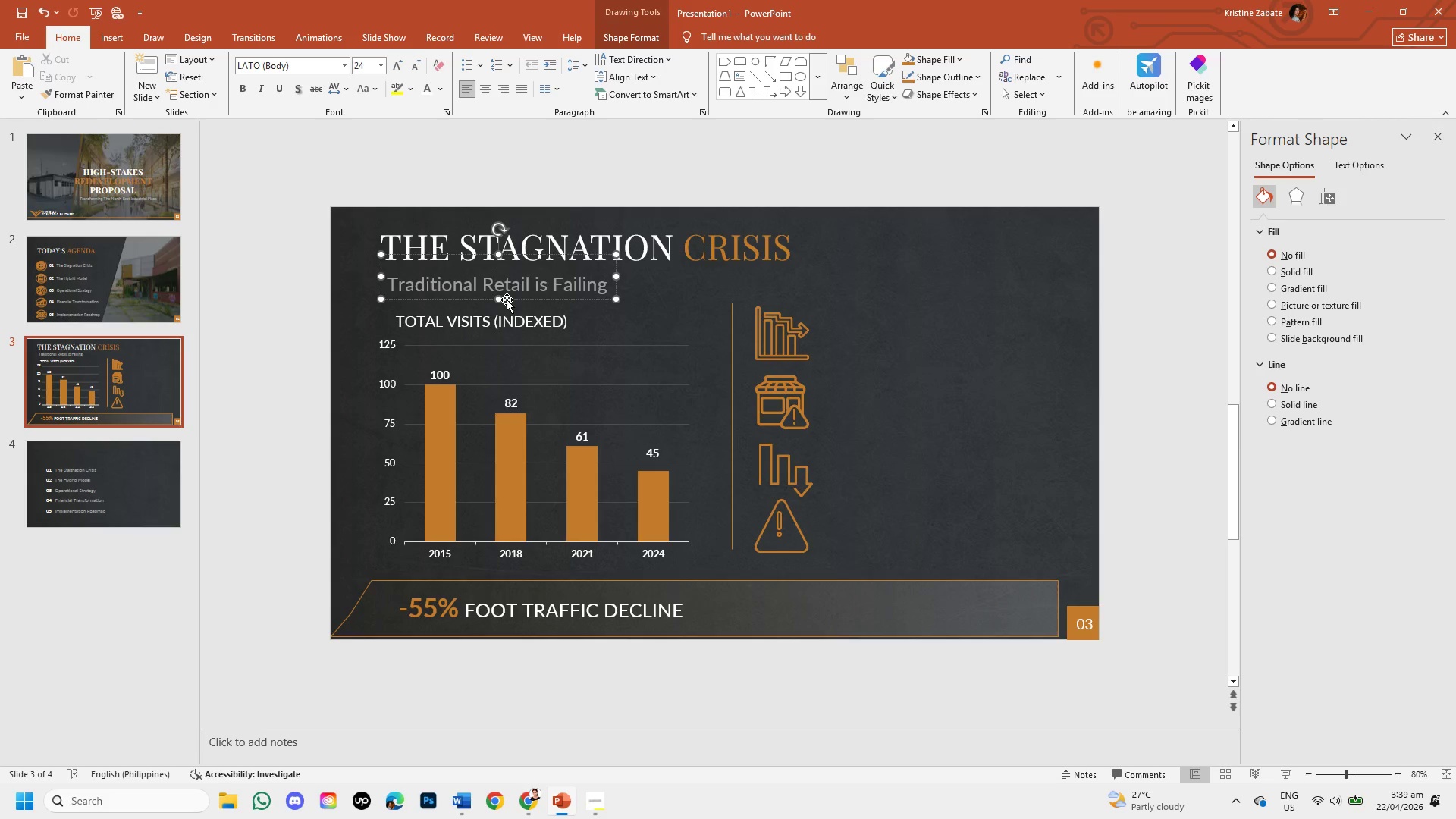 
left_click([507, 300])
 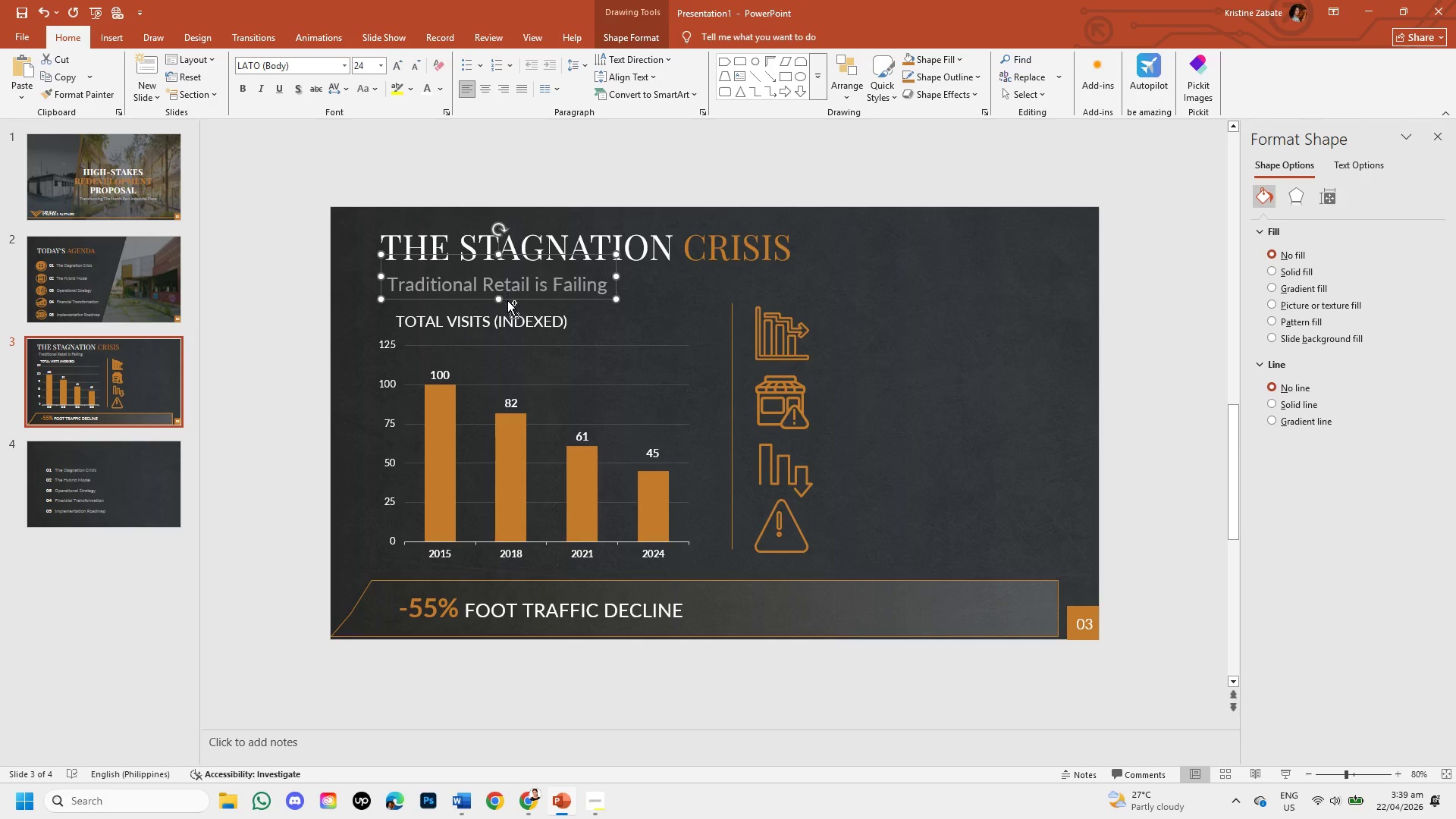 
key(Control+C)
 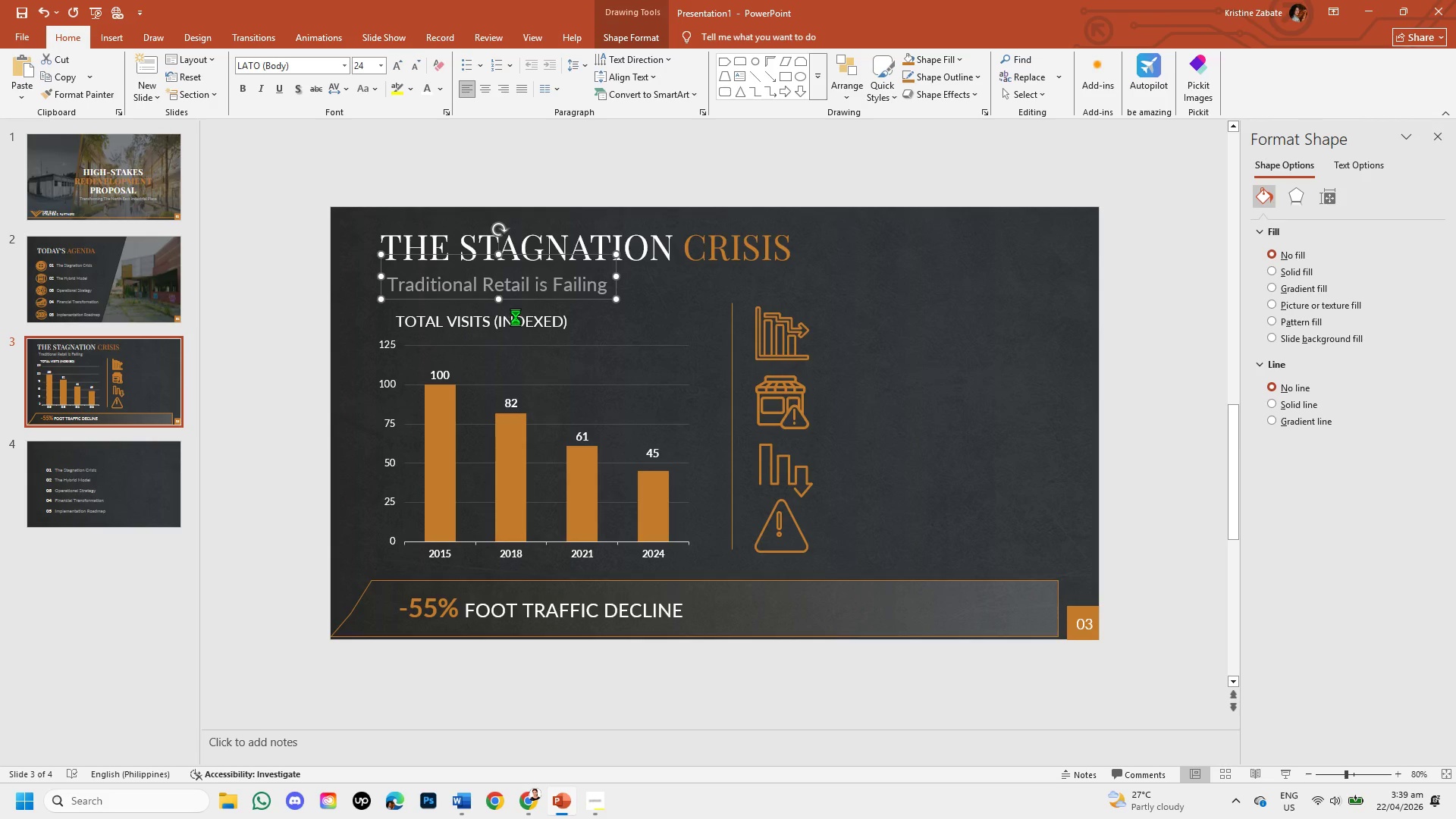 
key(Control+V)
 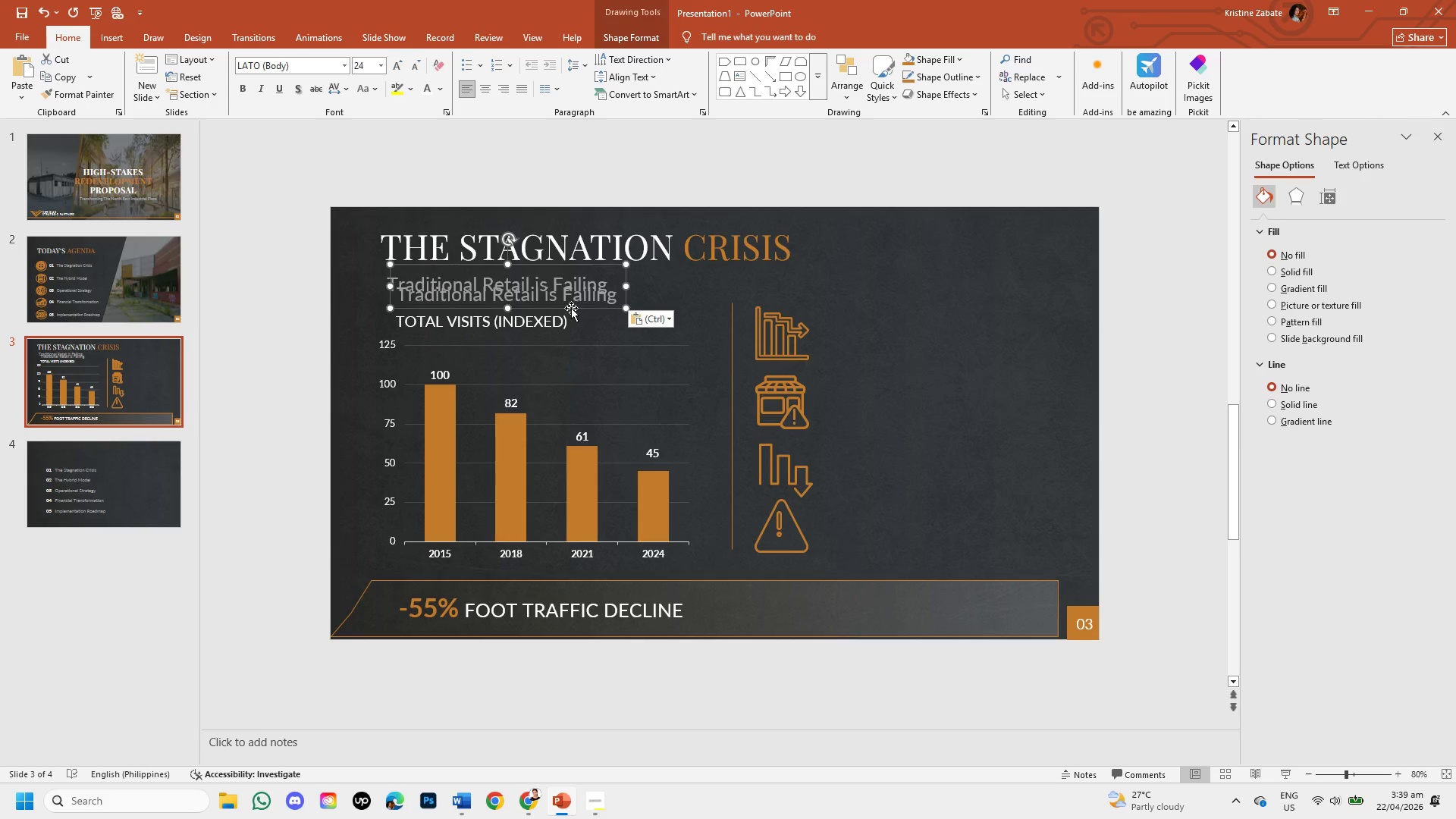 
left_click_drag(start_coordinate=[571, 308], to_coordinate=[996, 348])
 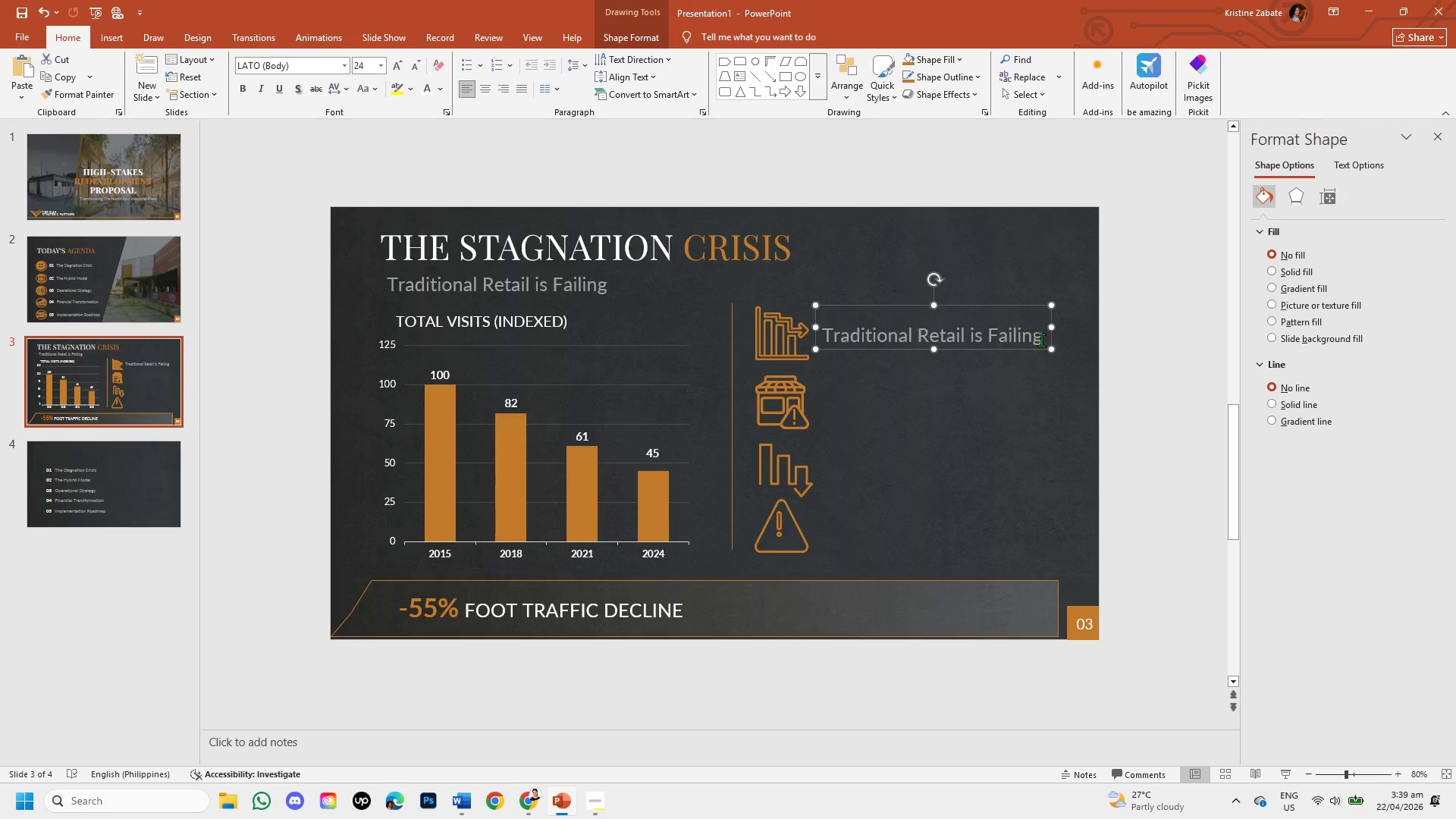 
left_click([1043, 340])
 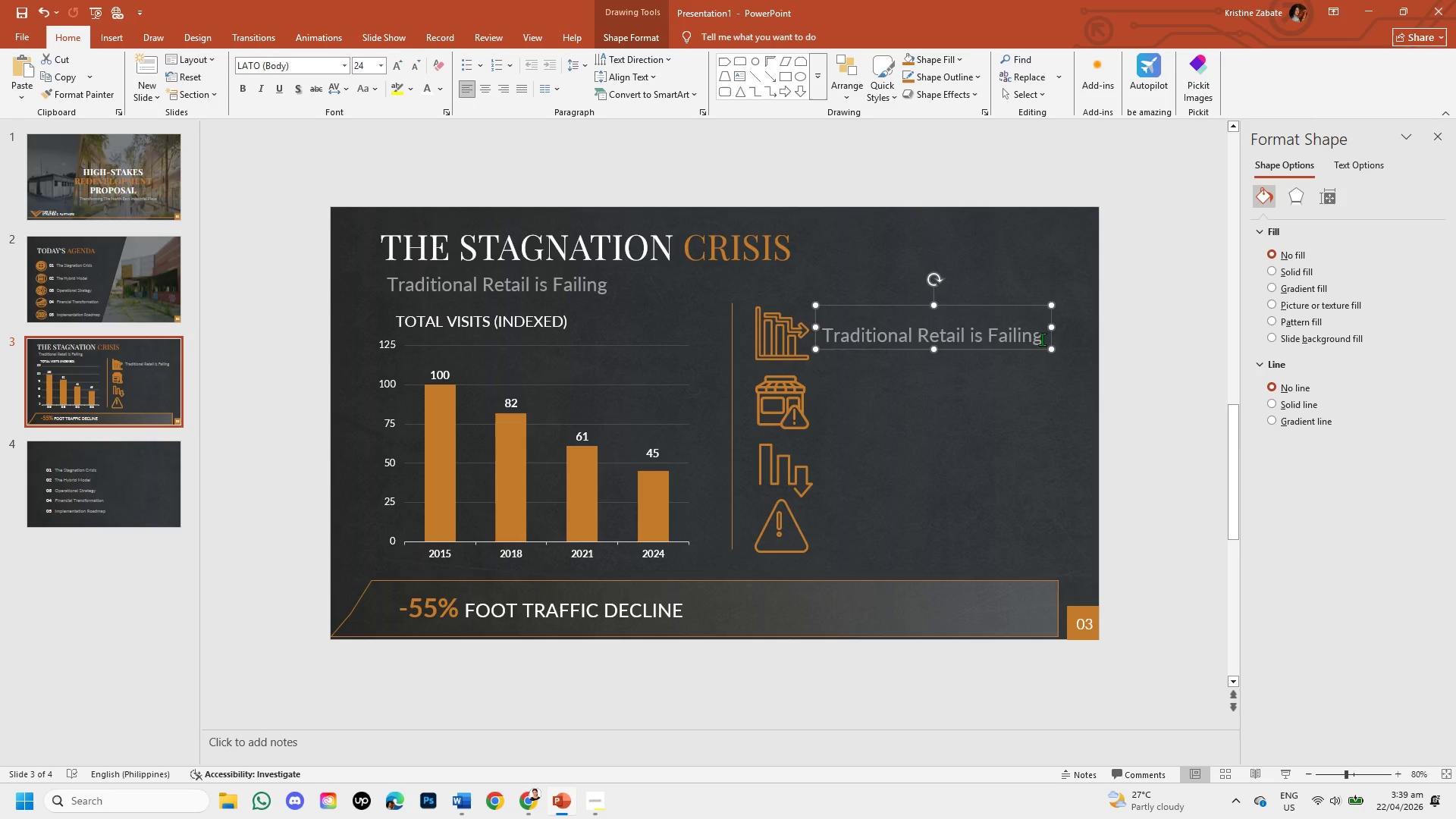 
left_click([1042, 339])
 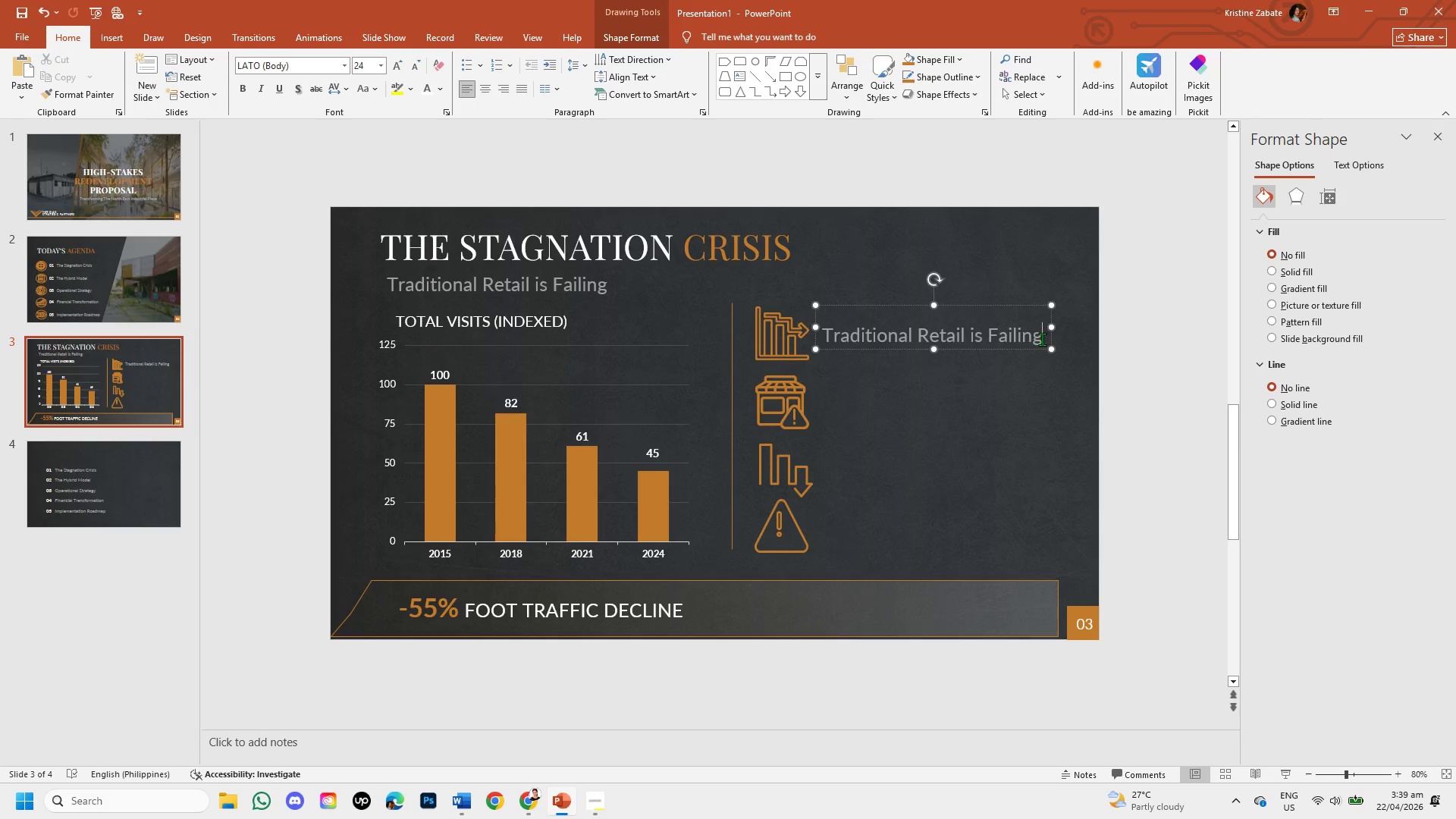 
hold_key(key=Backspace, duration=0.64)
 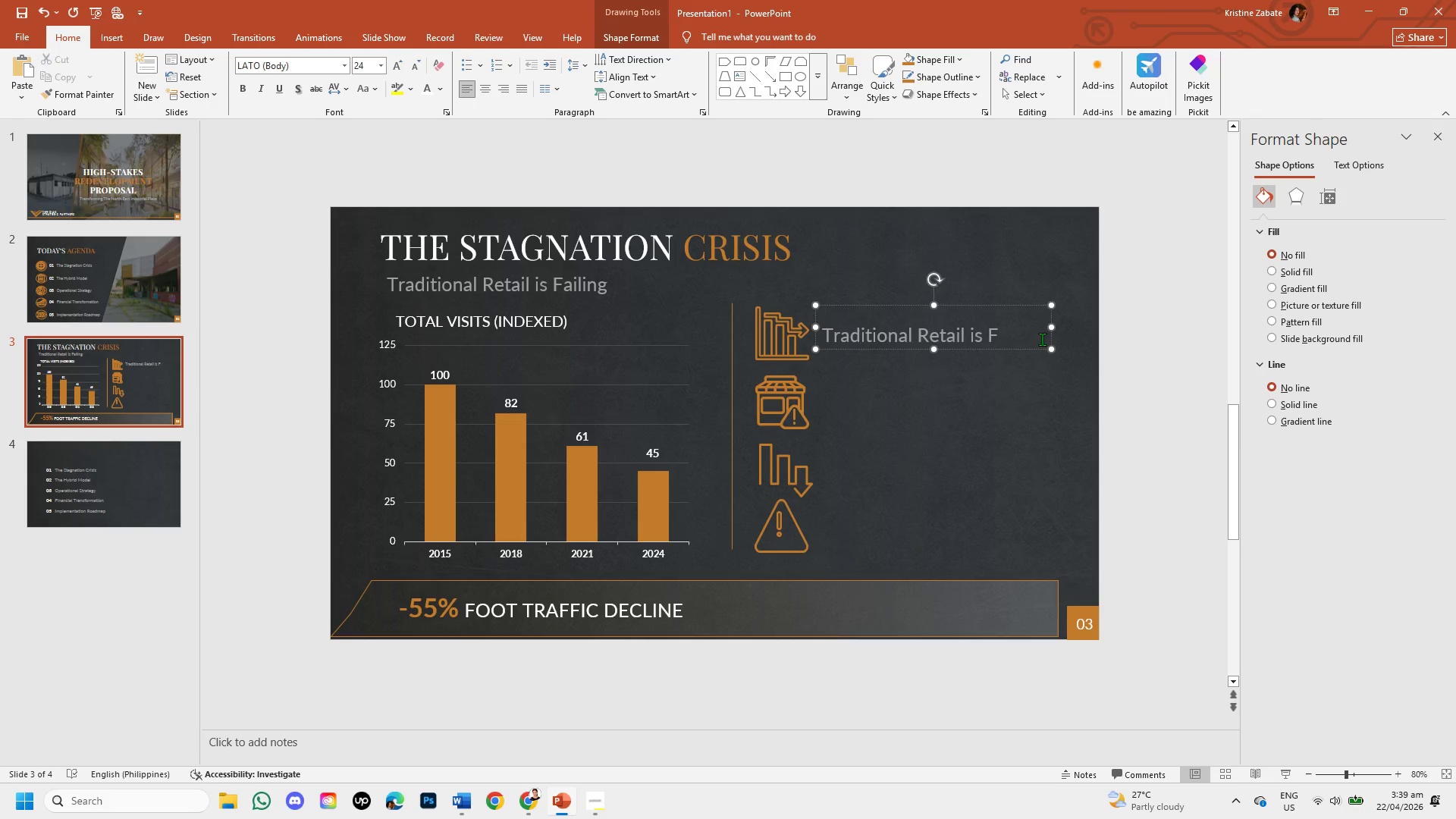 
hold_key(key=Backspace, duration=1.06)
 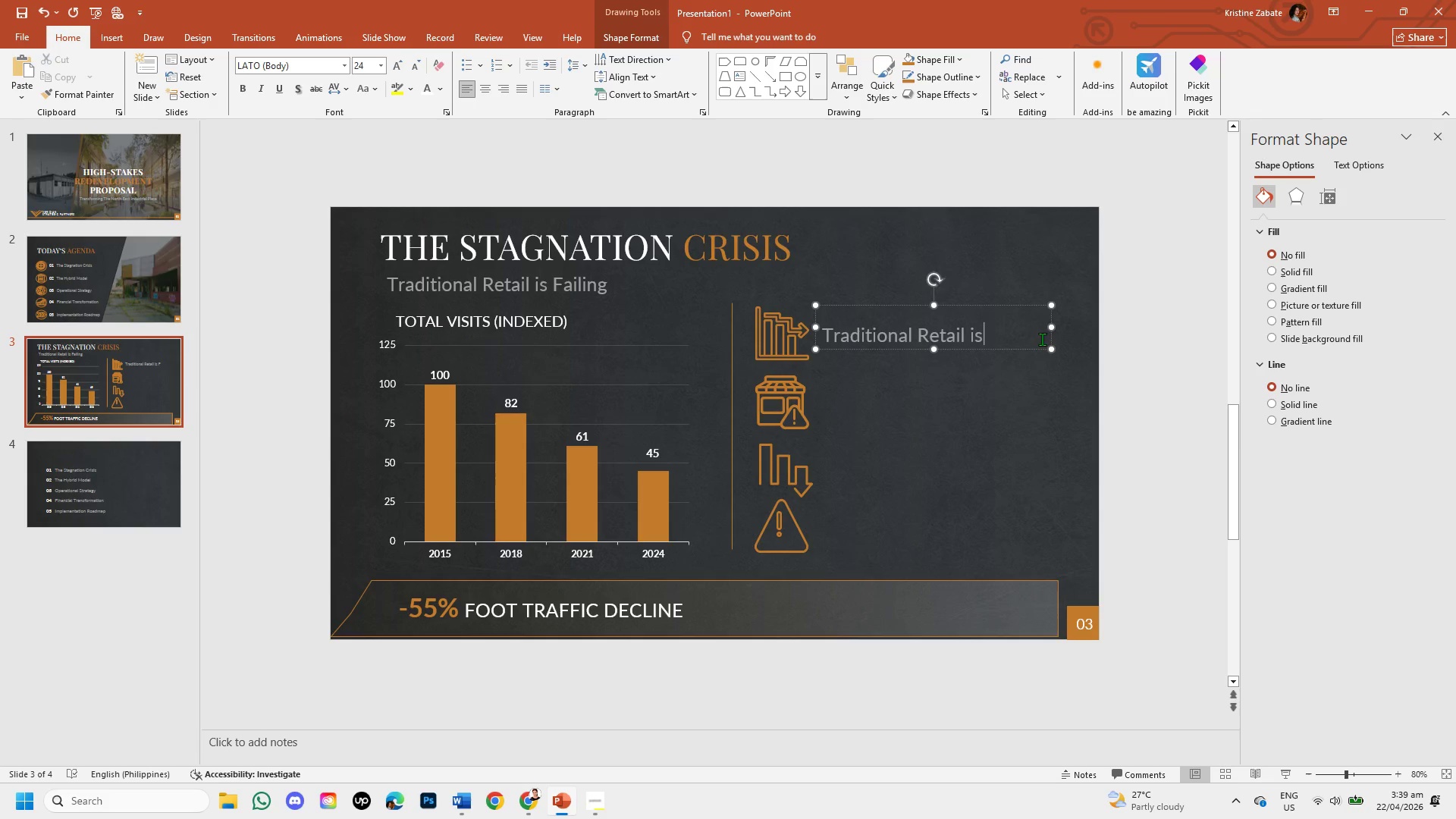 
key(Backspace)
 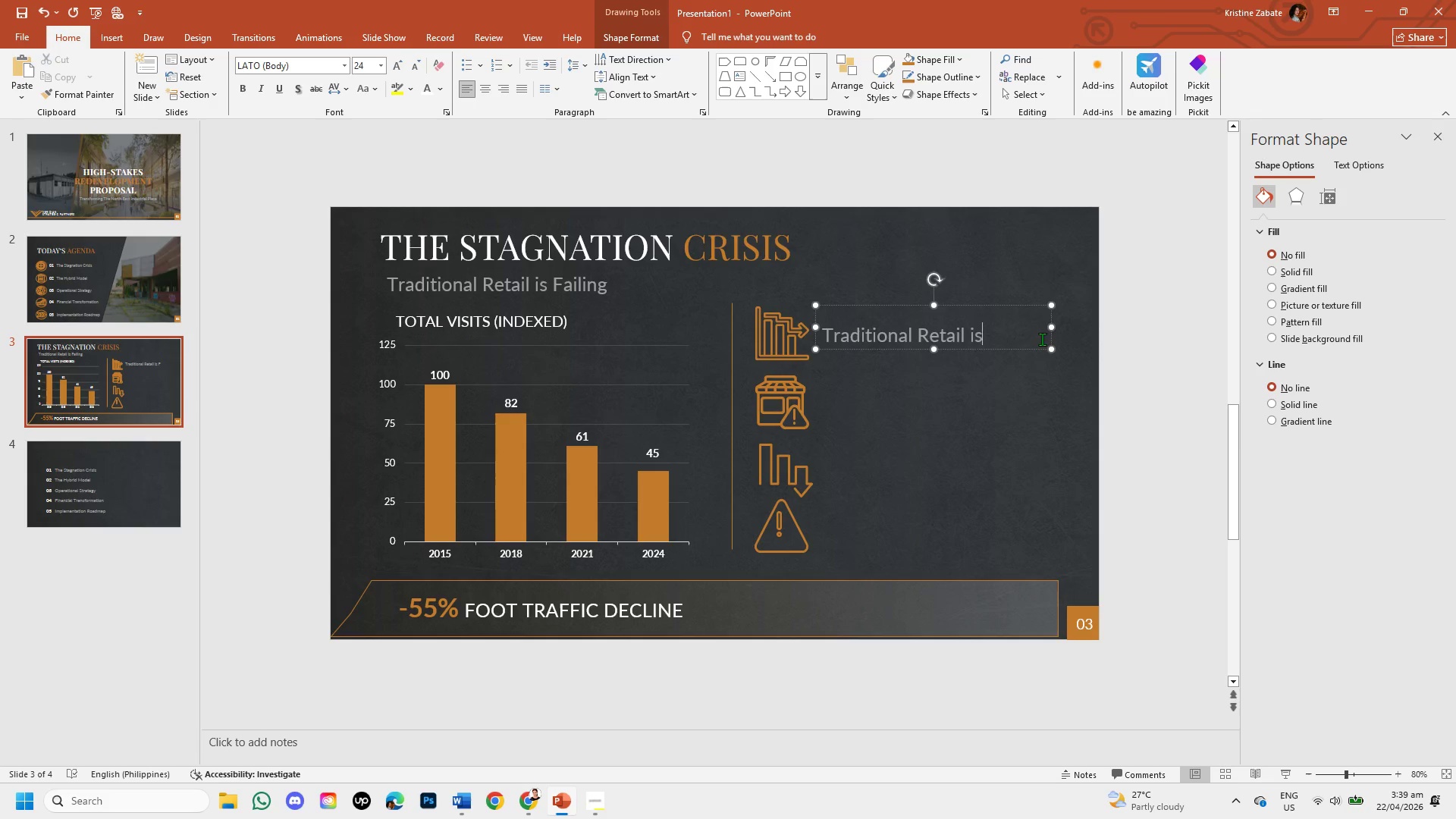 
key(Backspace)
 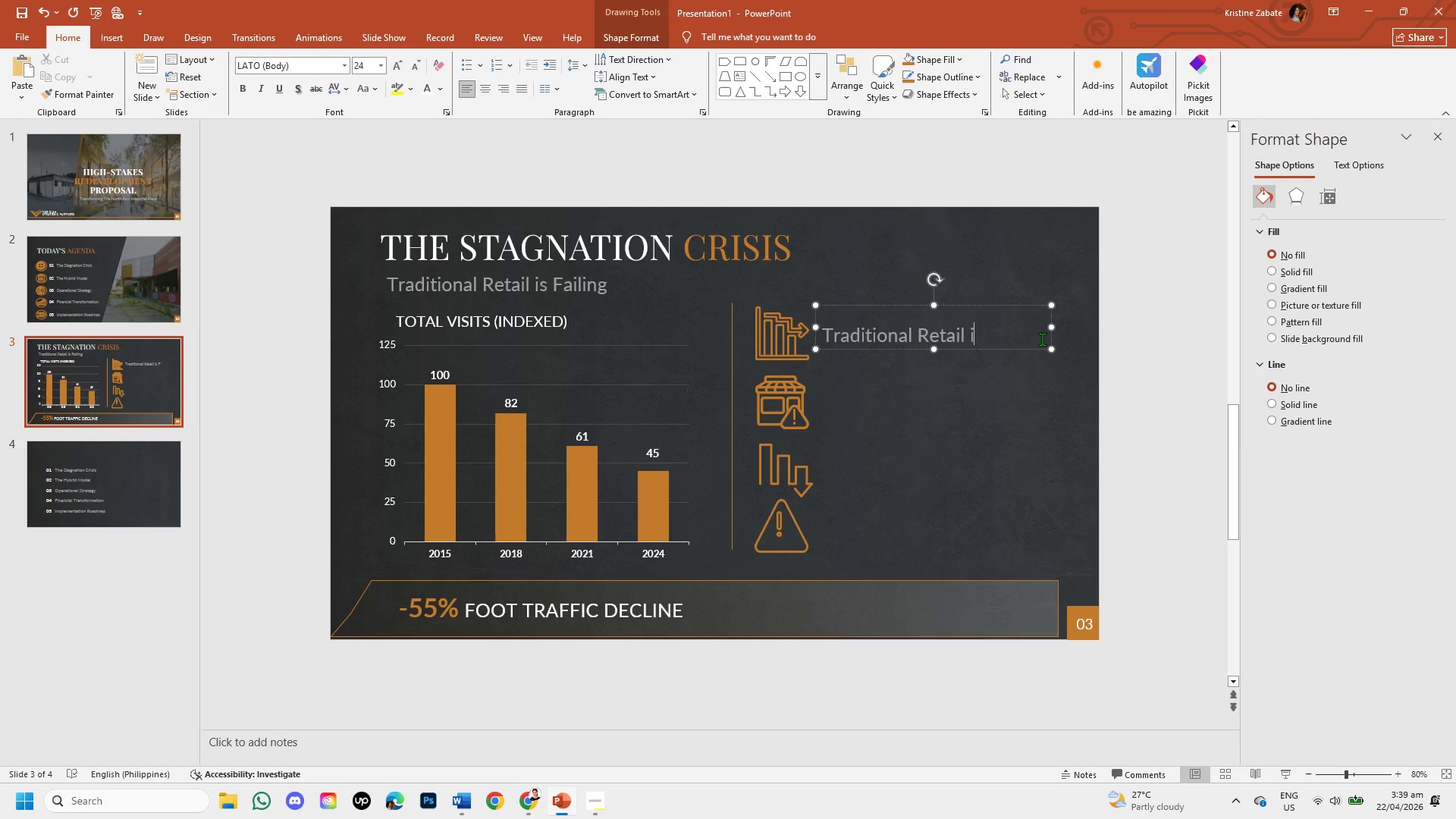 
key(Backspace)
 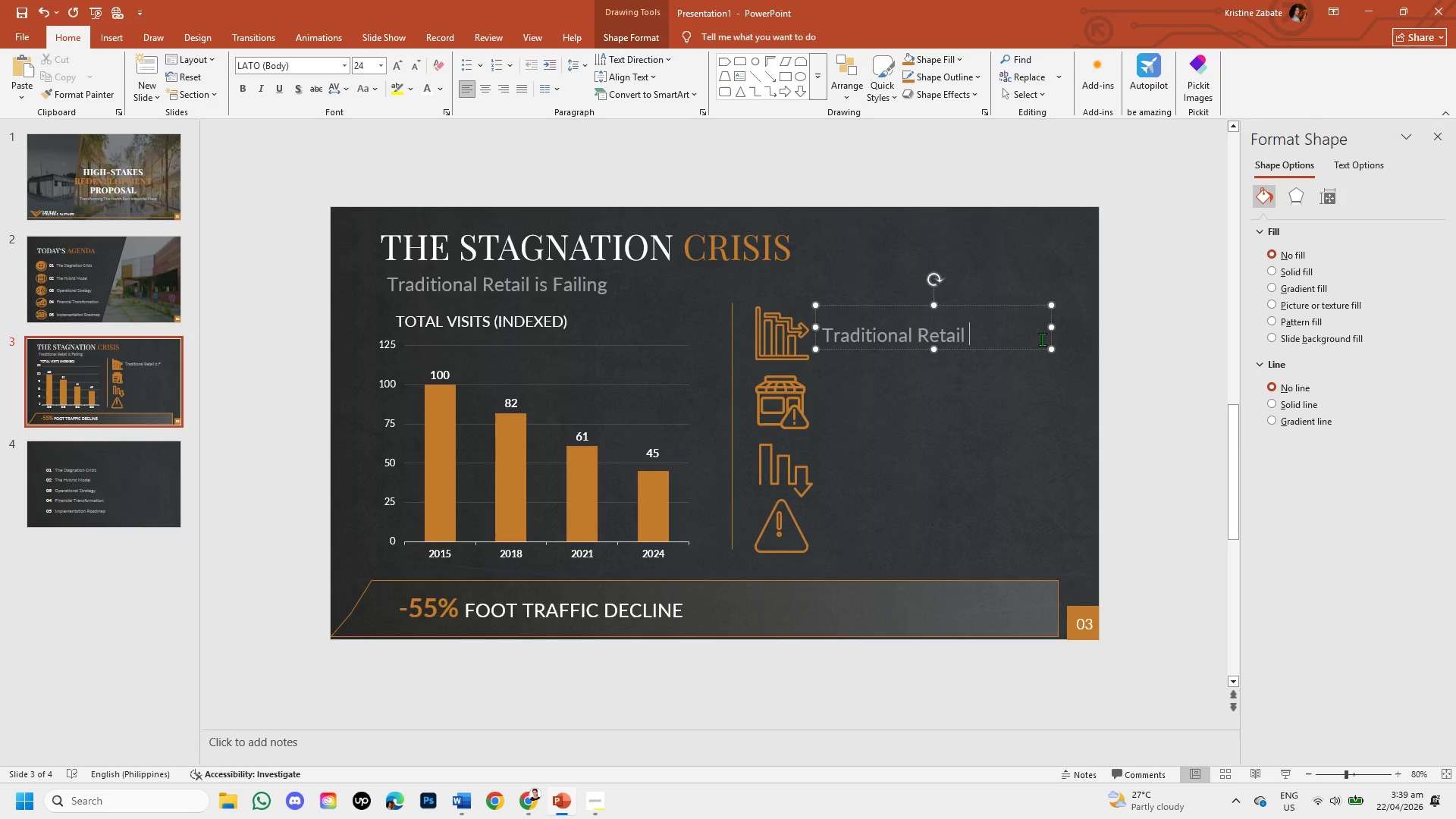 
hold_key(key=Backspace, duration=0.88)
 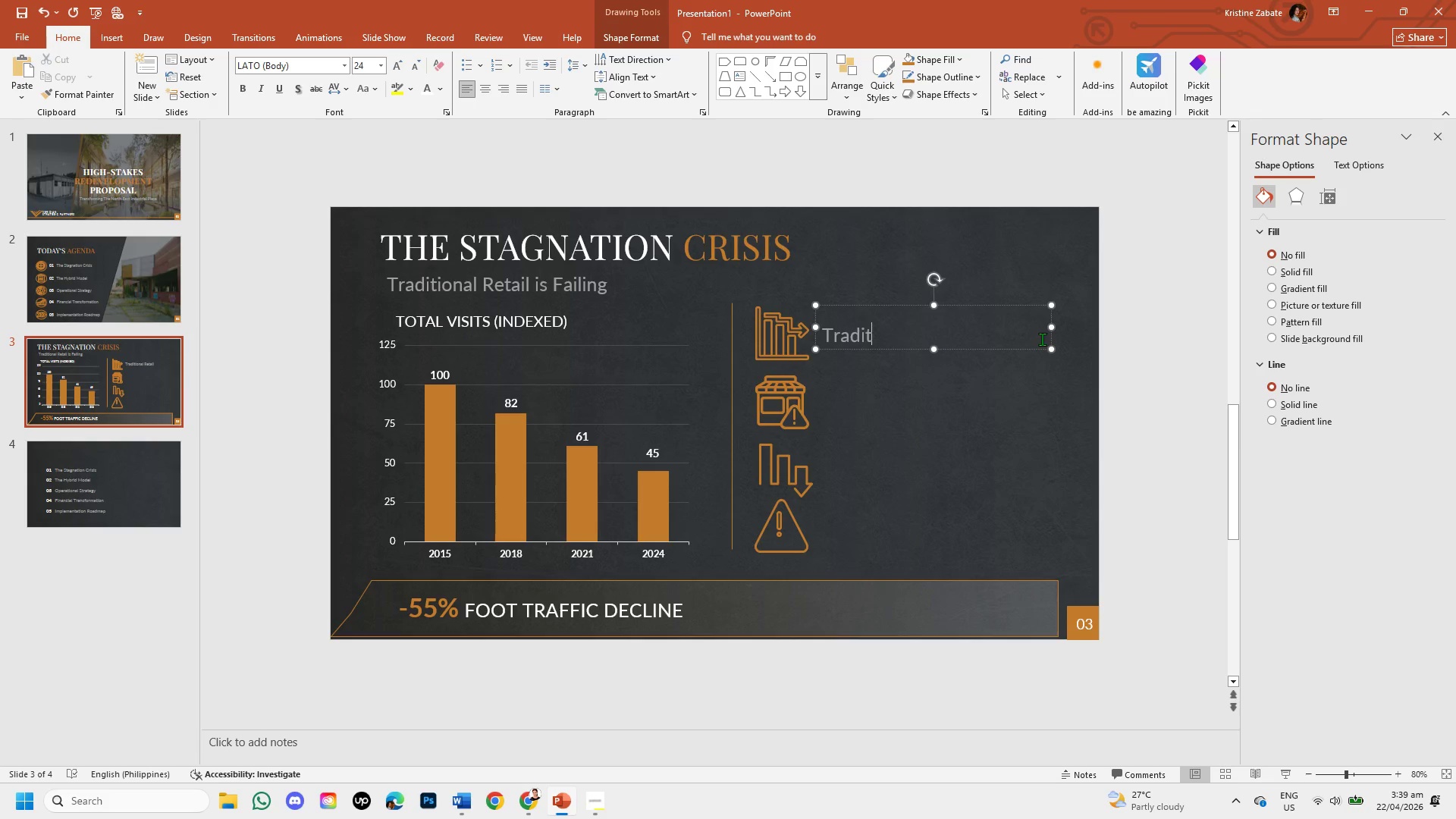 
key(Backspace)
 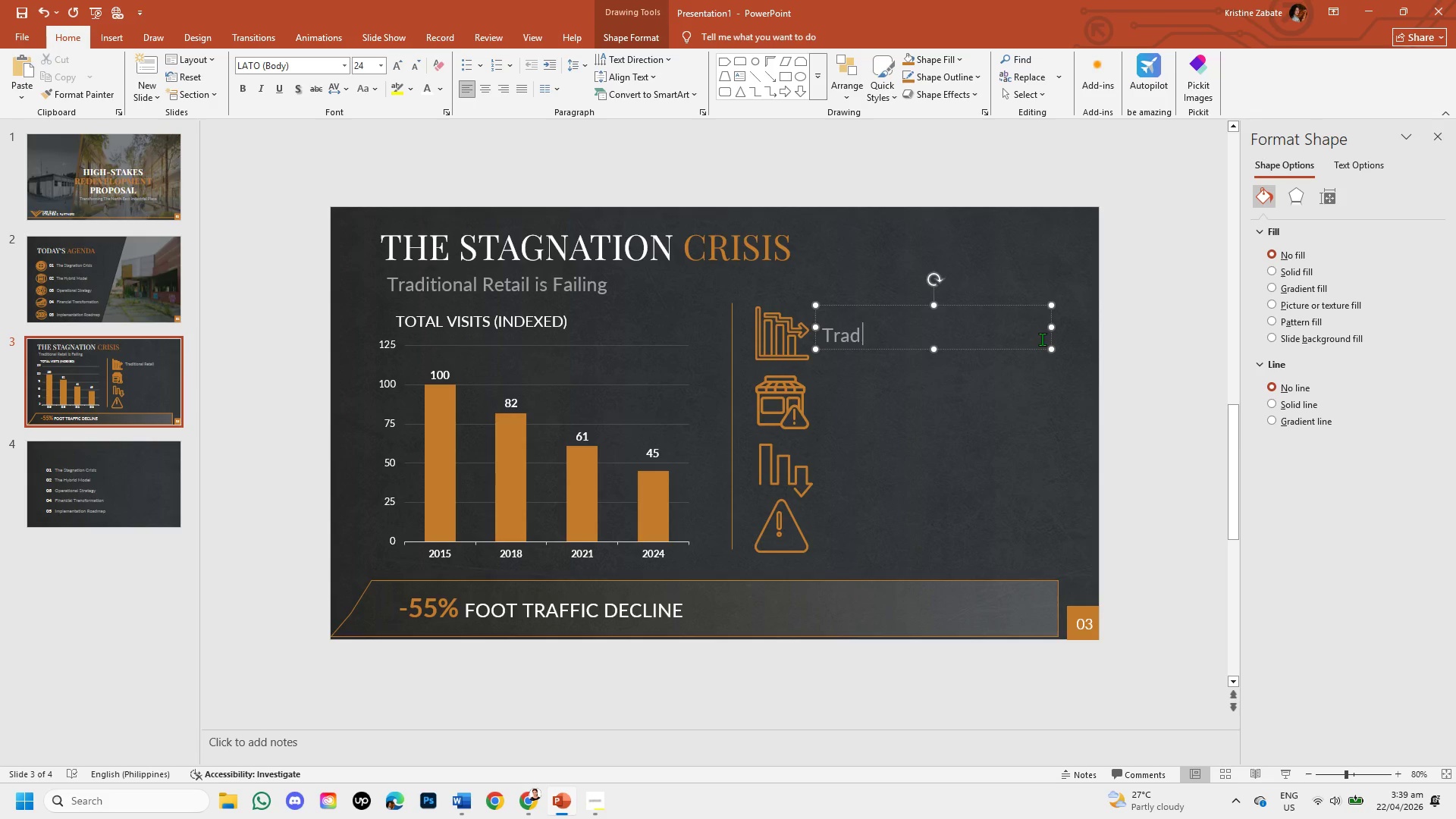 
key(Backspace)
 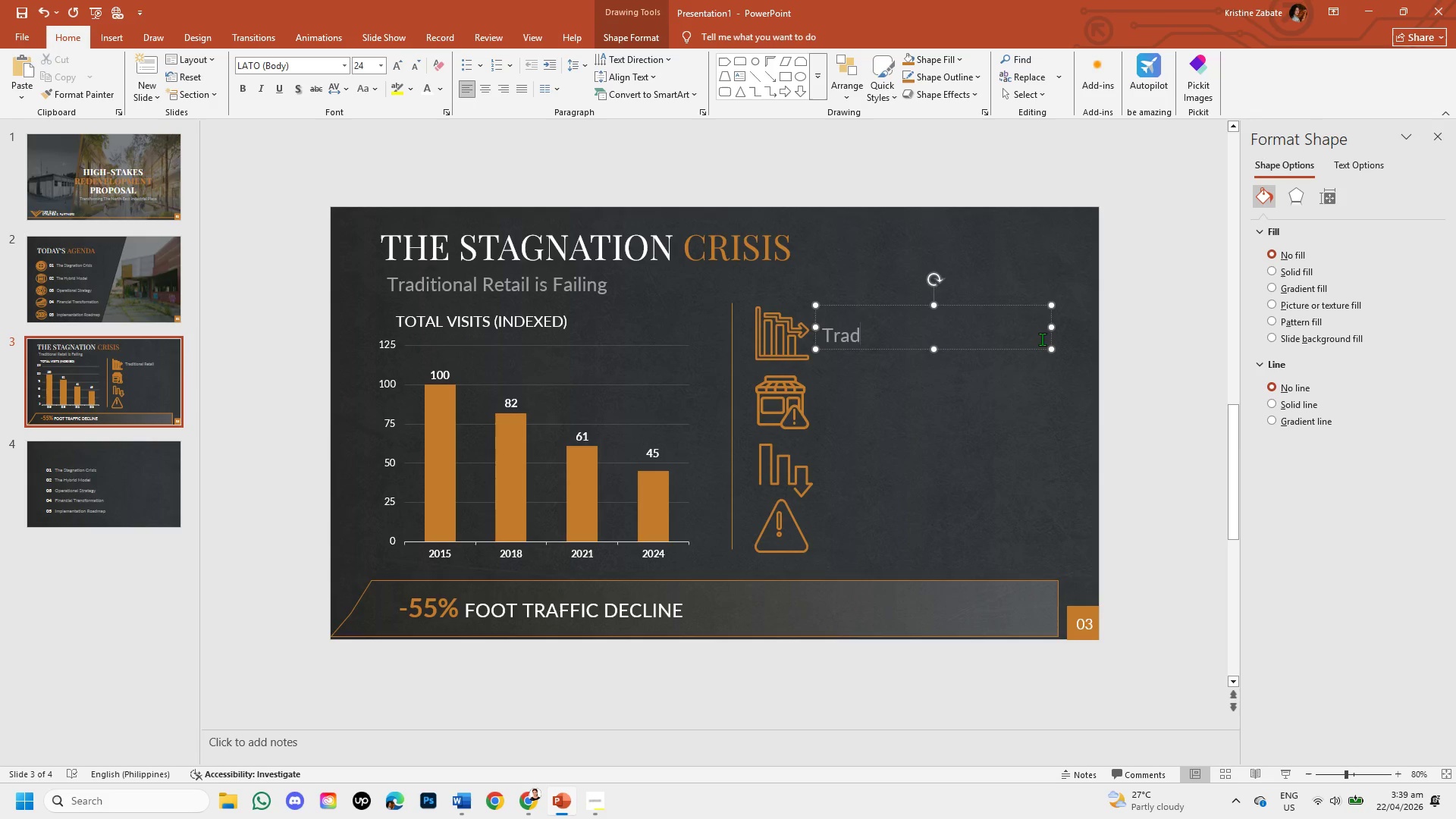 
key(Backspace)
 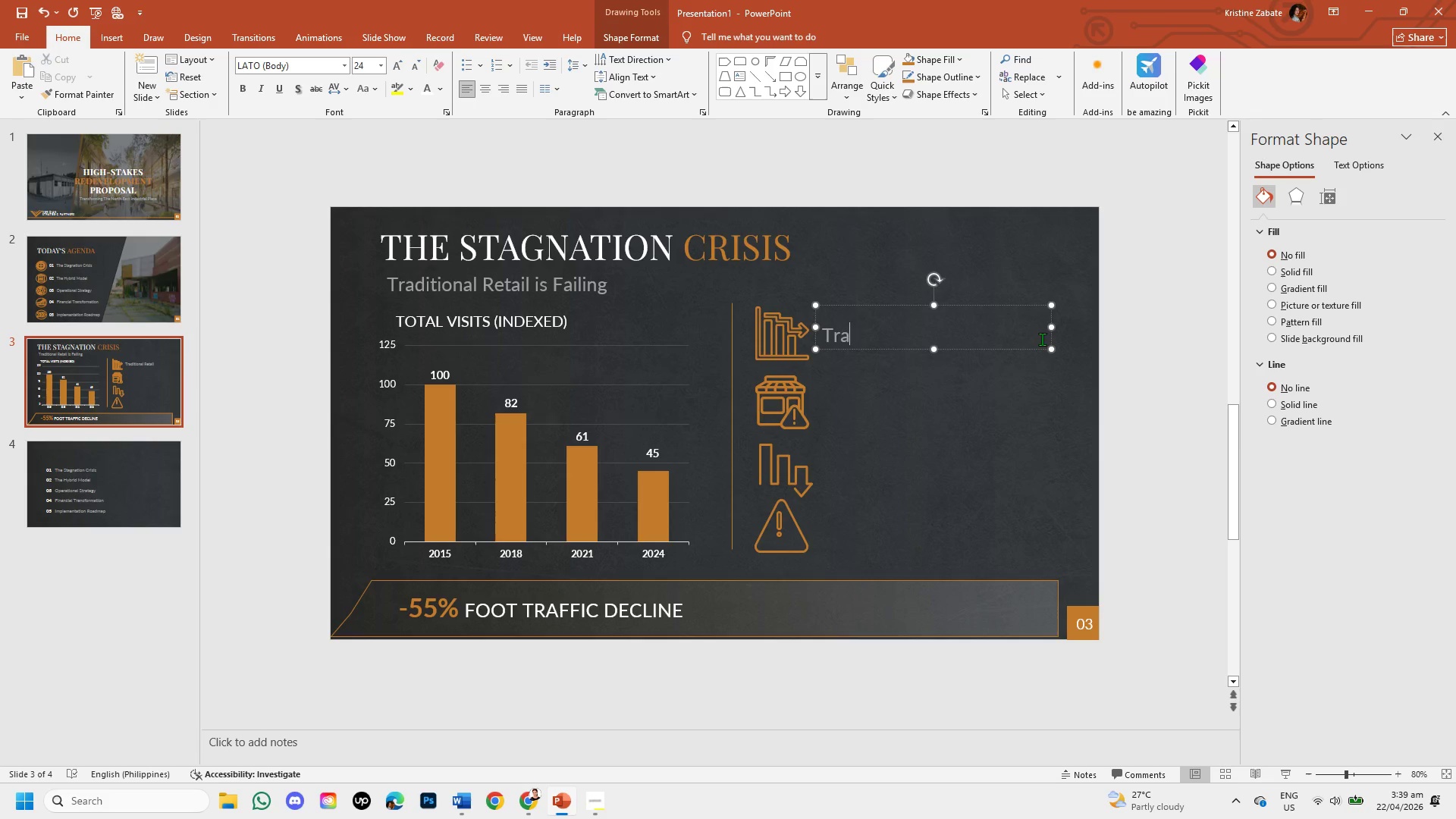 
key(Backspace)
 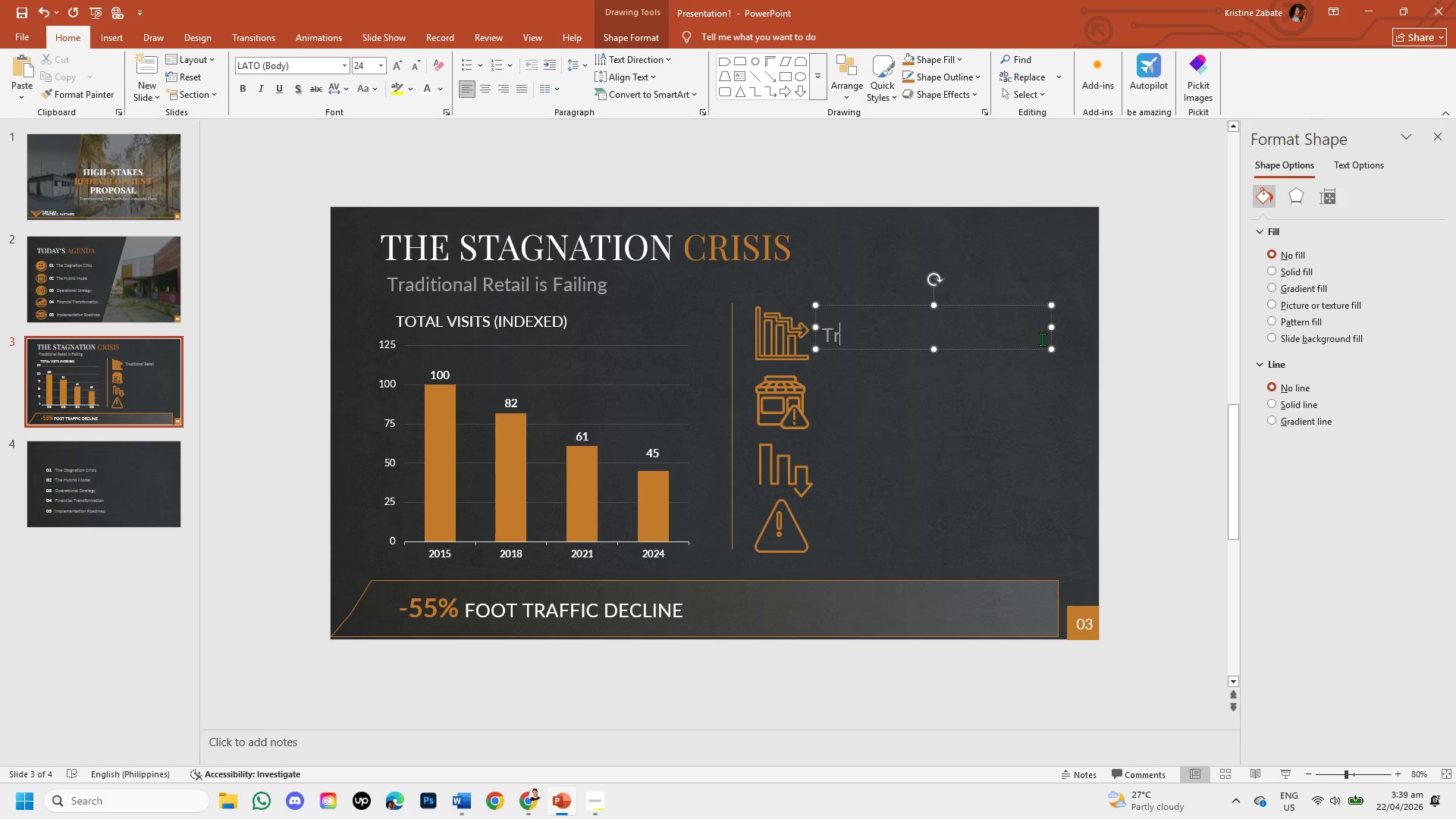 
key(Backspace)
 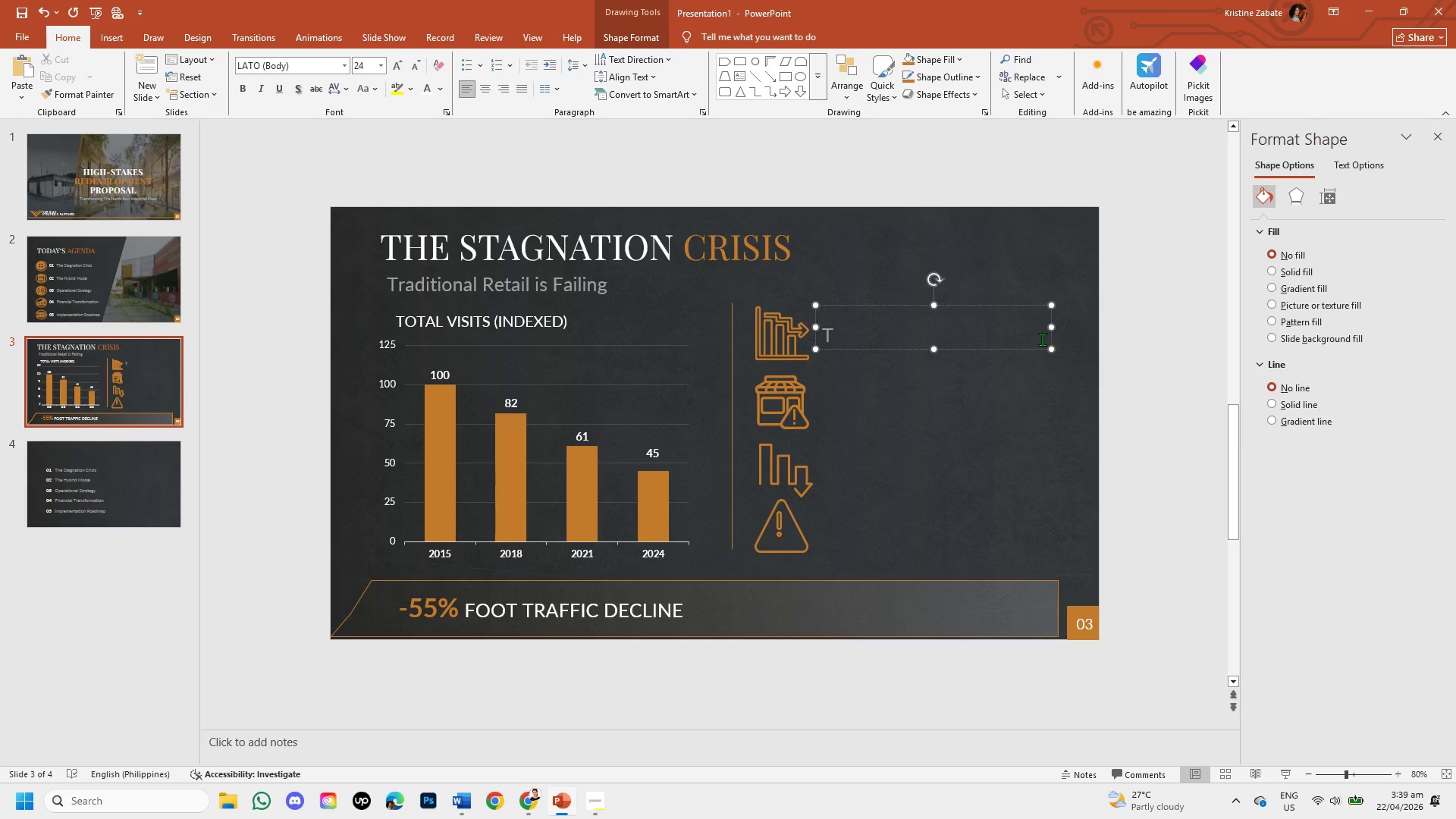 
key(Backspace)
 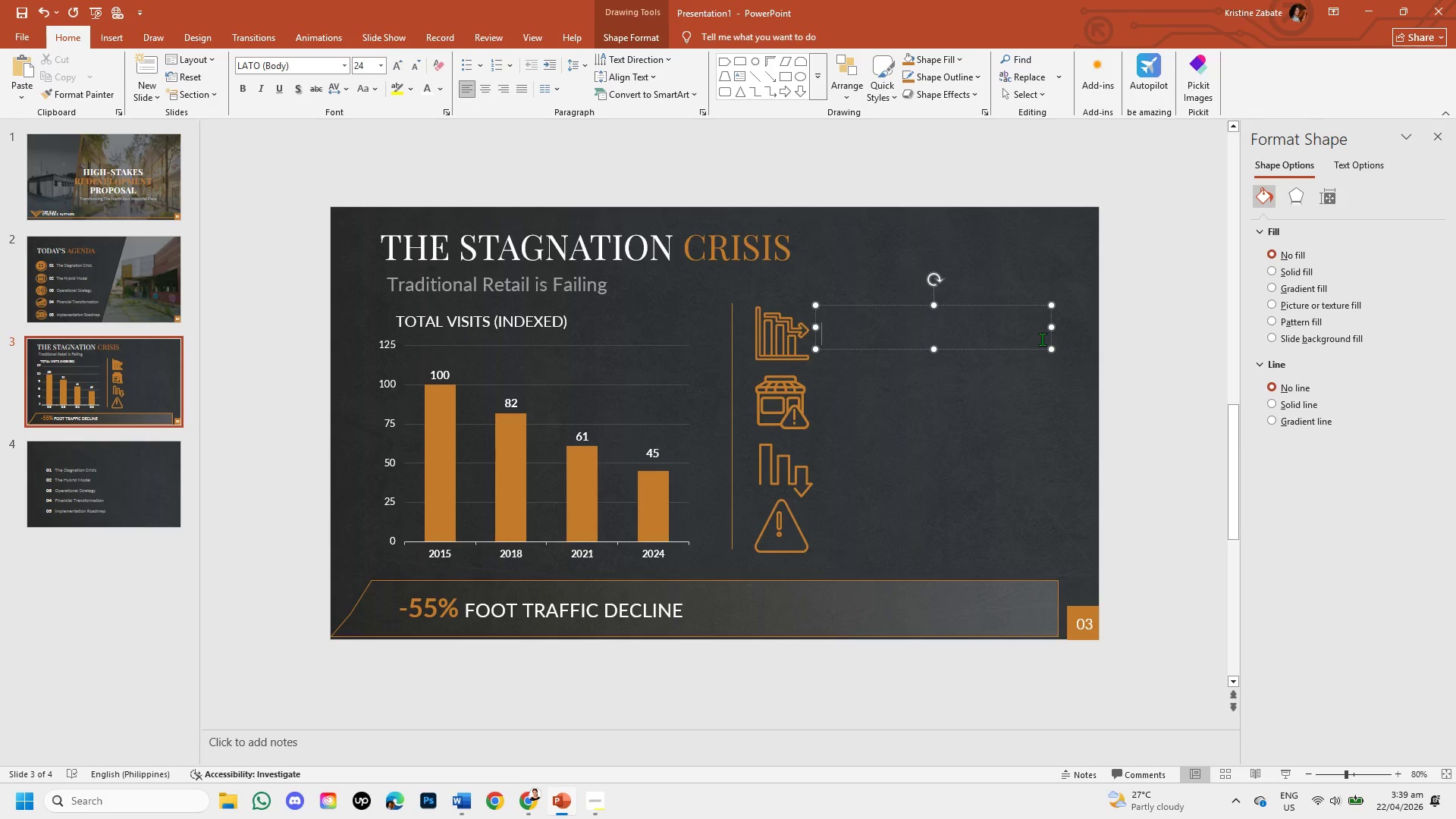 
wait(15.3)
 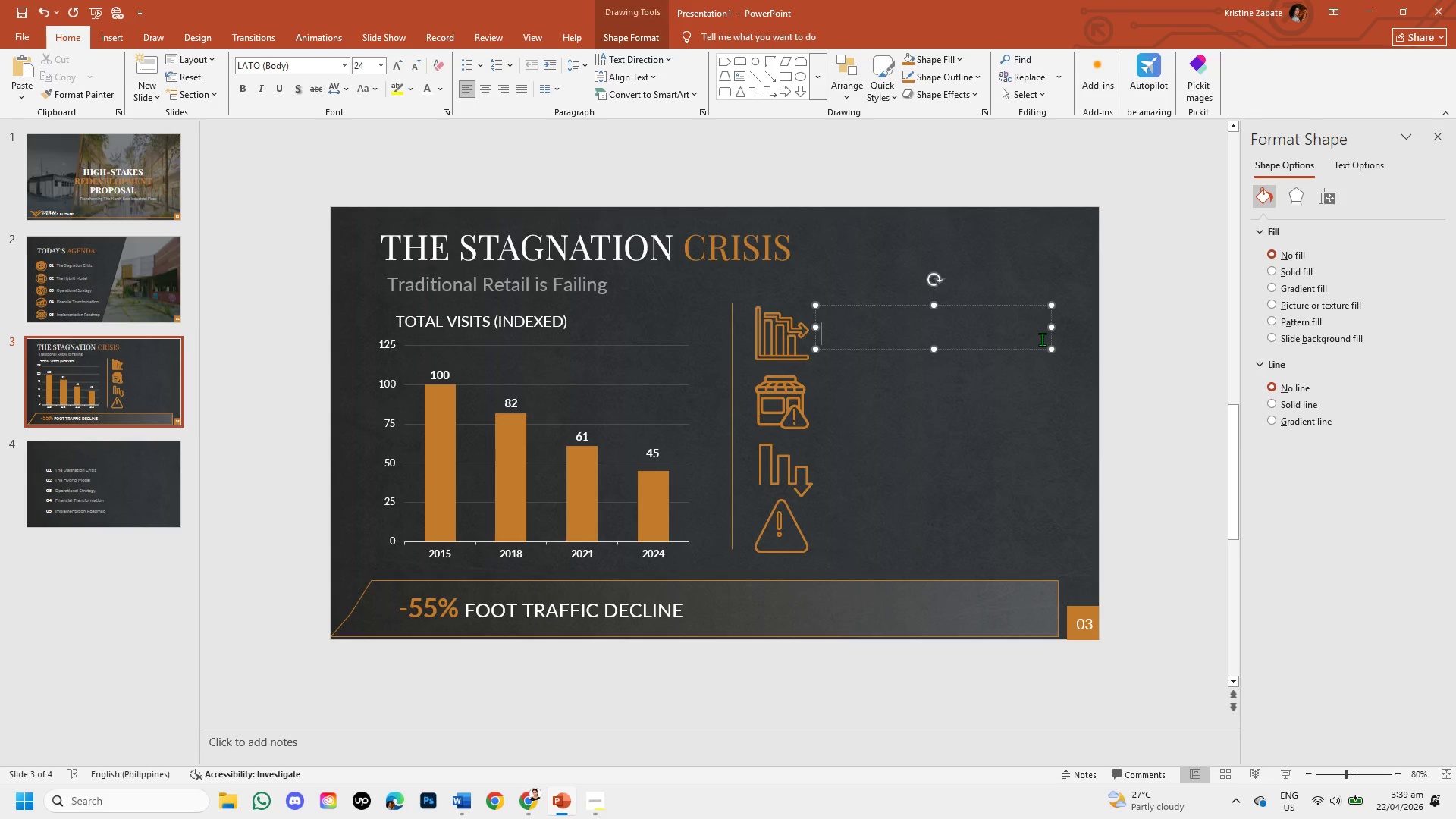 
type(Declining foor )
key(Backspace)
key(Backspace)
type(t traffic)
 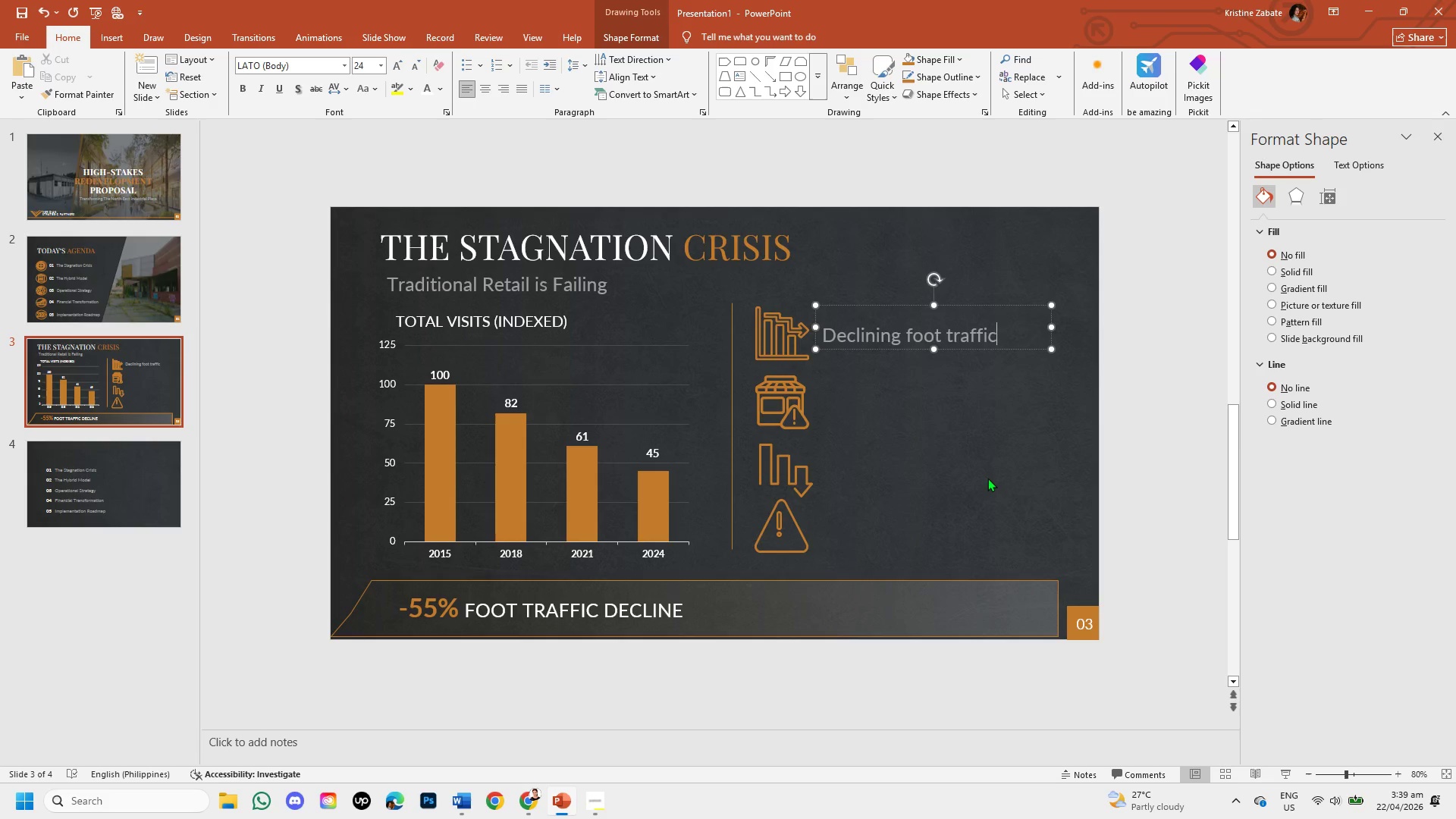 
left_click([981, 479])
 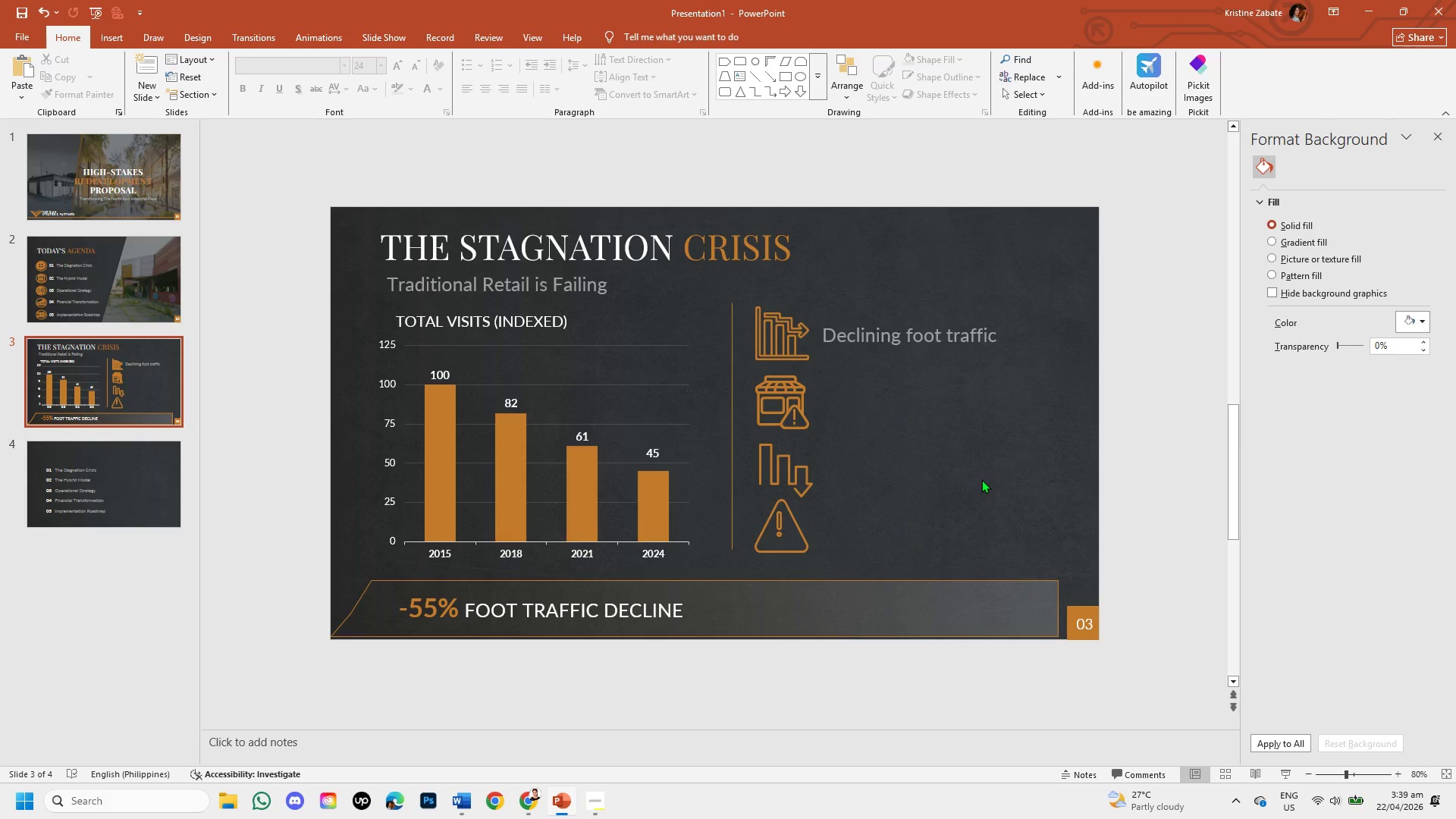 
left_click([946, 339])
 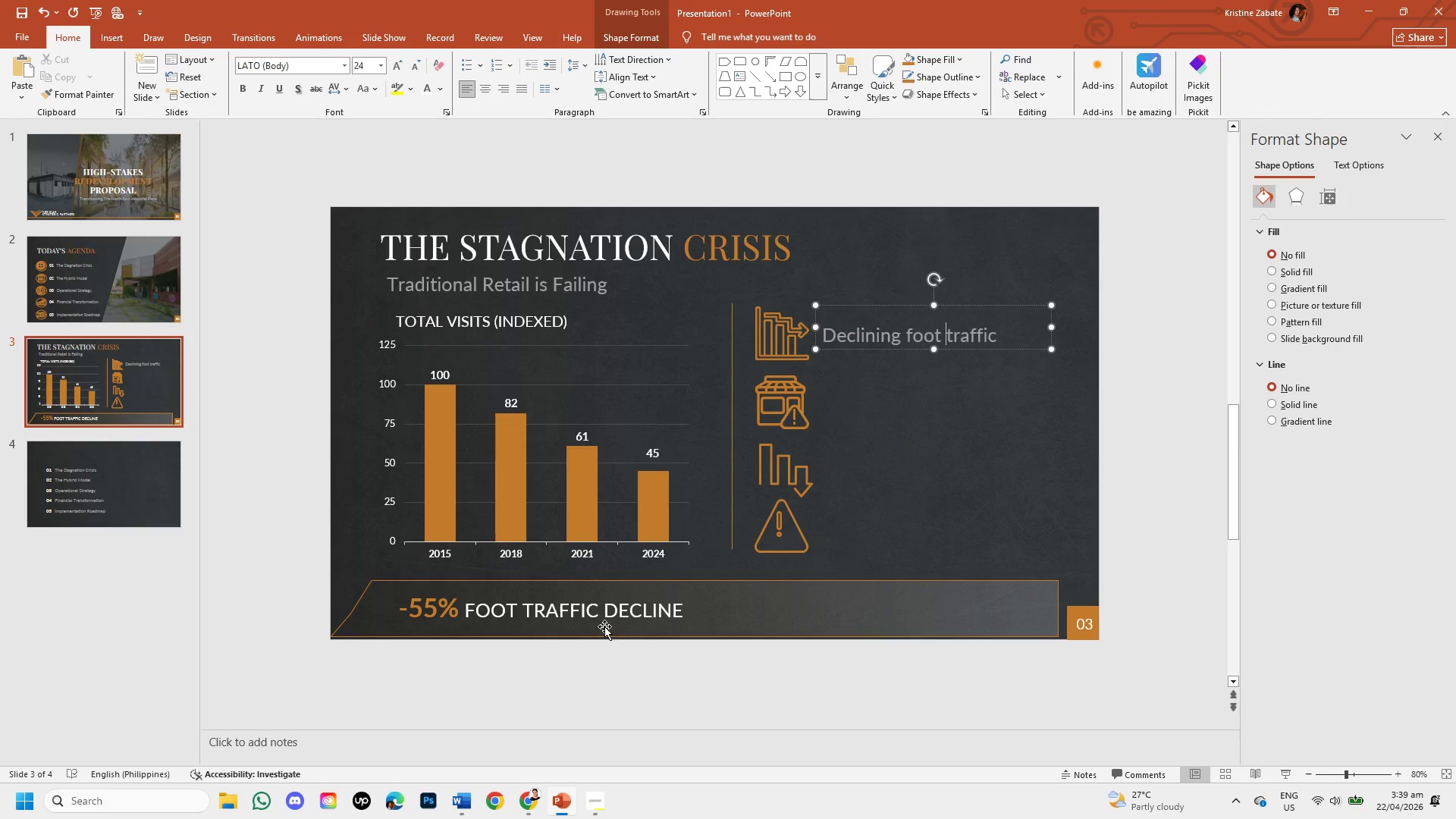 
left_click([611, 619])
 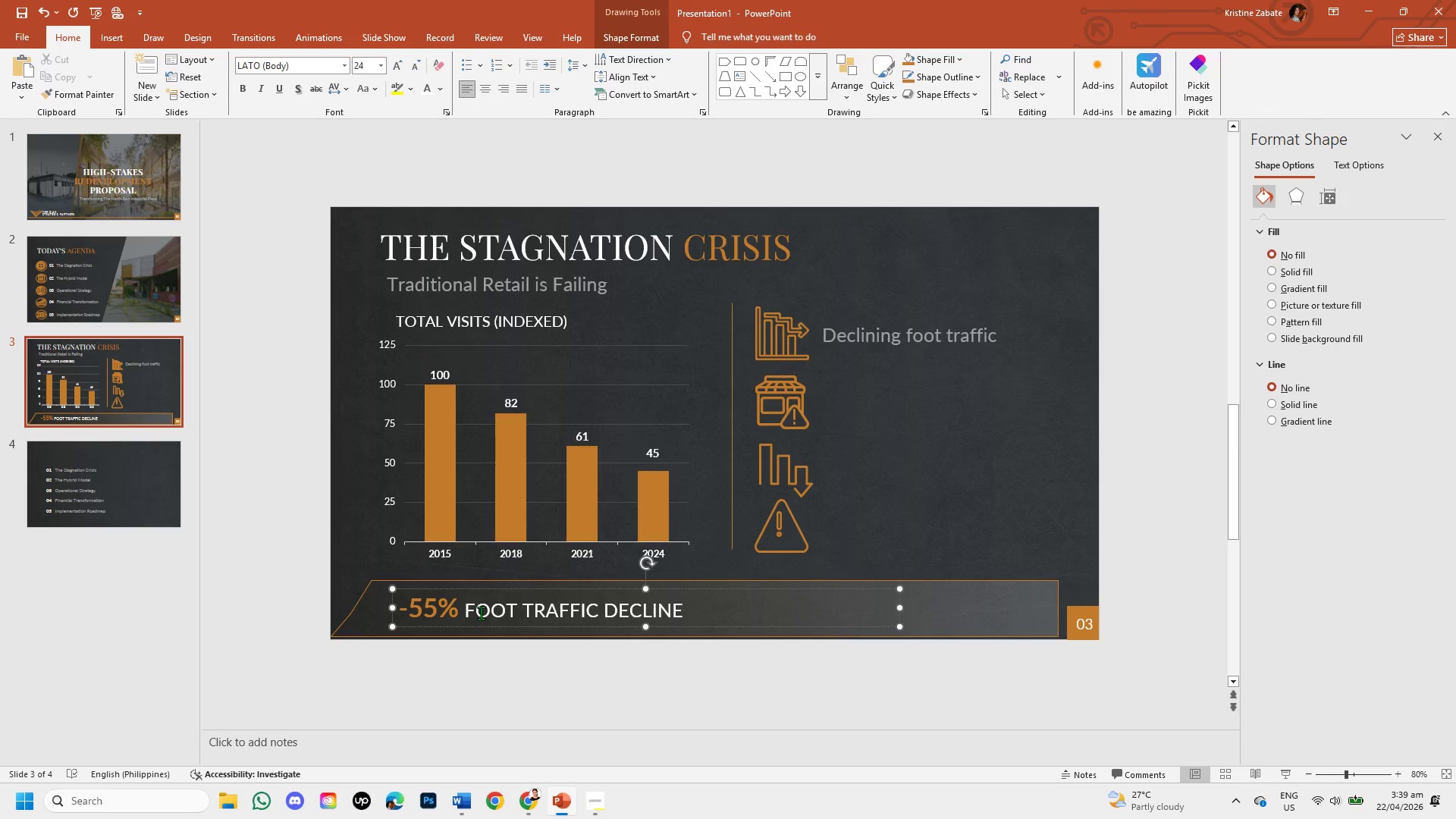 
left_click([859, 457])
 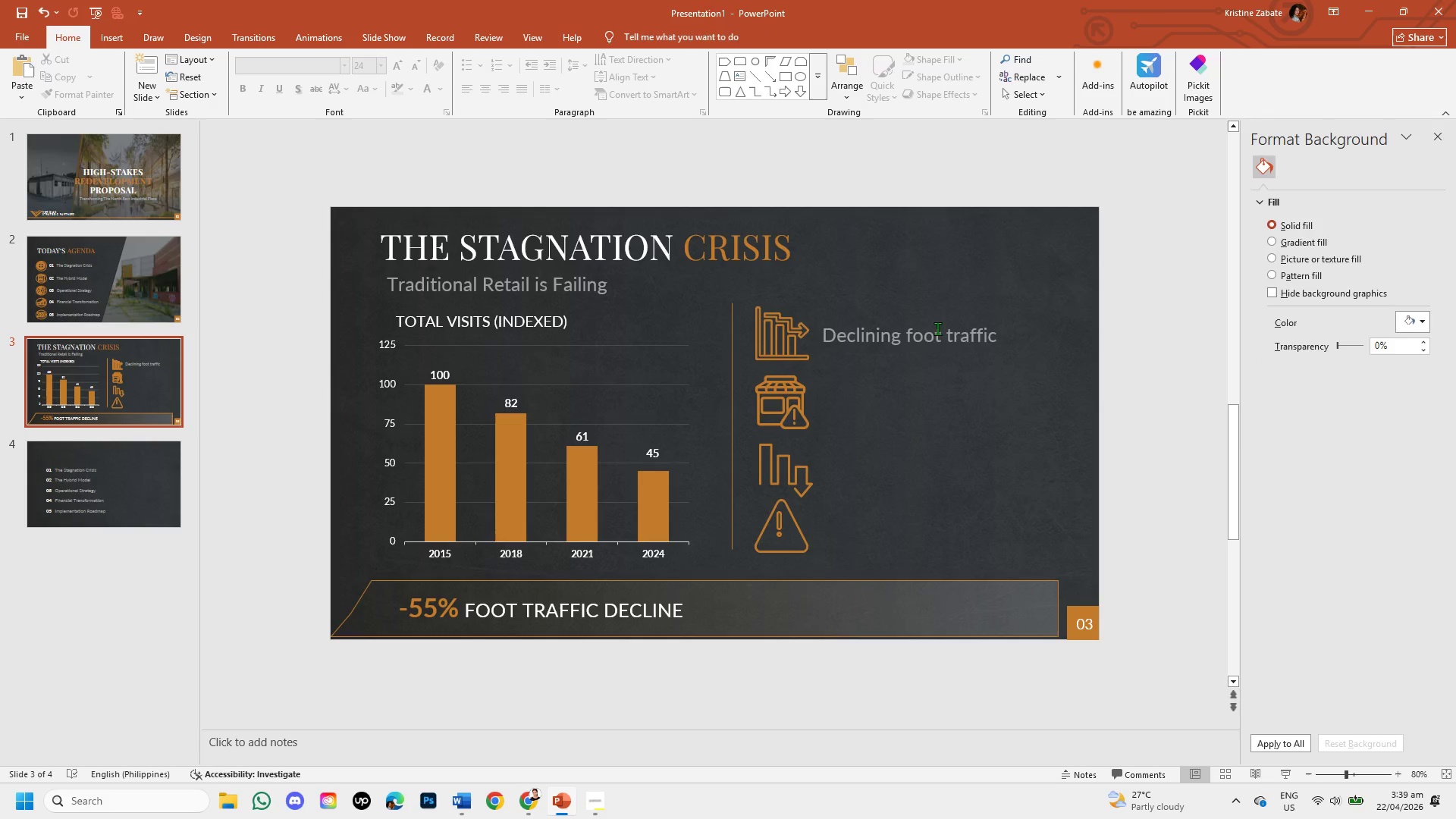 
left_click([938, 327])
 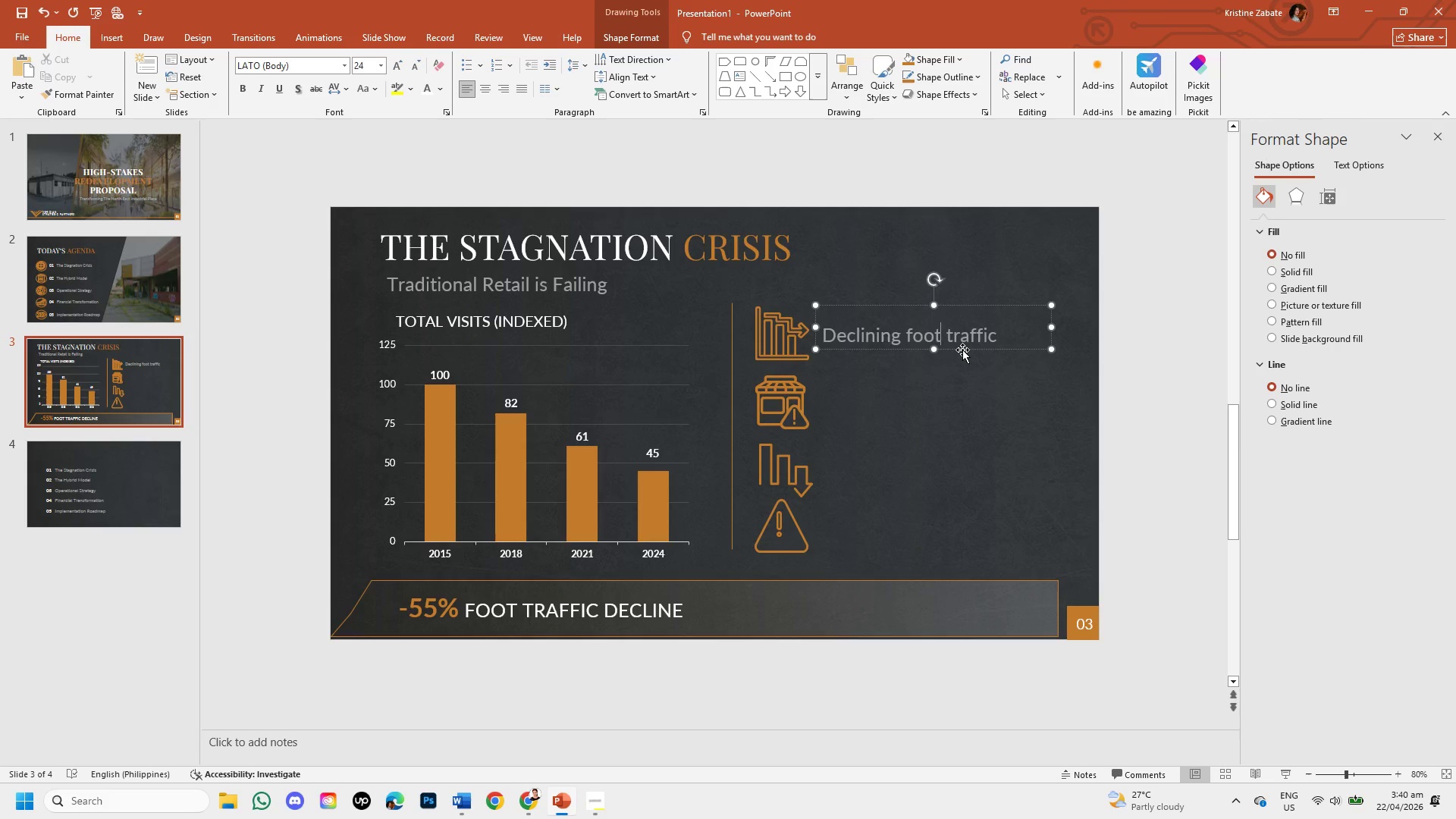 
left_click([962, 350])
 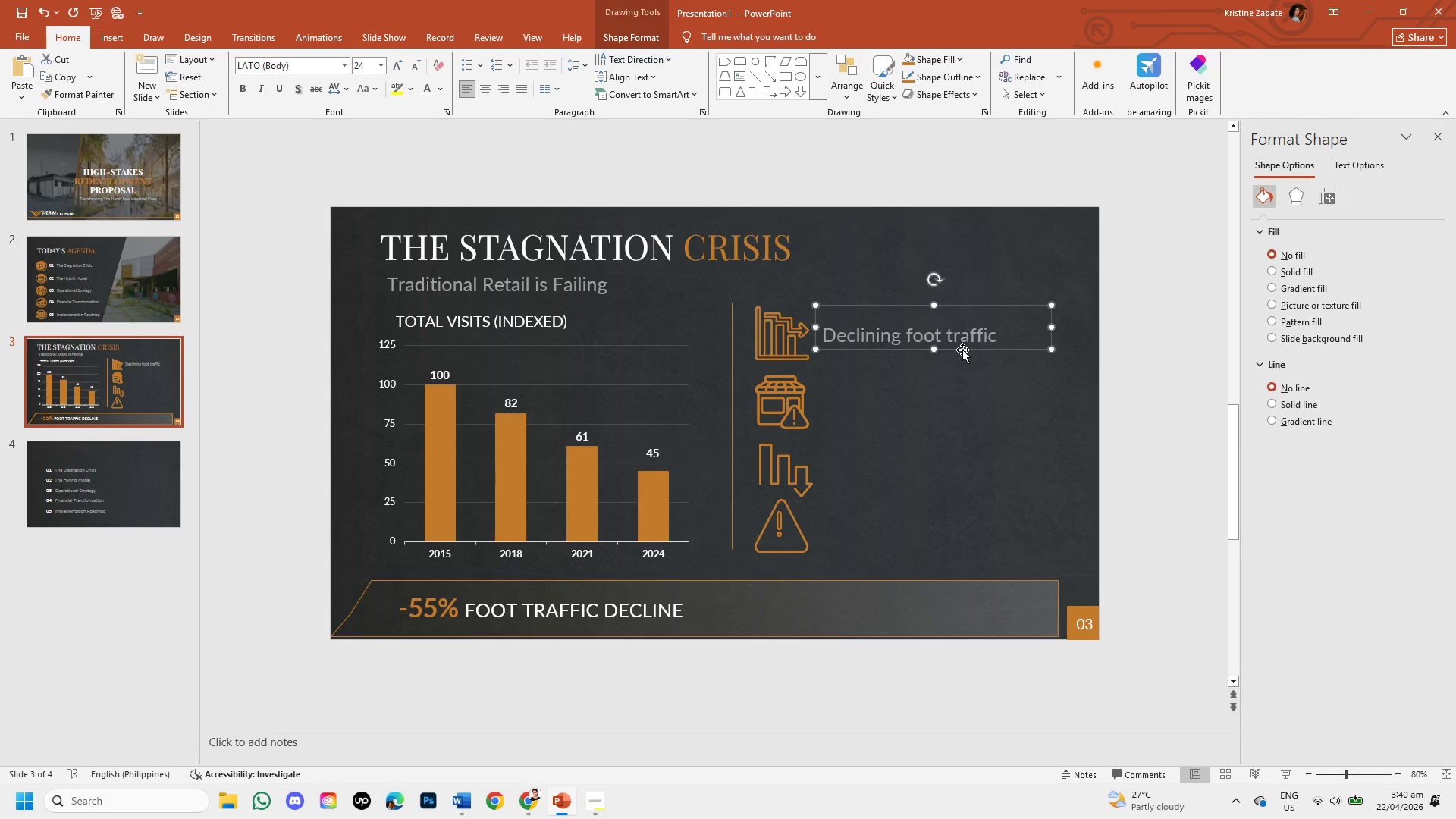 
key(Control+C)
 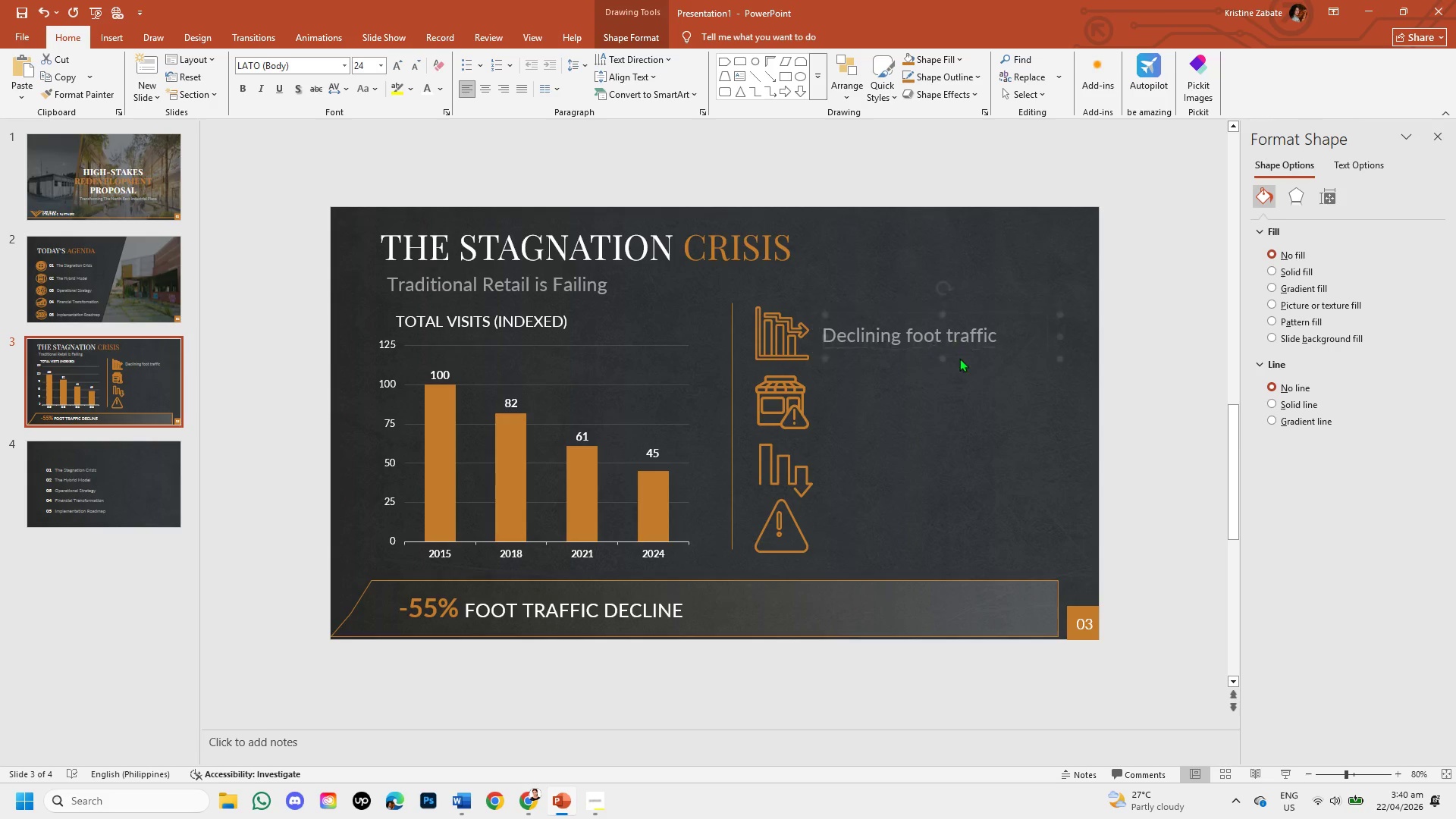 
key(Control+V)
 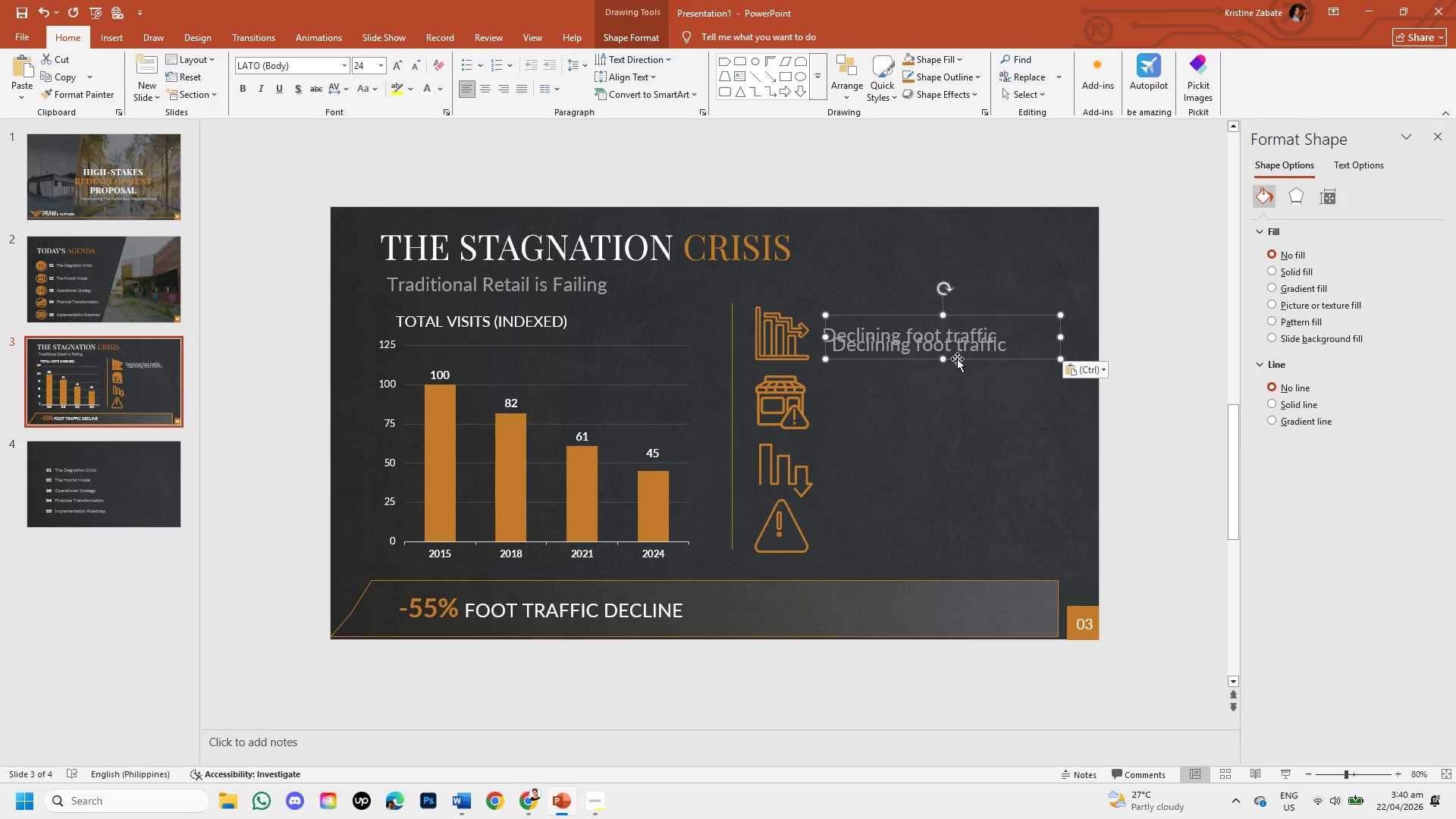 
left_click_drag(start_coordinate=[957, 359], to_coordinate=[951, 413])
 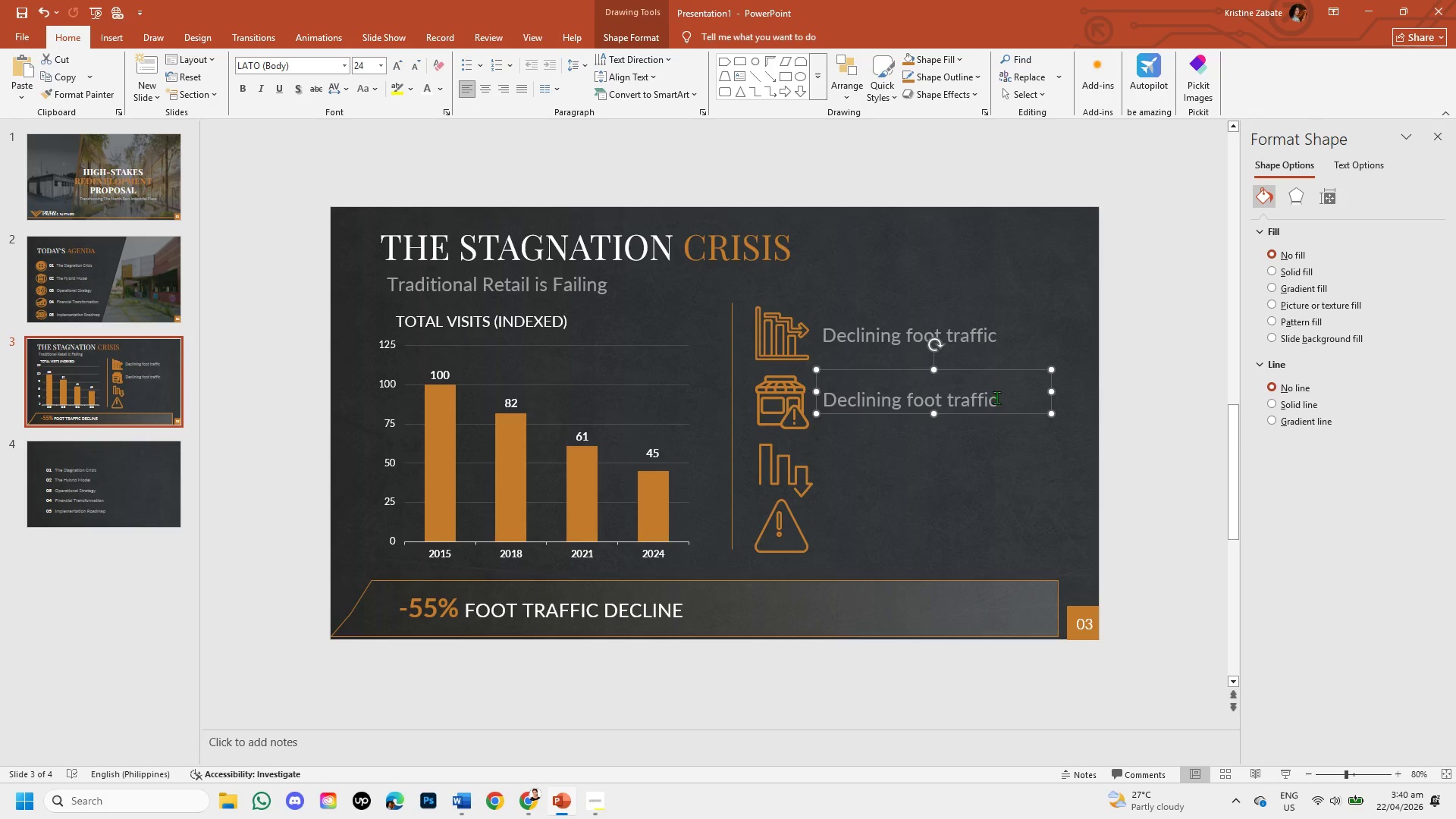 
left_click([997, 399])
 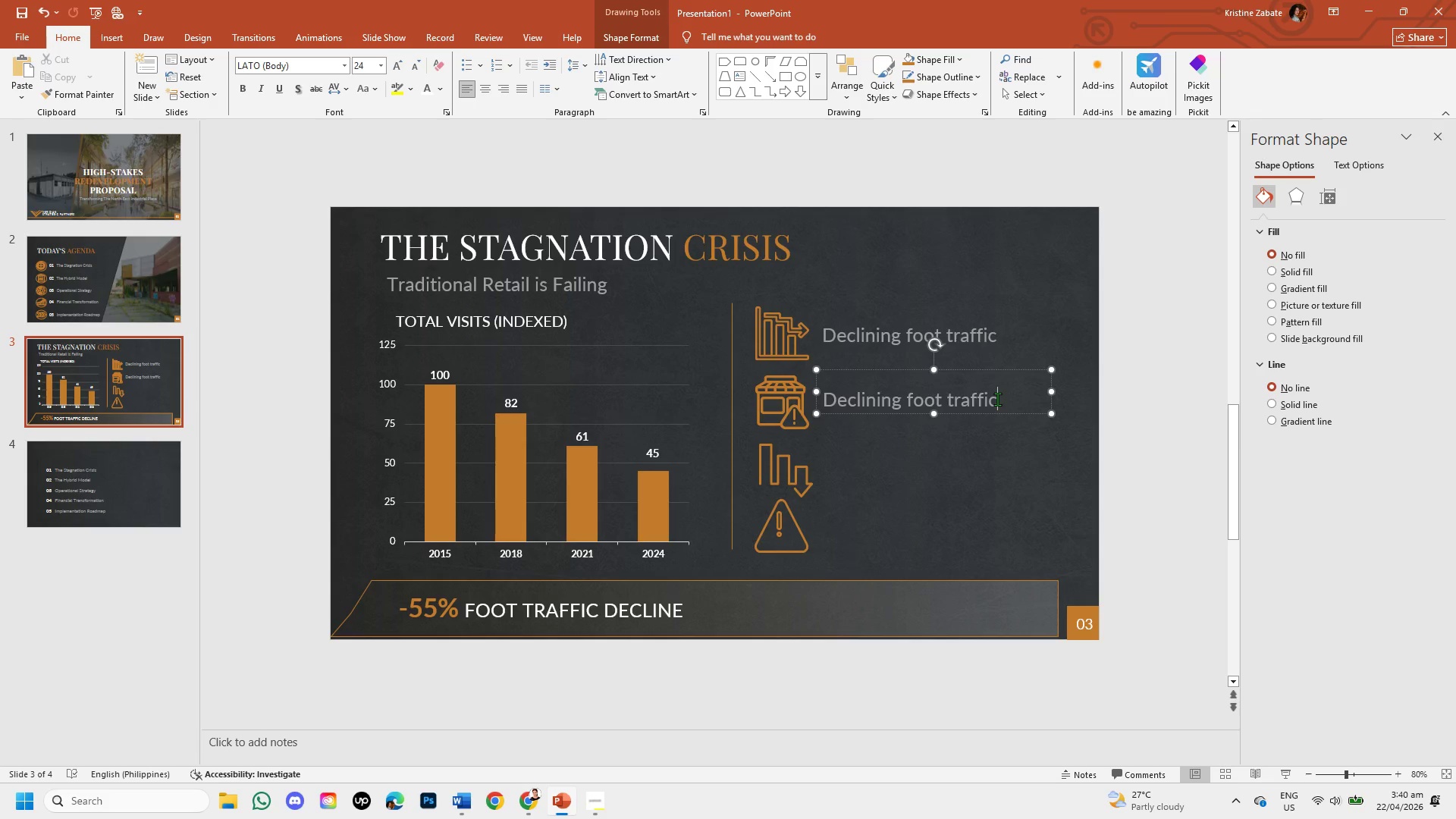 
hold_key(key=Backspace, duration=1.0)
 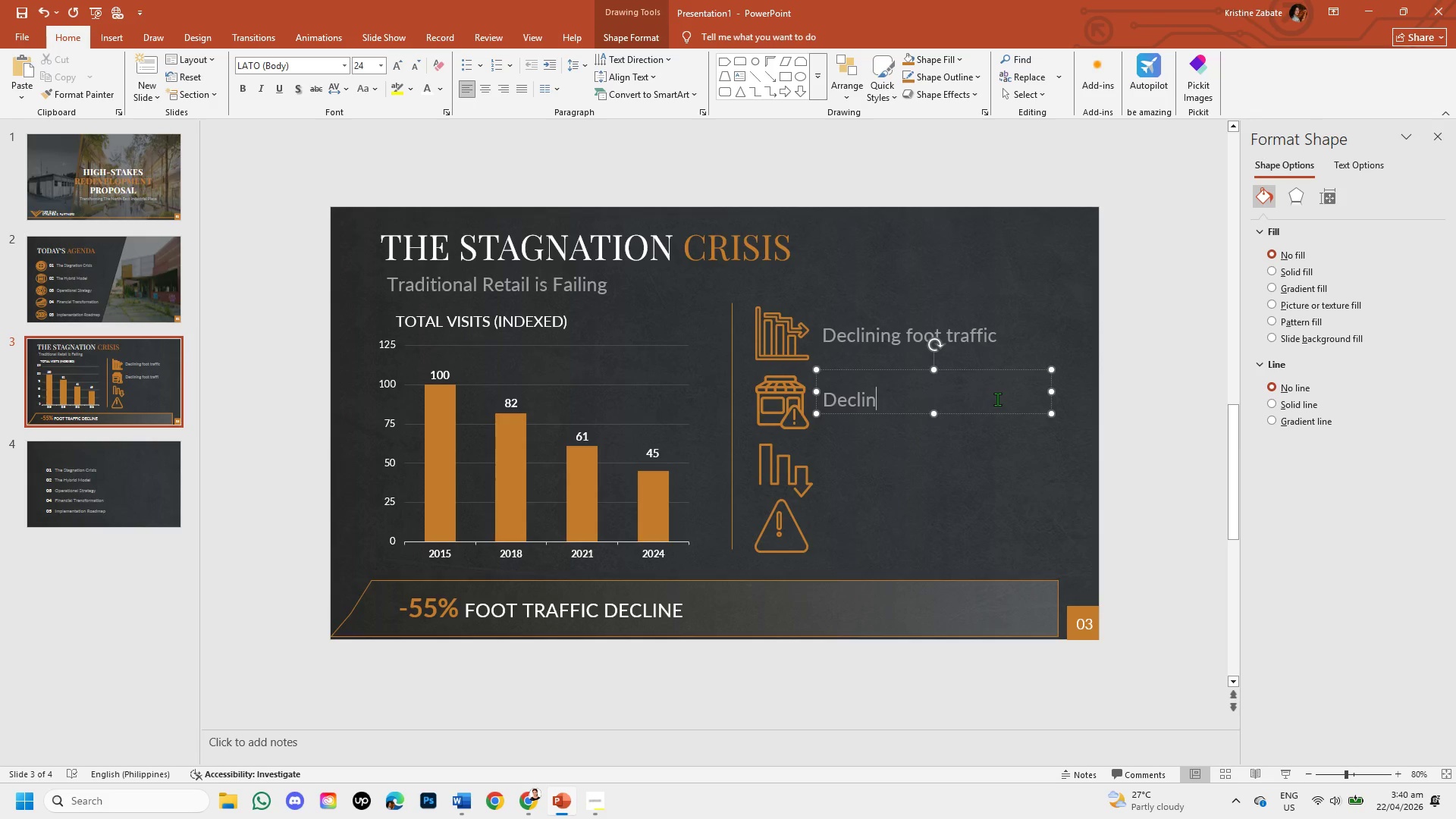 
key(Backspace)
key(Backspace)
key(Backspace)
key(Backspace)
key(Backspace)
key(Backspace)
type(Outdated tenant mix)
 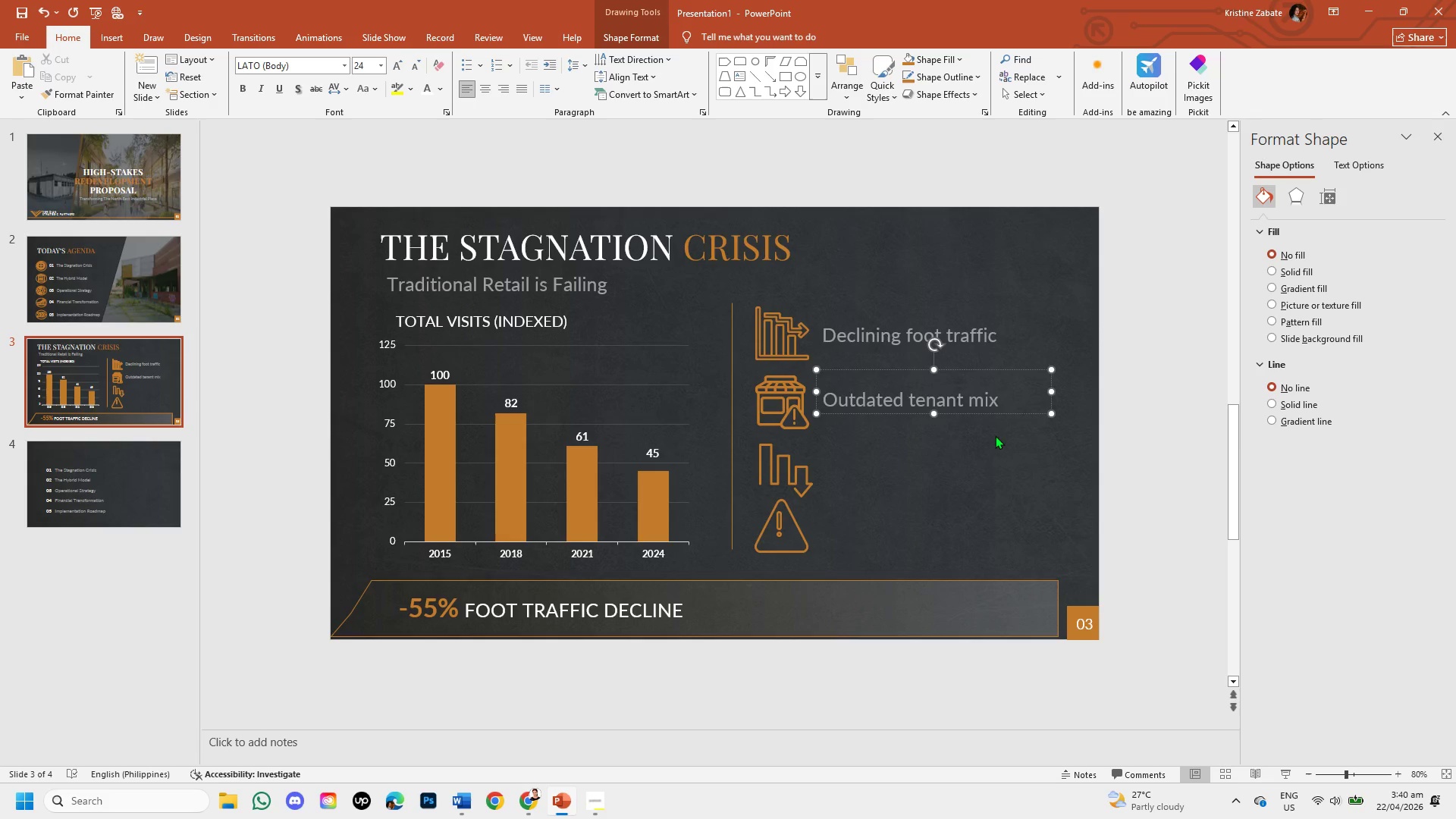 
left_click([986, 465])
 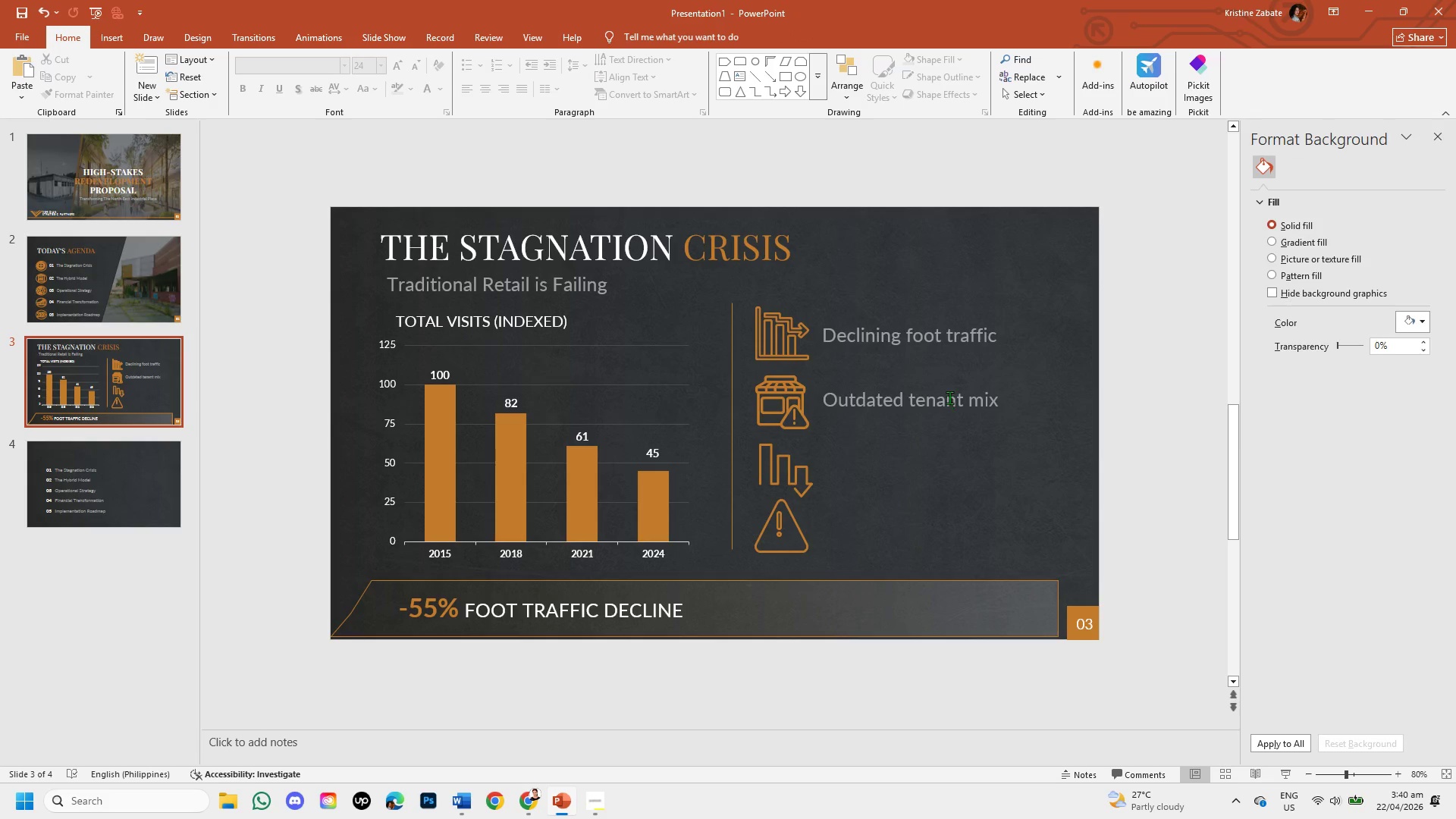 
left_click([949, 397])
 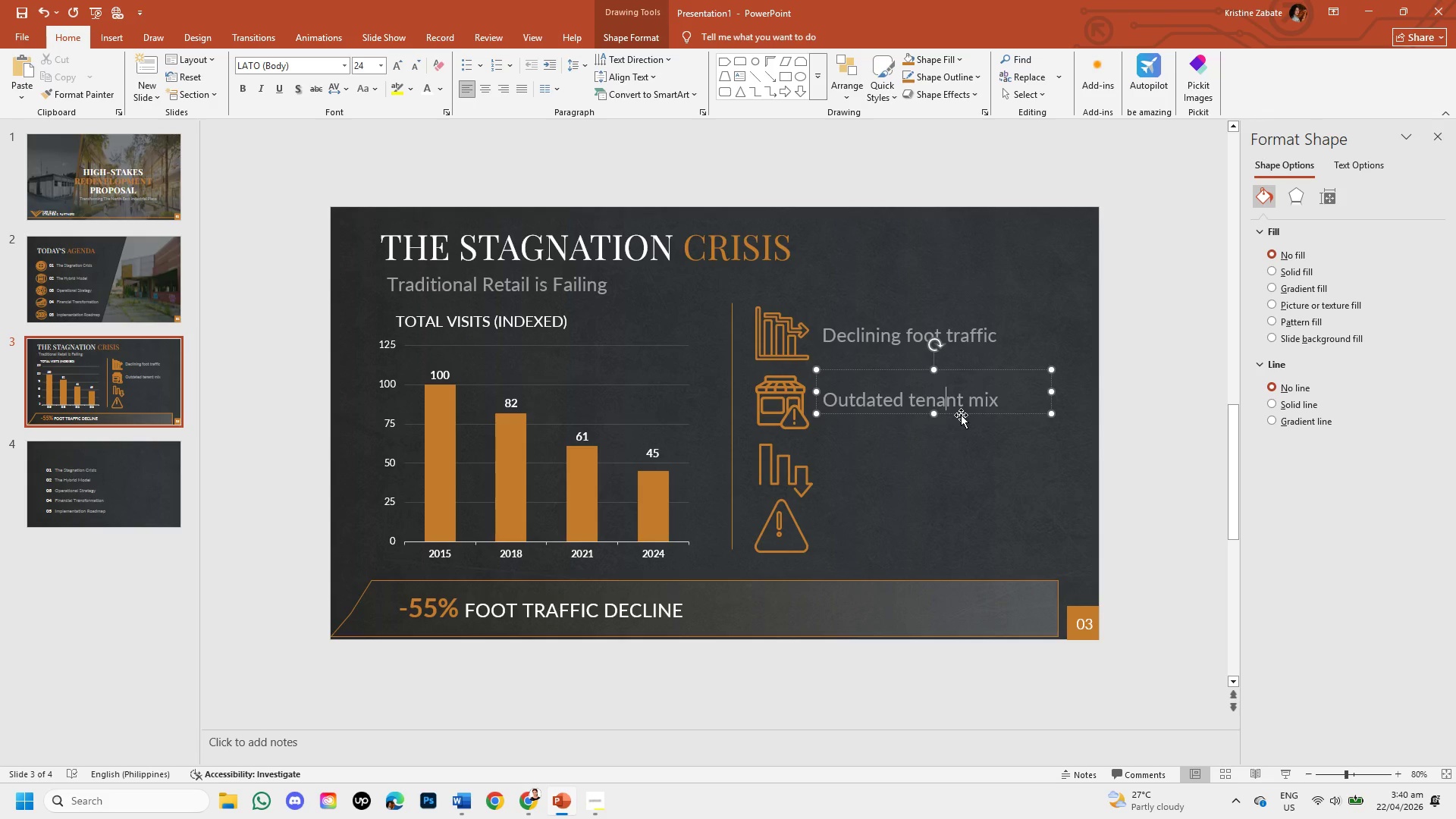 
left_click([961, 415])
 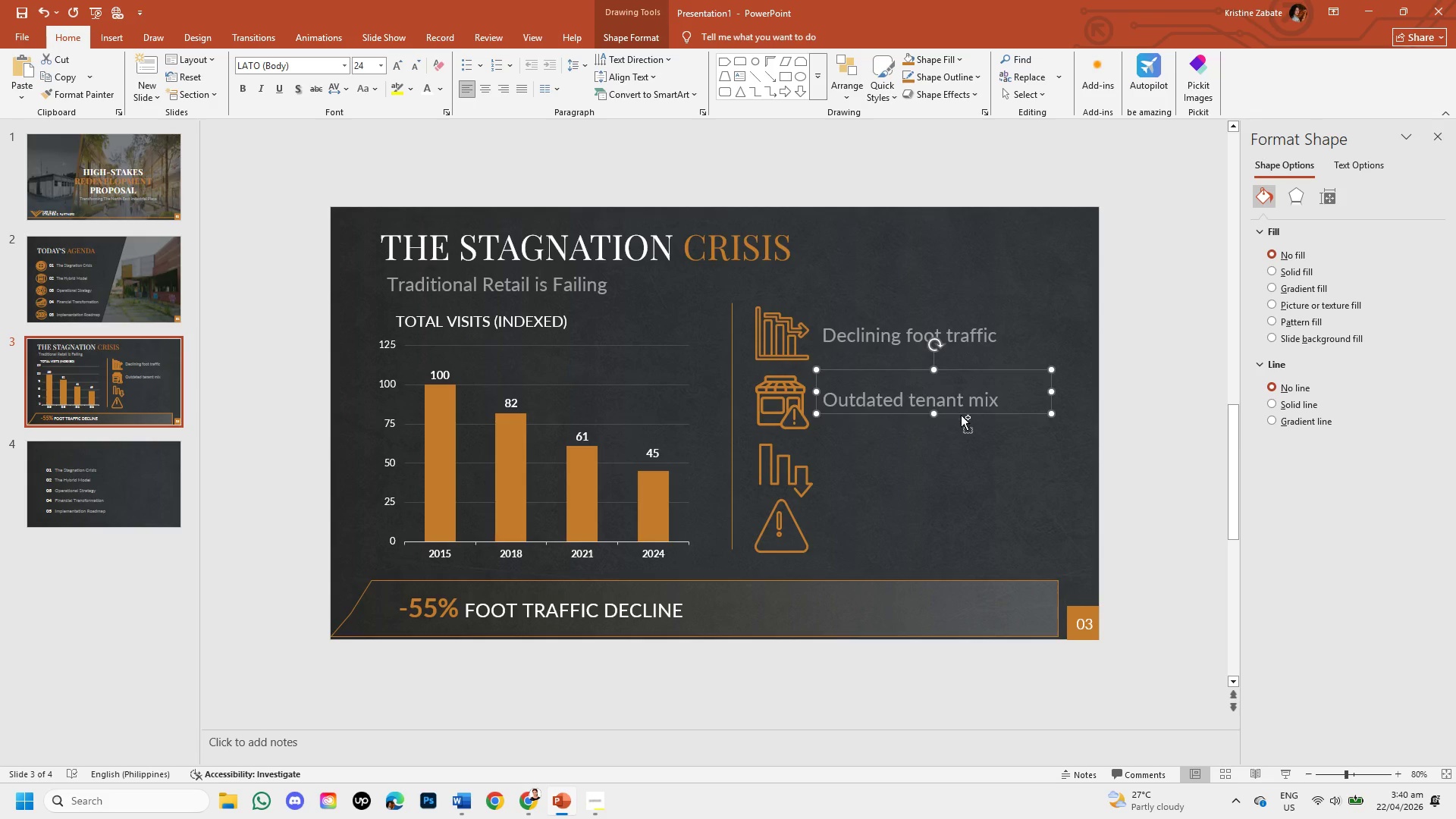 
key(Control+C)
 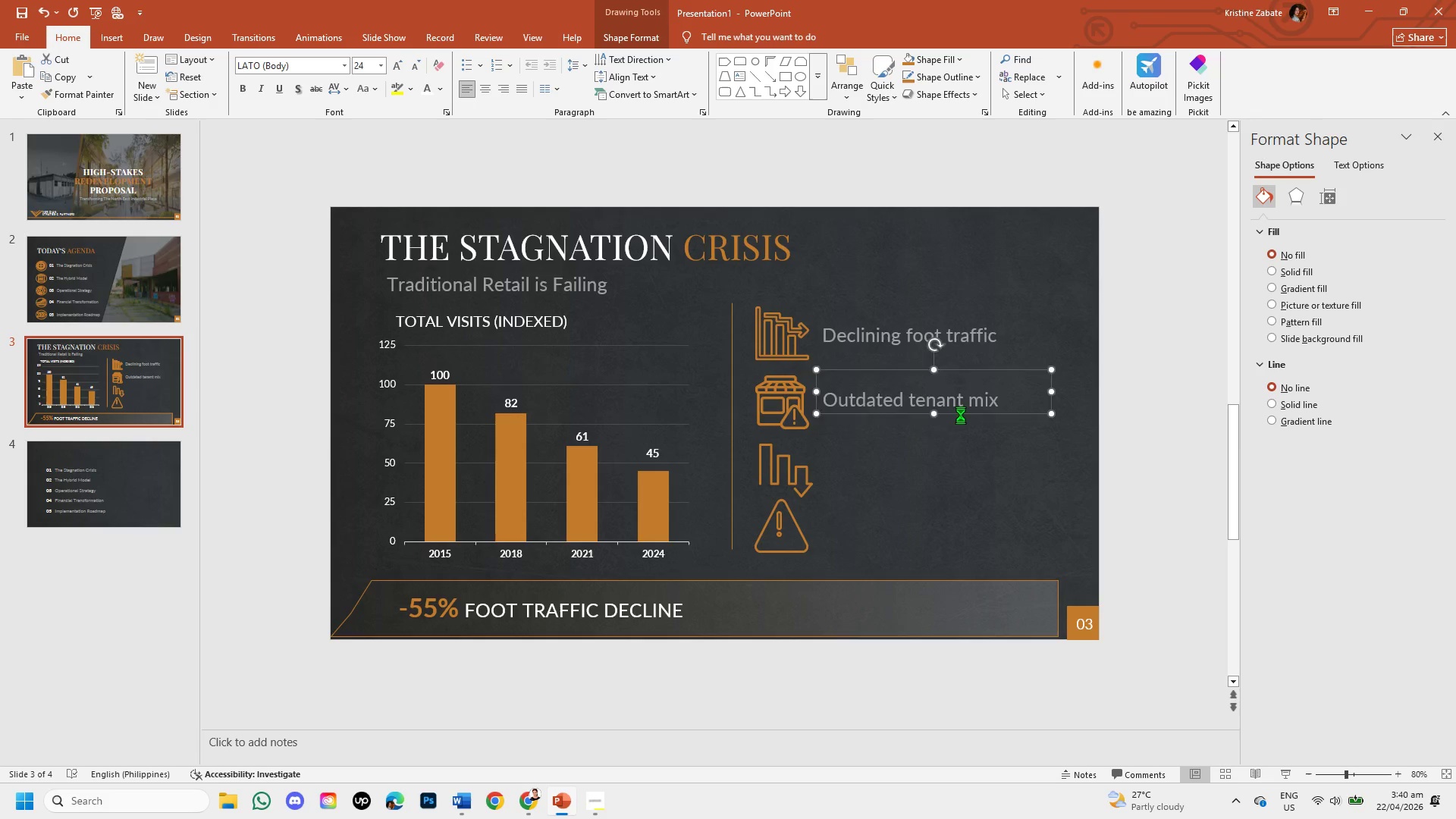 
key(Control+V)
 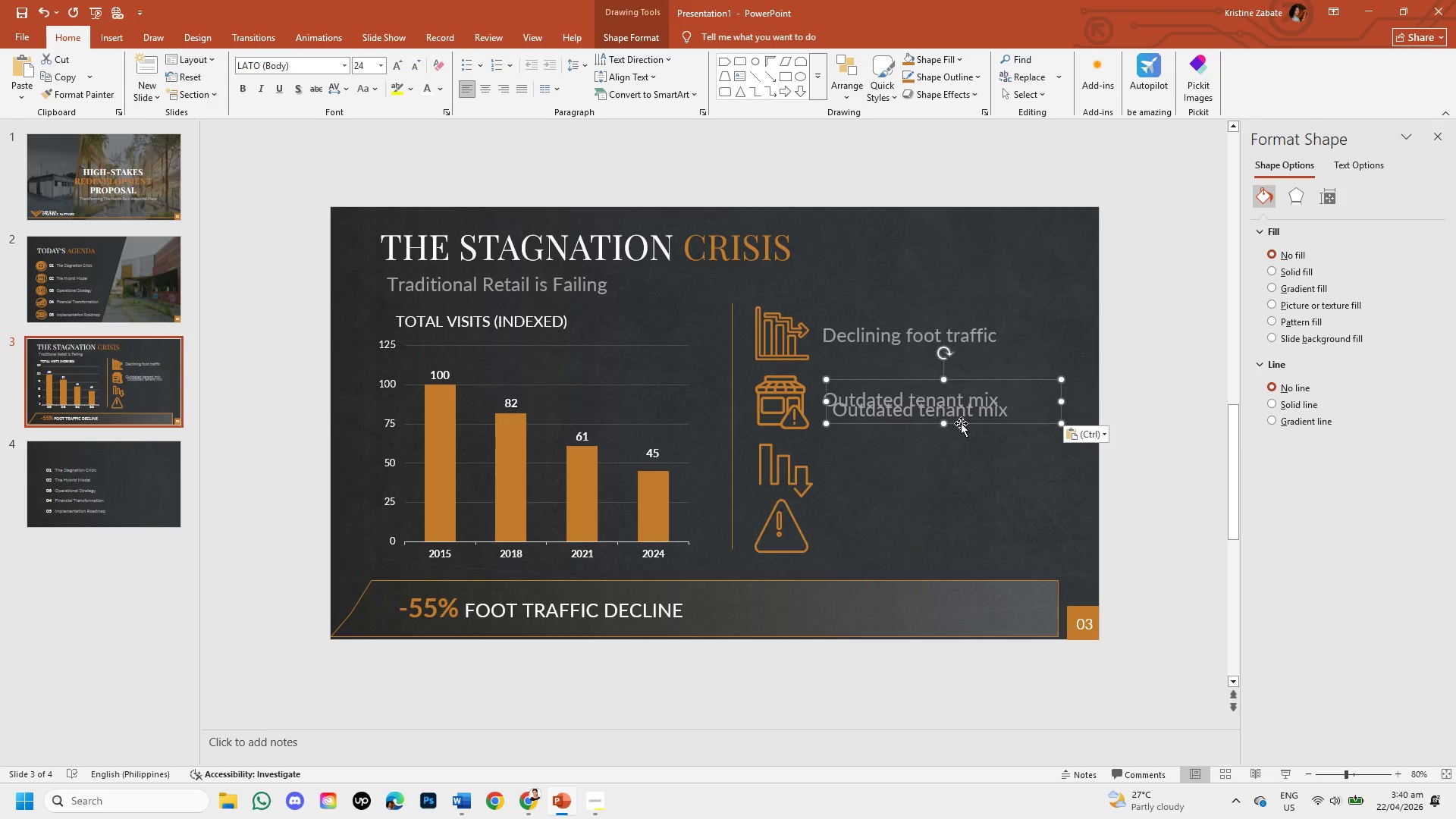 
left_click_drag(start_coordinate=[961, 423], to_coordinate=[953, 481])
 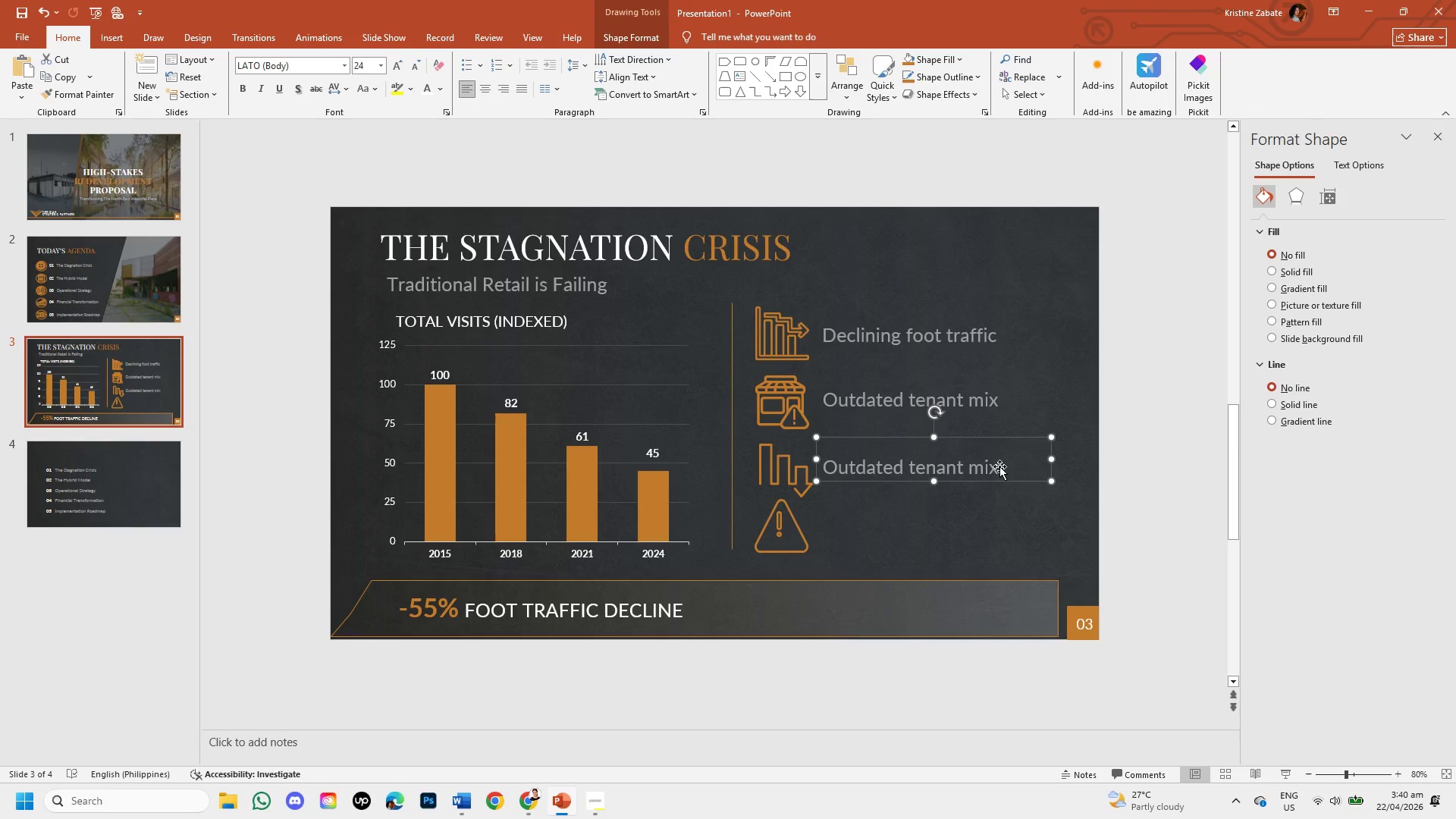 
left_click([999, 466])
 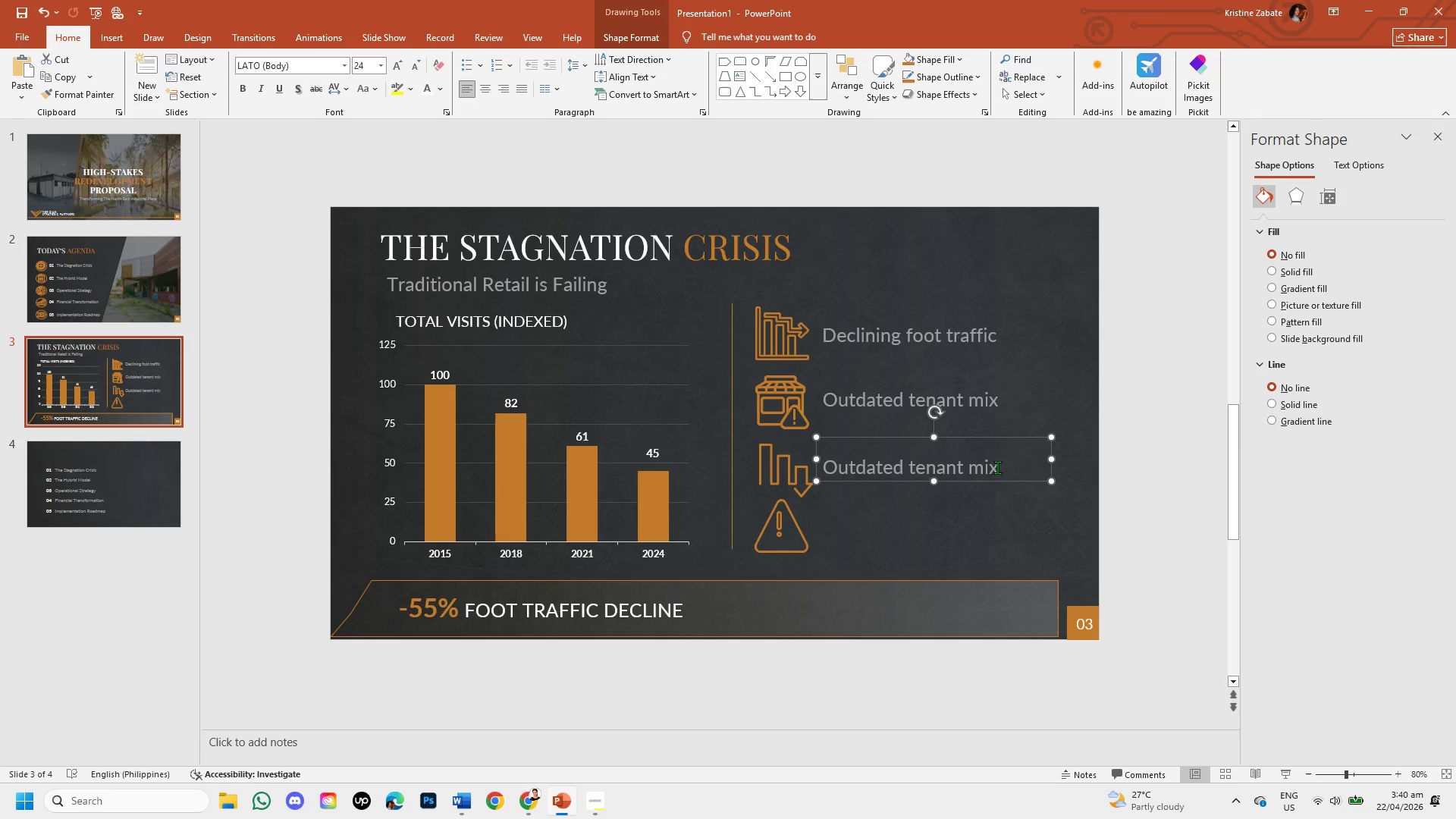 
left_click([997, 467])
 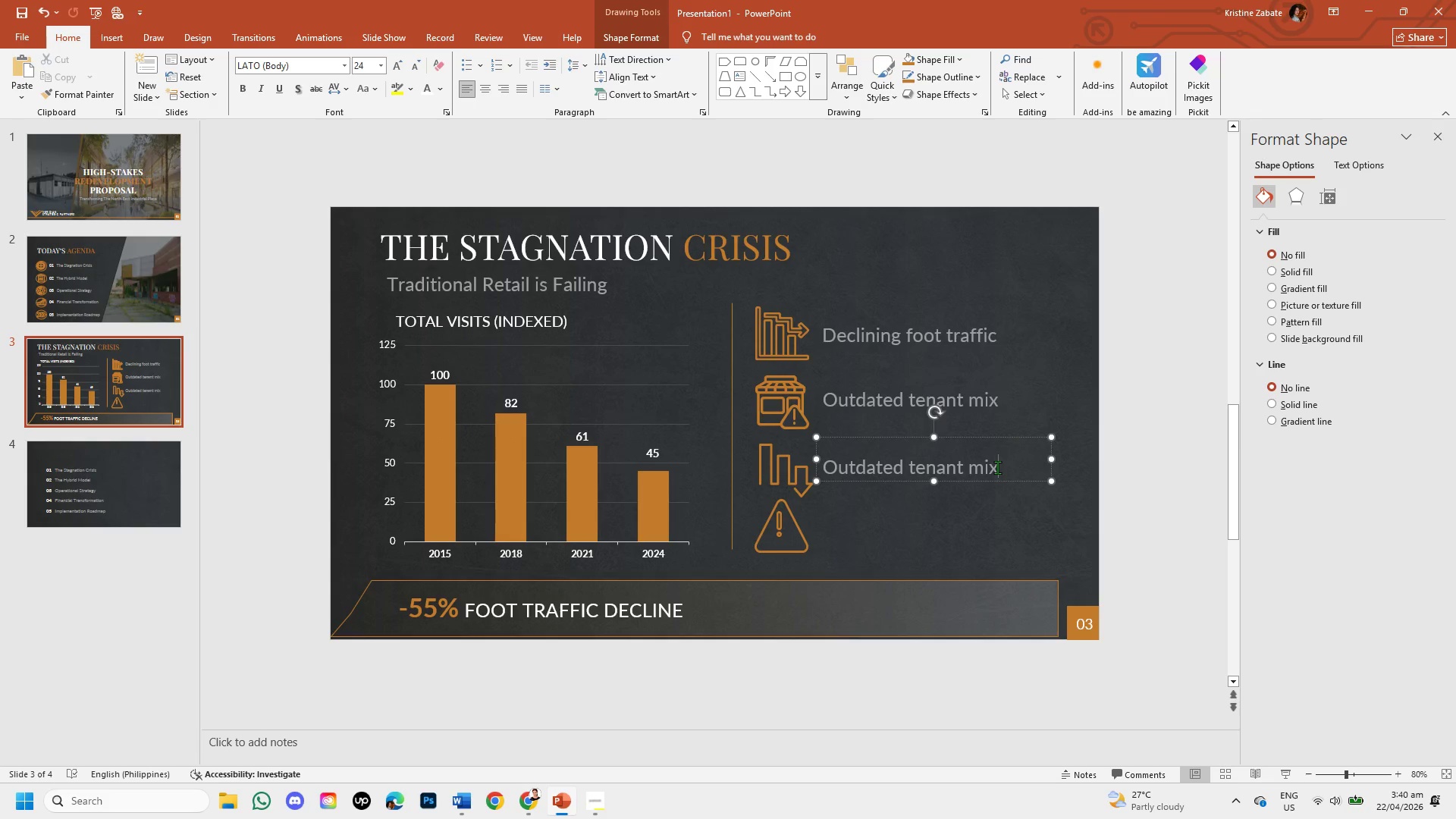 
hold_key(key=Backspace, duration=1.06)
 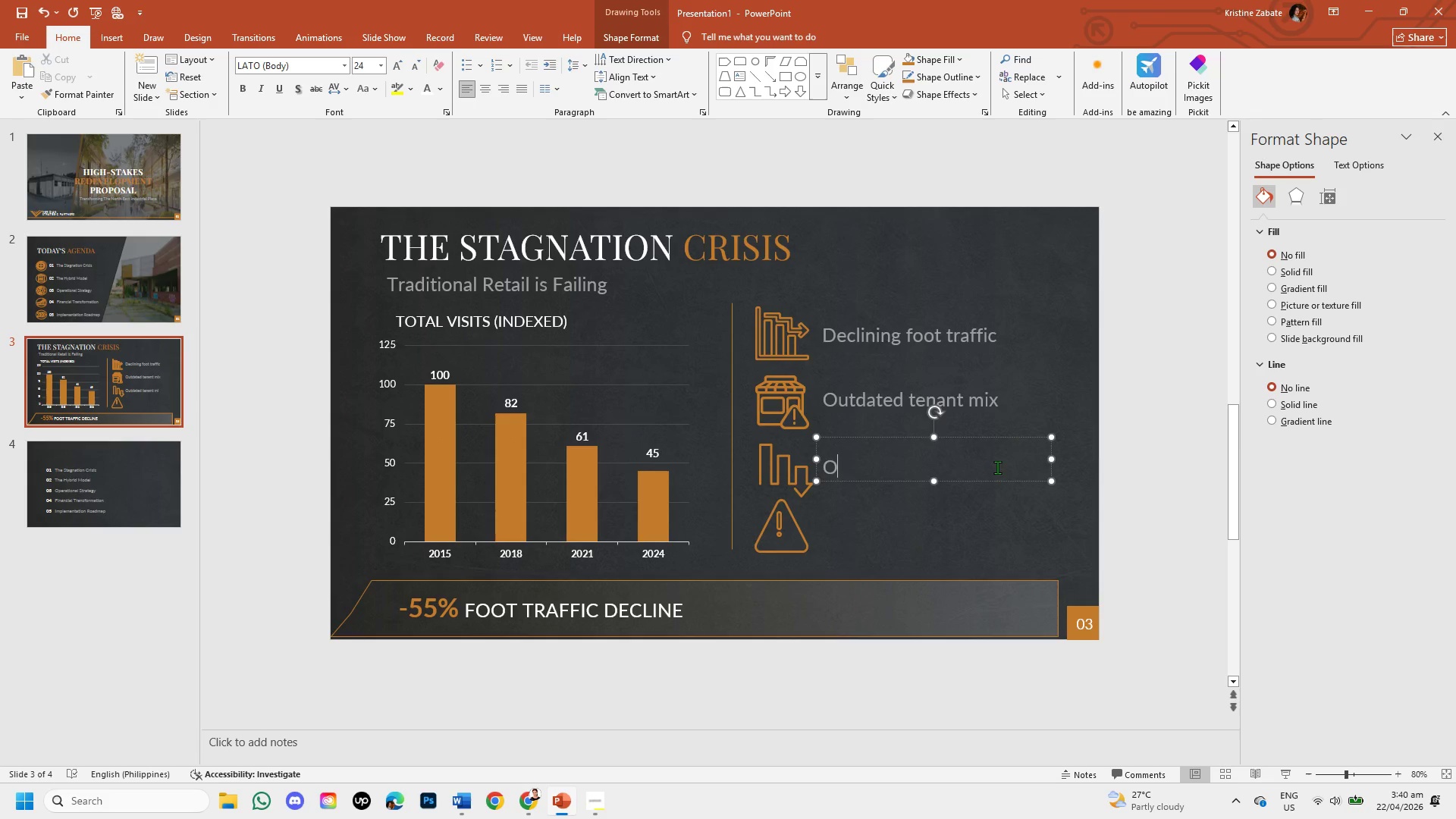 
key(Backspace)
type(Low engagement dwell time )
 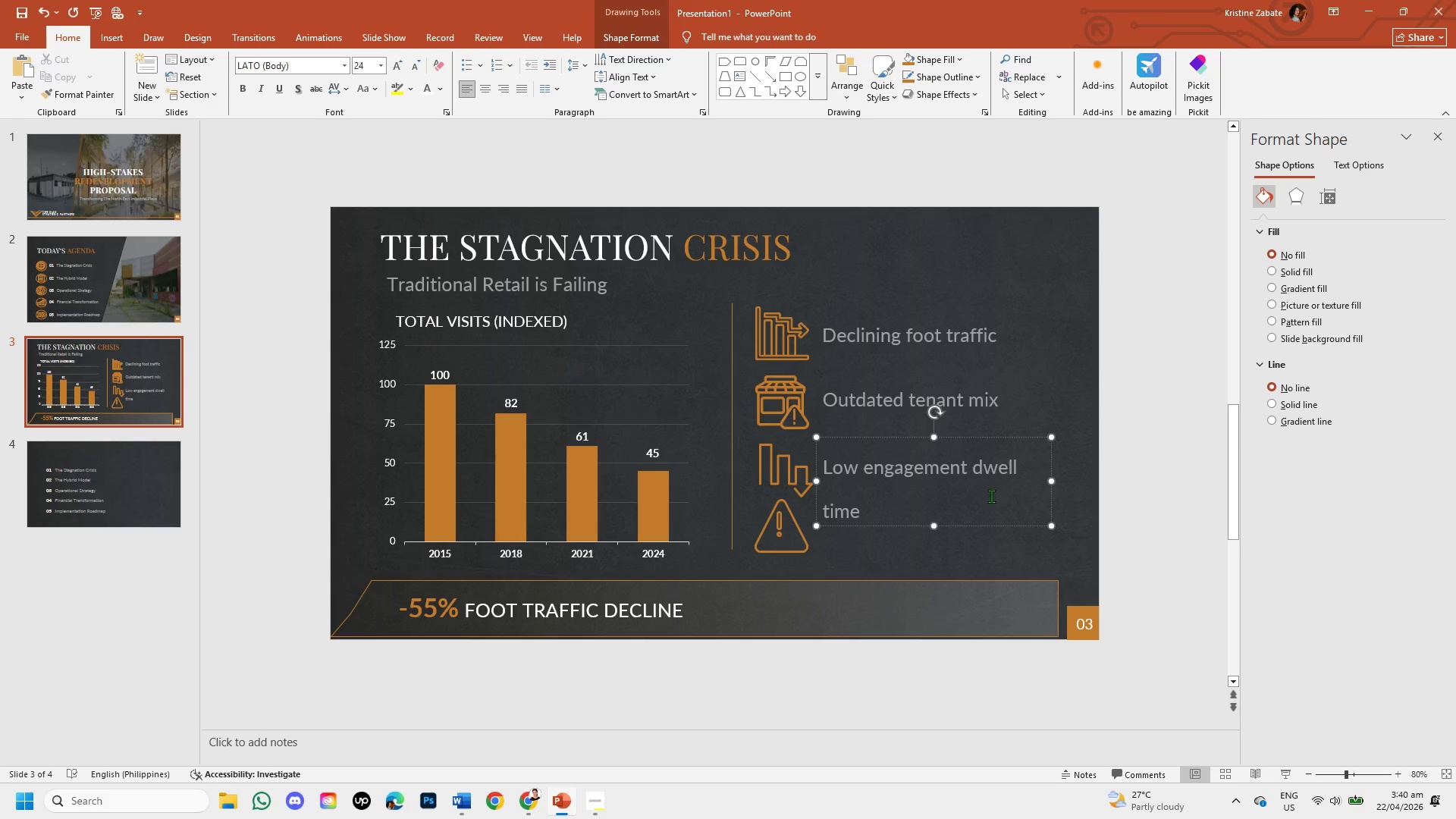 
wait(6.05)
 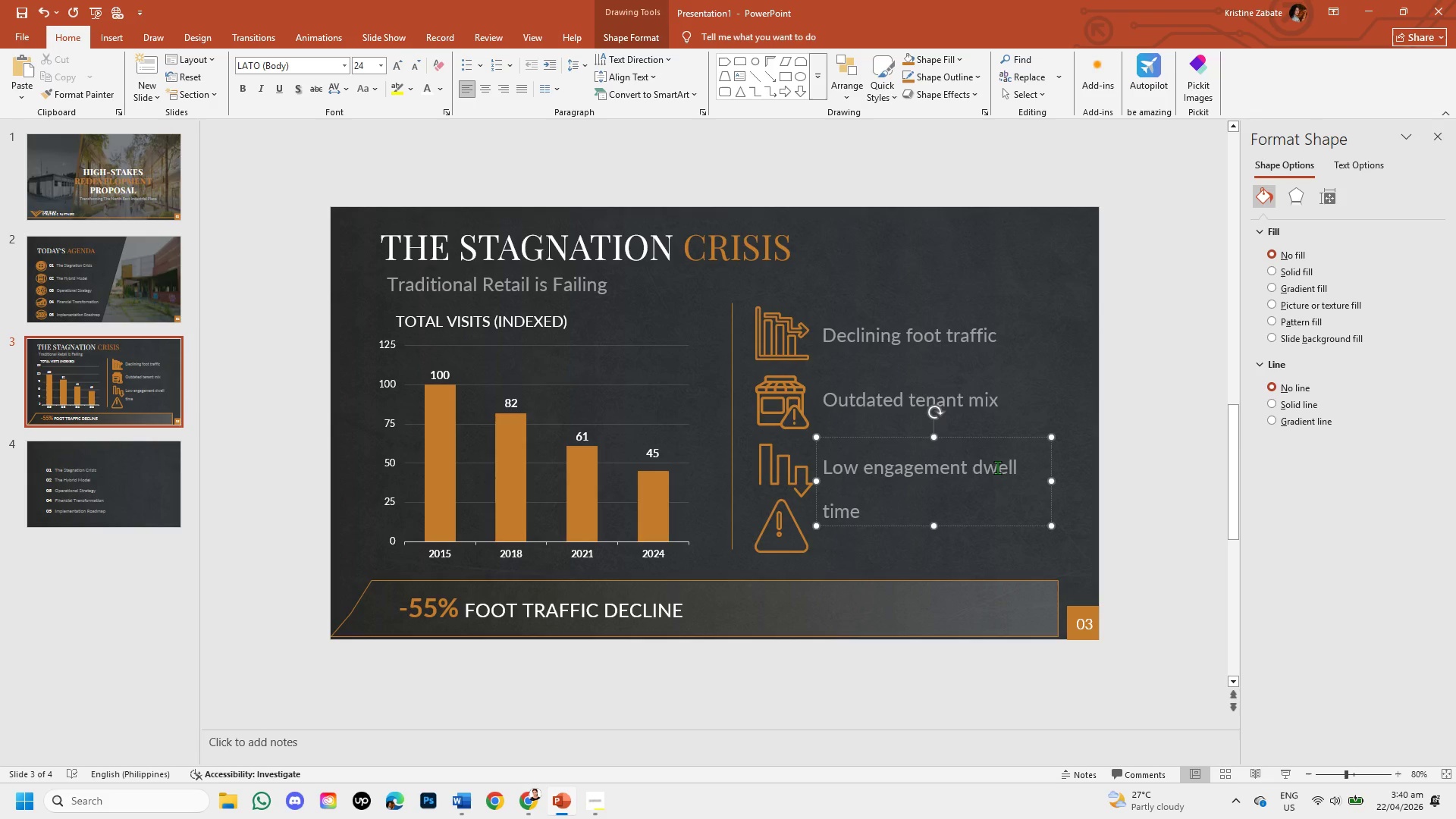 
left_click_drag(start_coordinate=[1052, 483], to_coordinate=[1072, 482])
 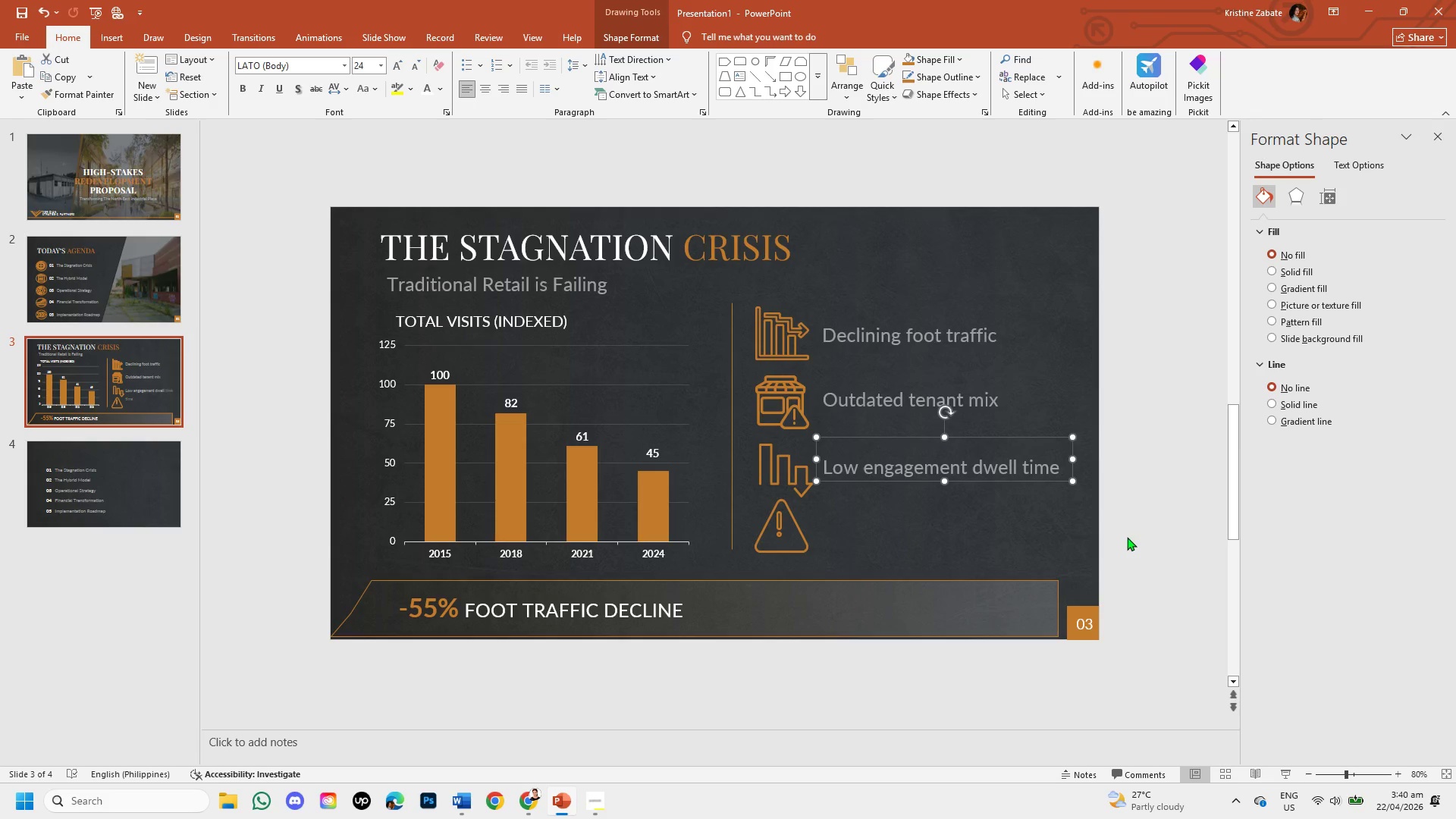 
left_click([1127, 537])
 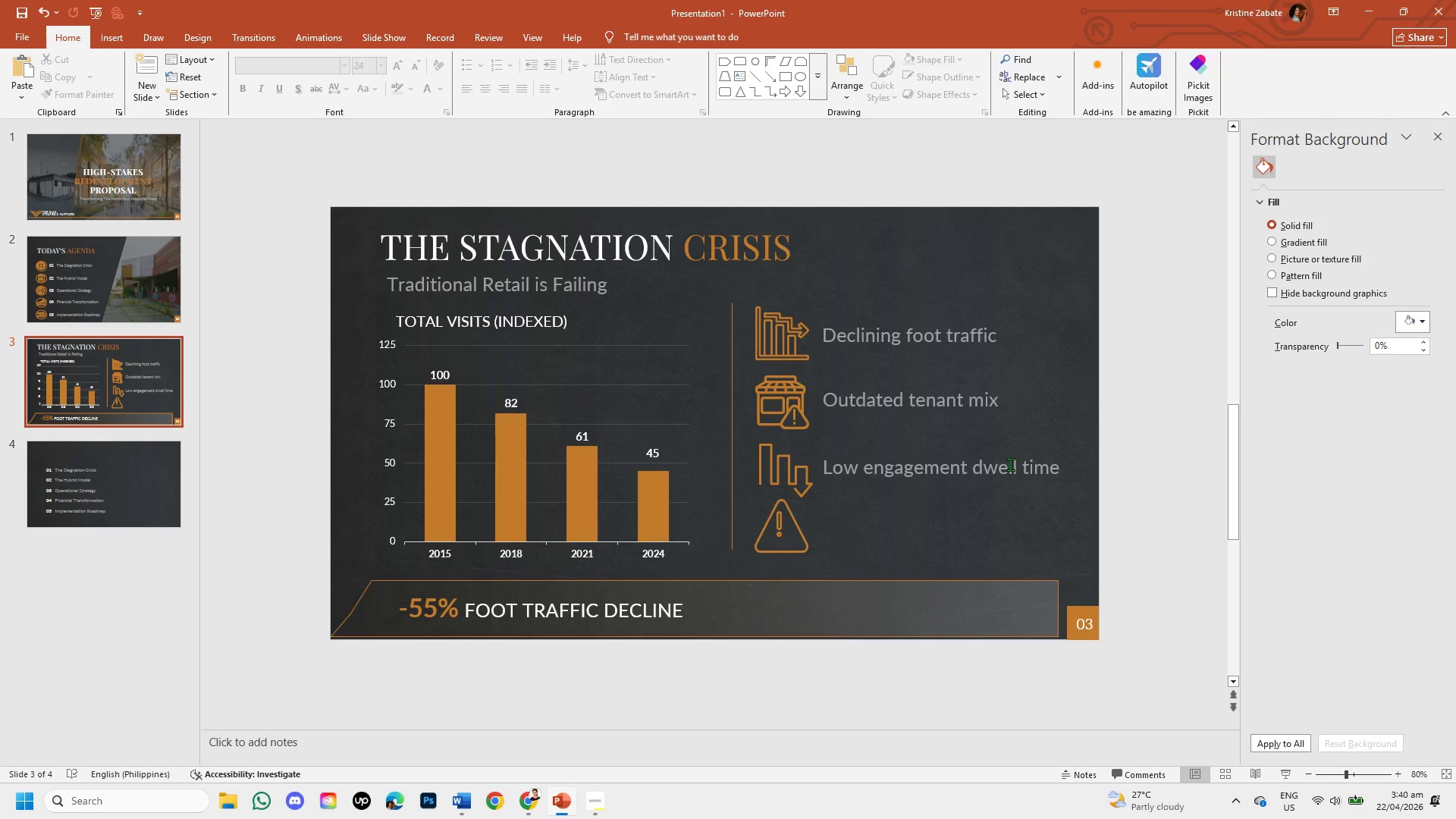 
left_click([1010, 464])
 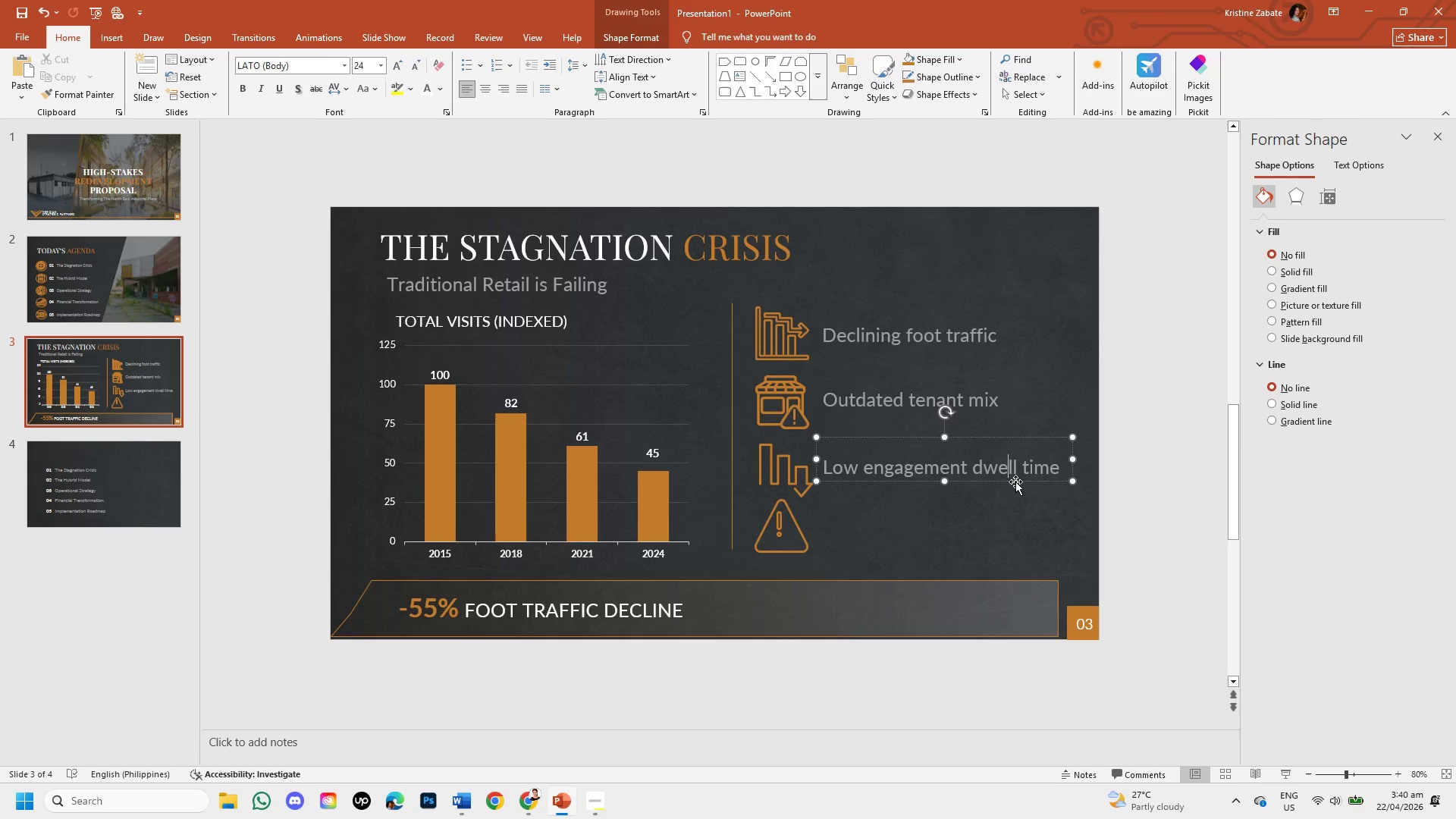 
left_click([1015, 482])
 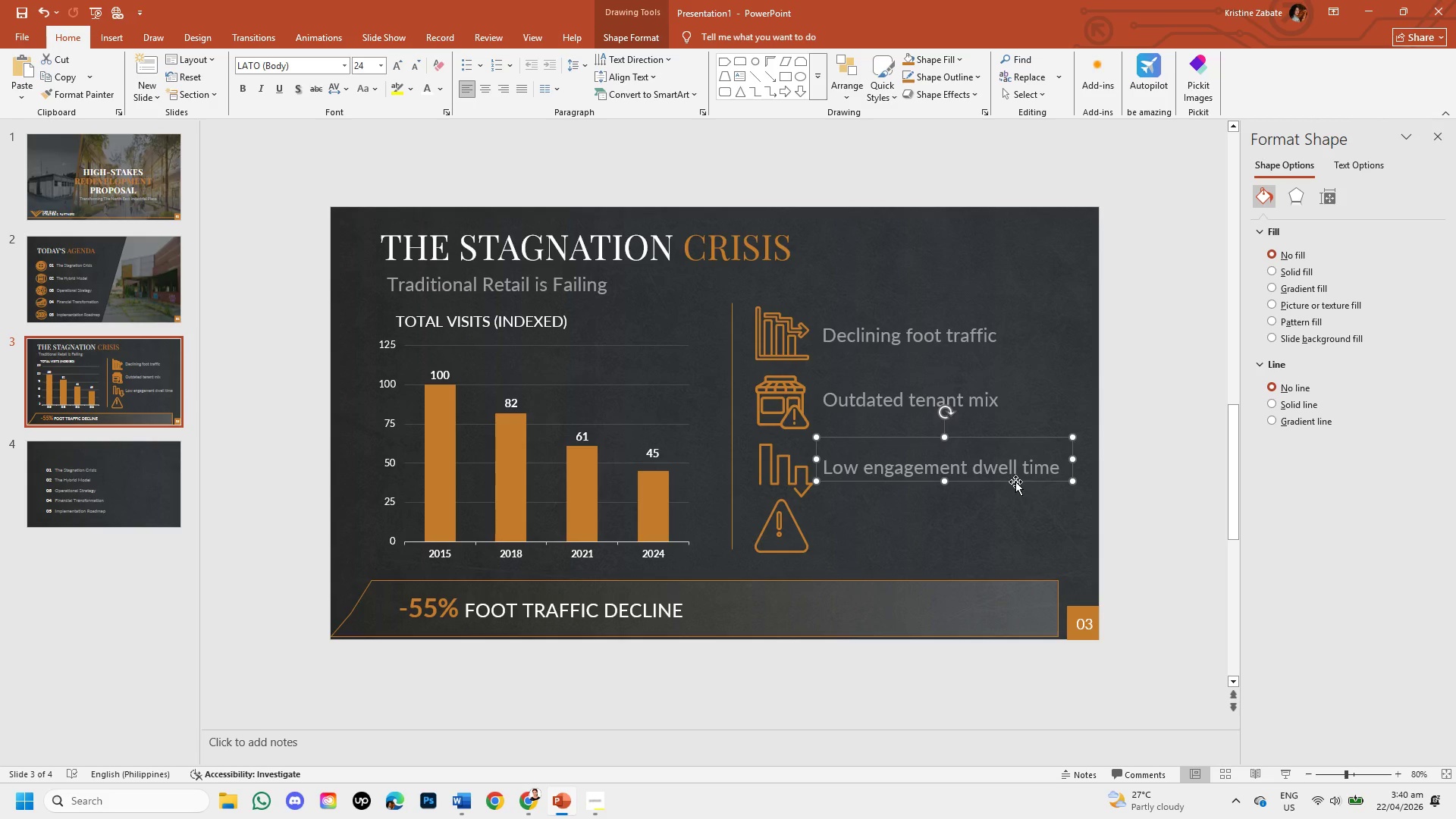 
key(Control+C)
 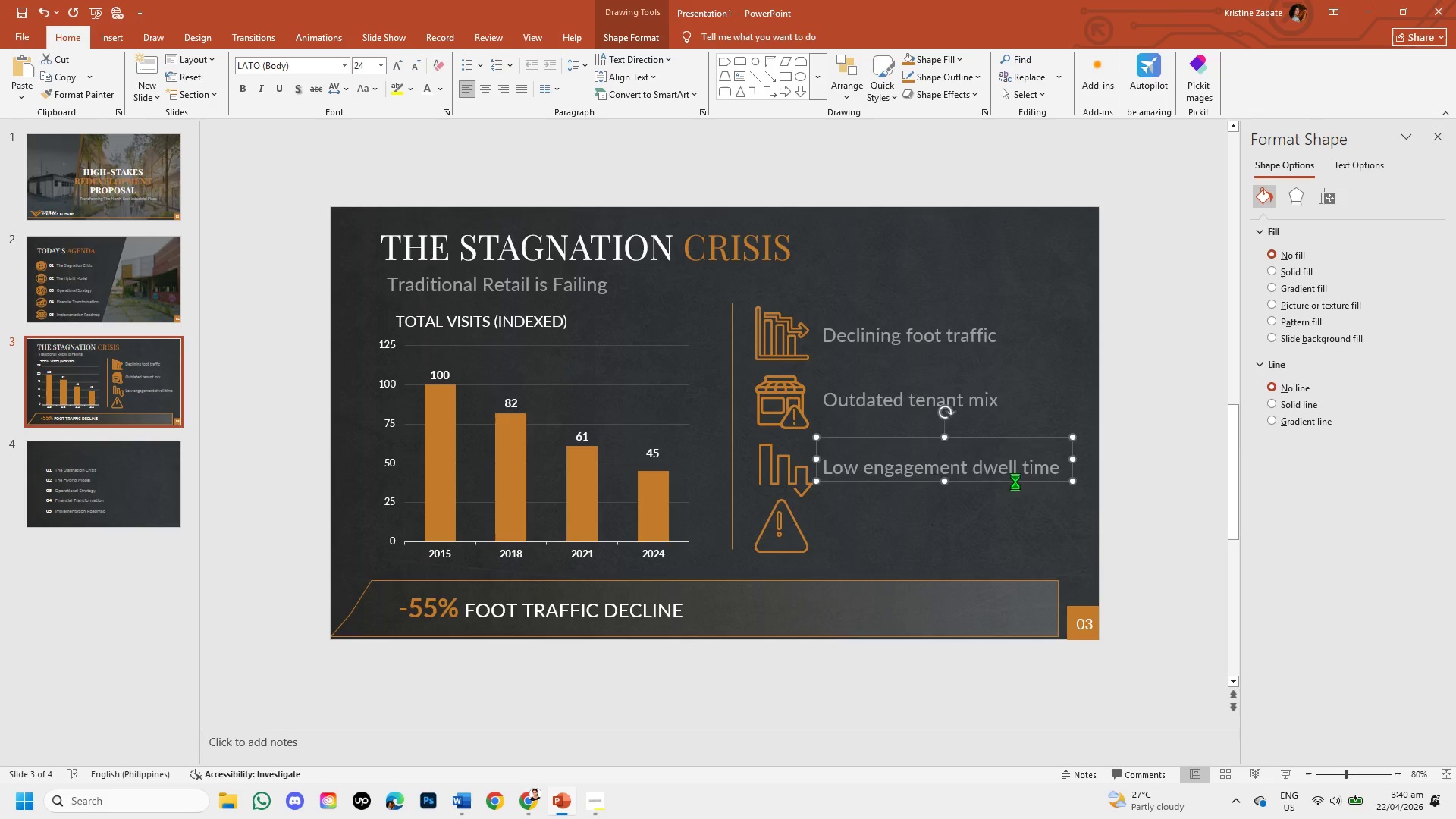 
key(Control+V)
 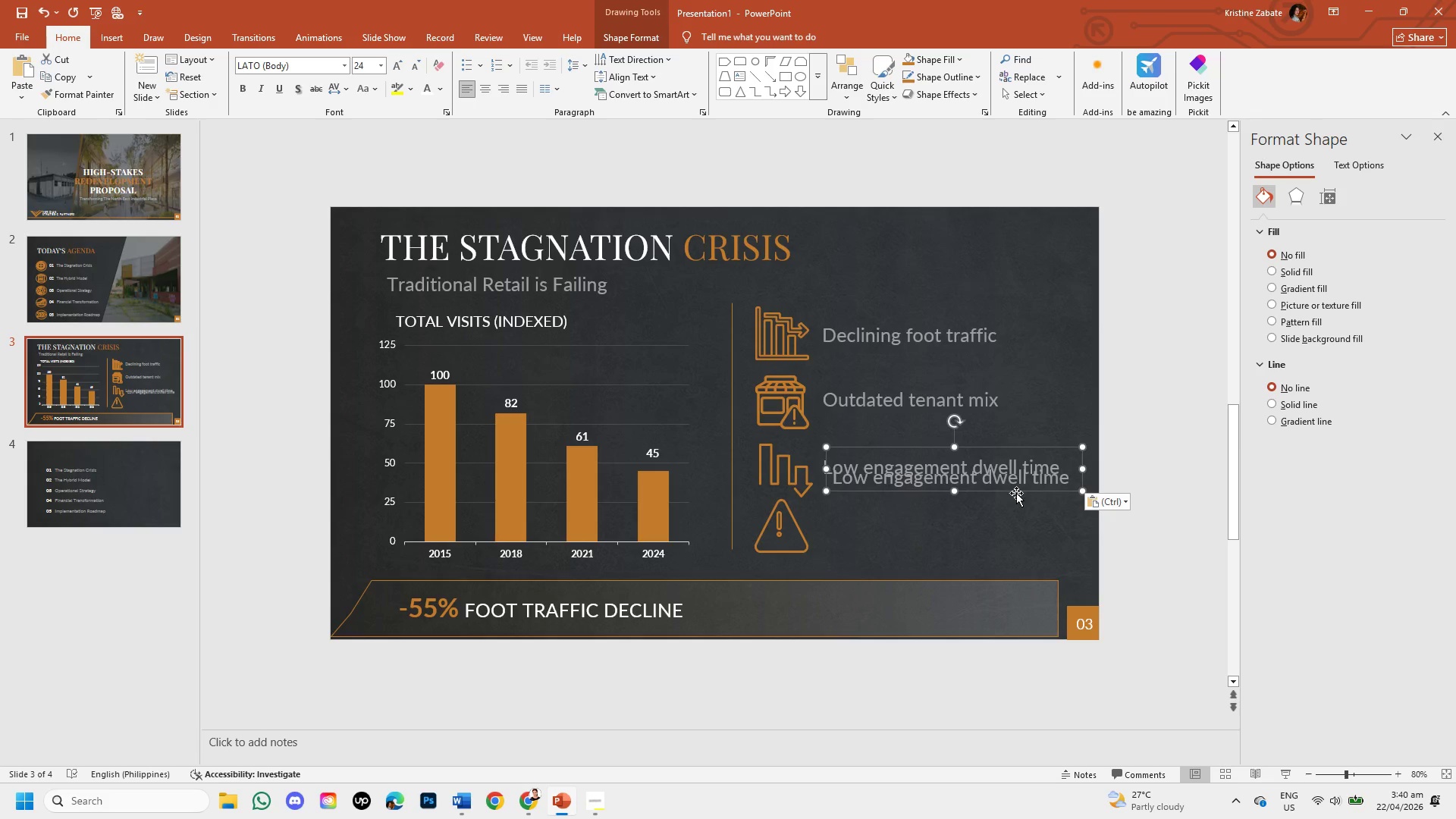 
left_click_drag(start_coordinate=[1016, 493], to_coordinate=[1009, 544])
 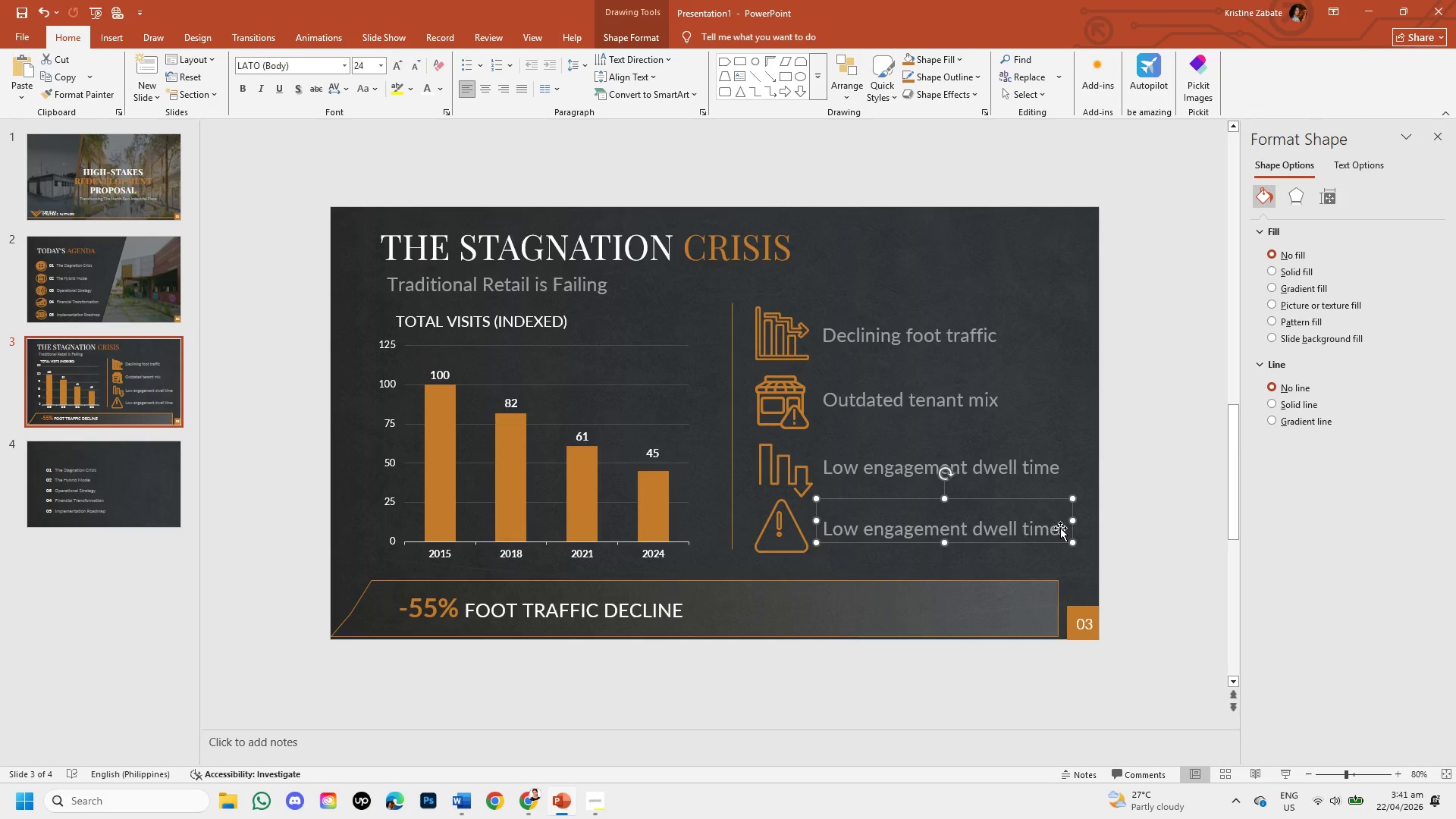 
left_click([1060, 528])
 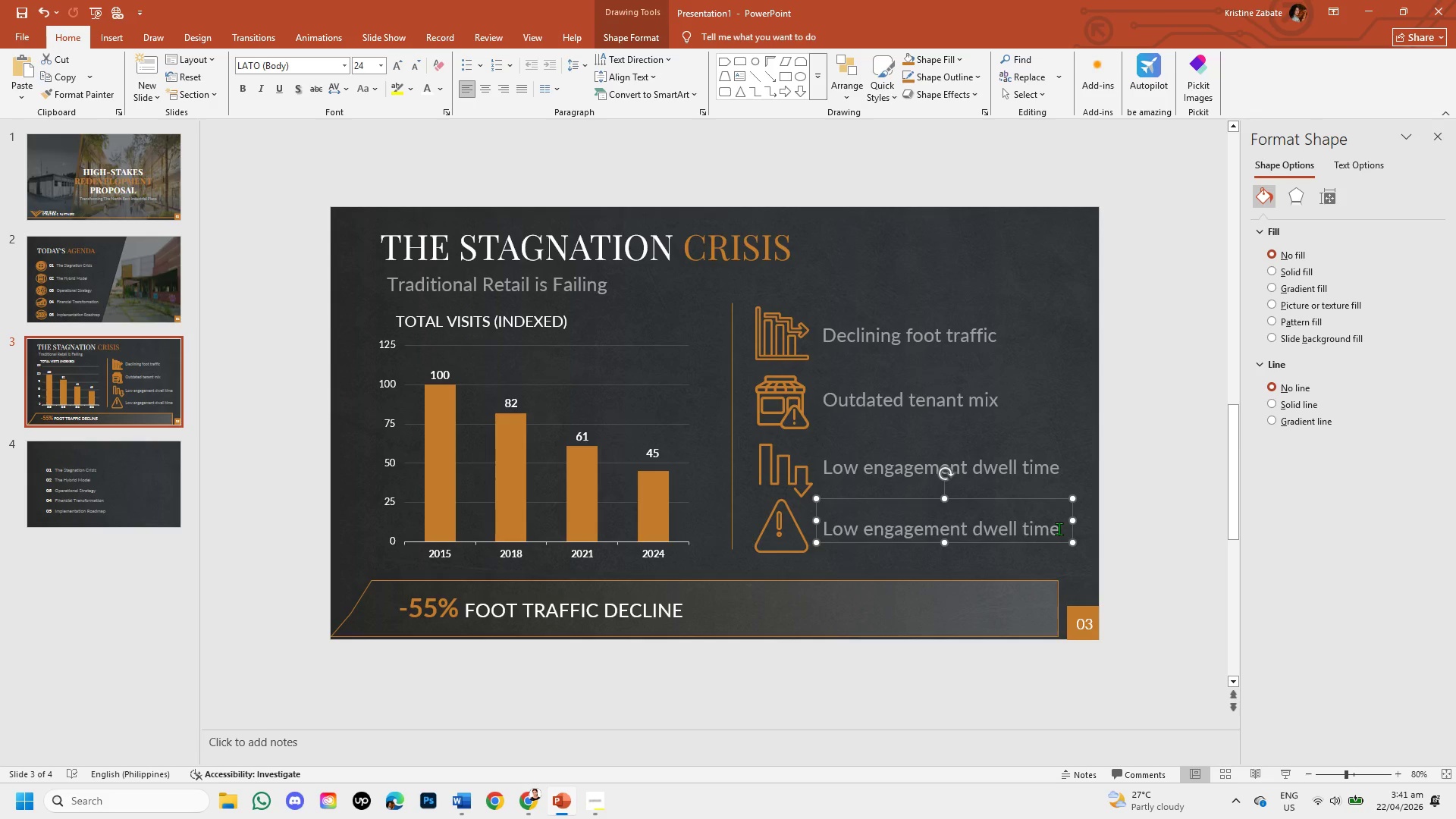 
left_click([1059, 529])
 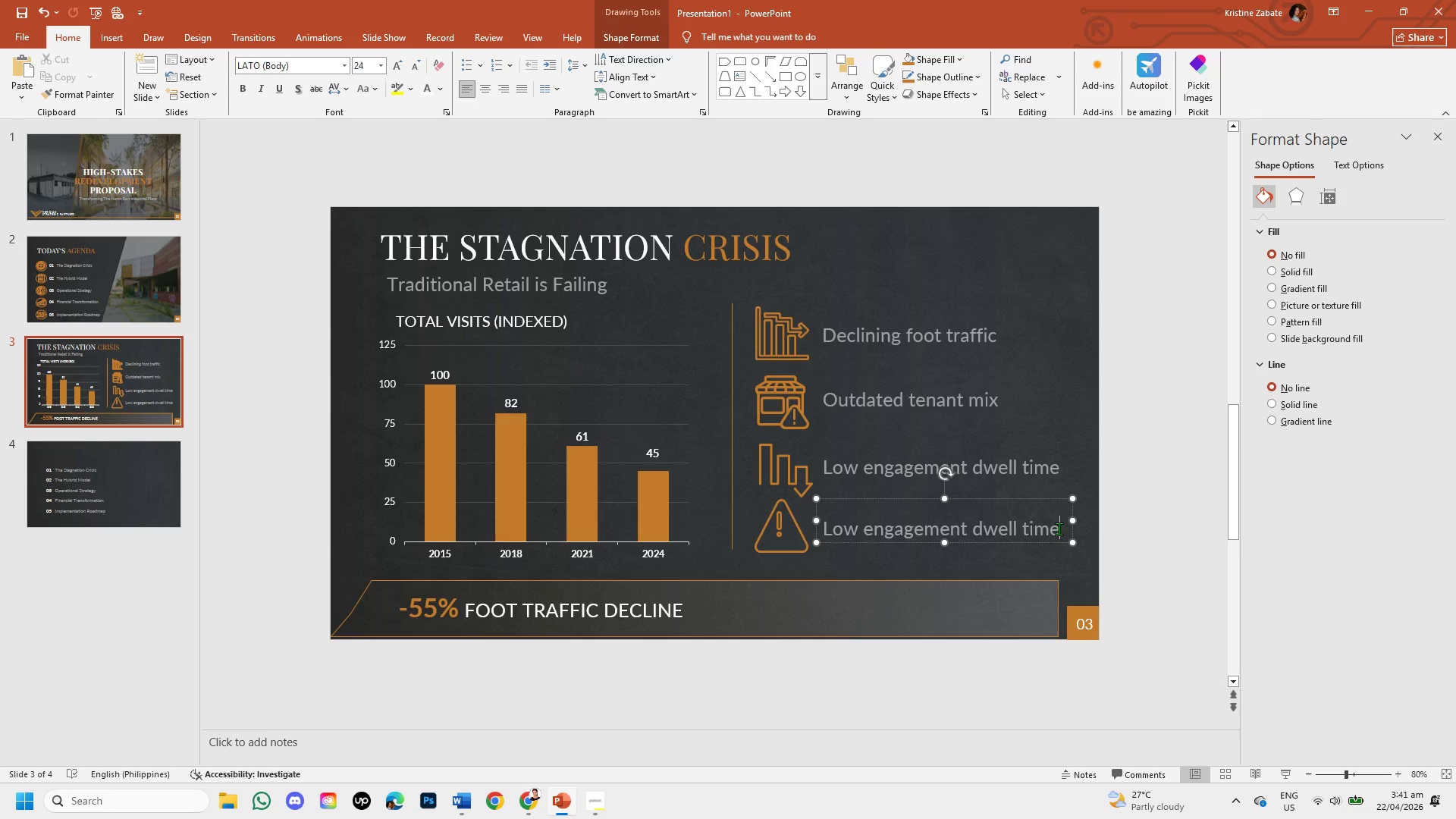 
hold_key(key=Backspace, duration=1.34)
 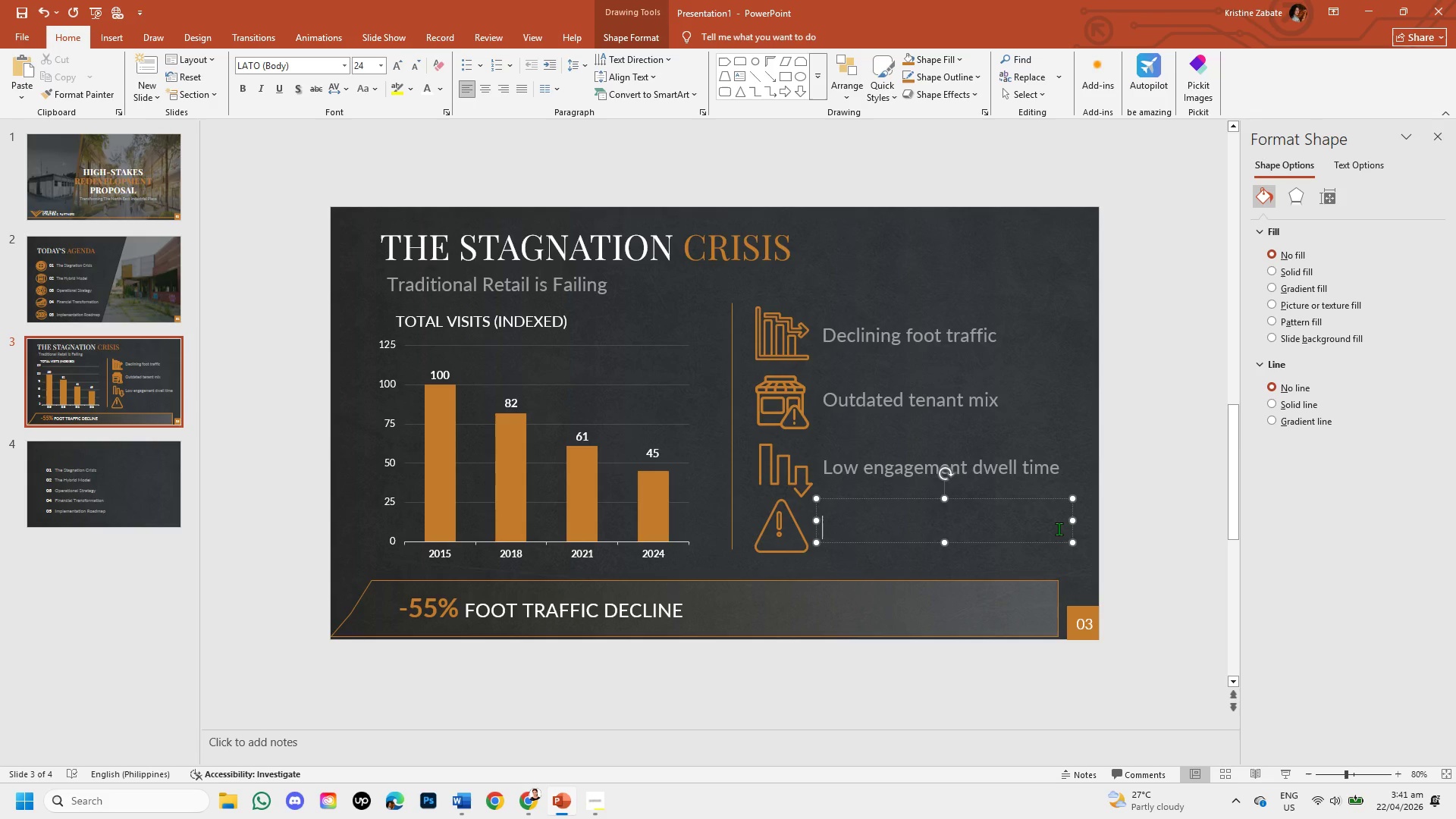 
type(Revenue sr)
key(Backspace)
type(tagnation)
 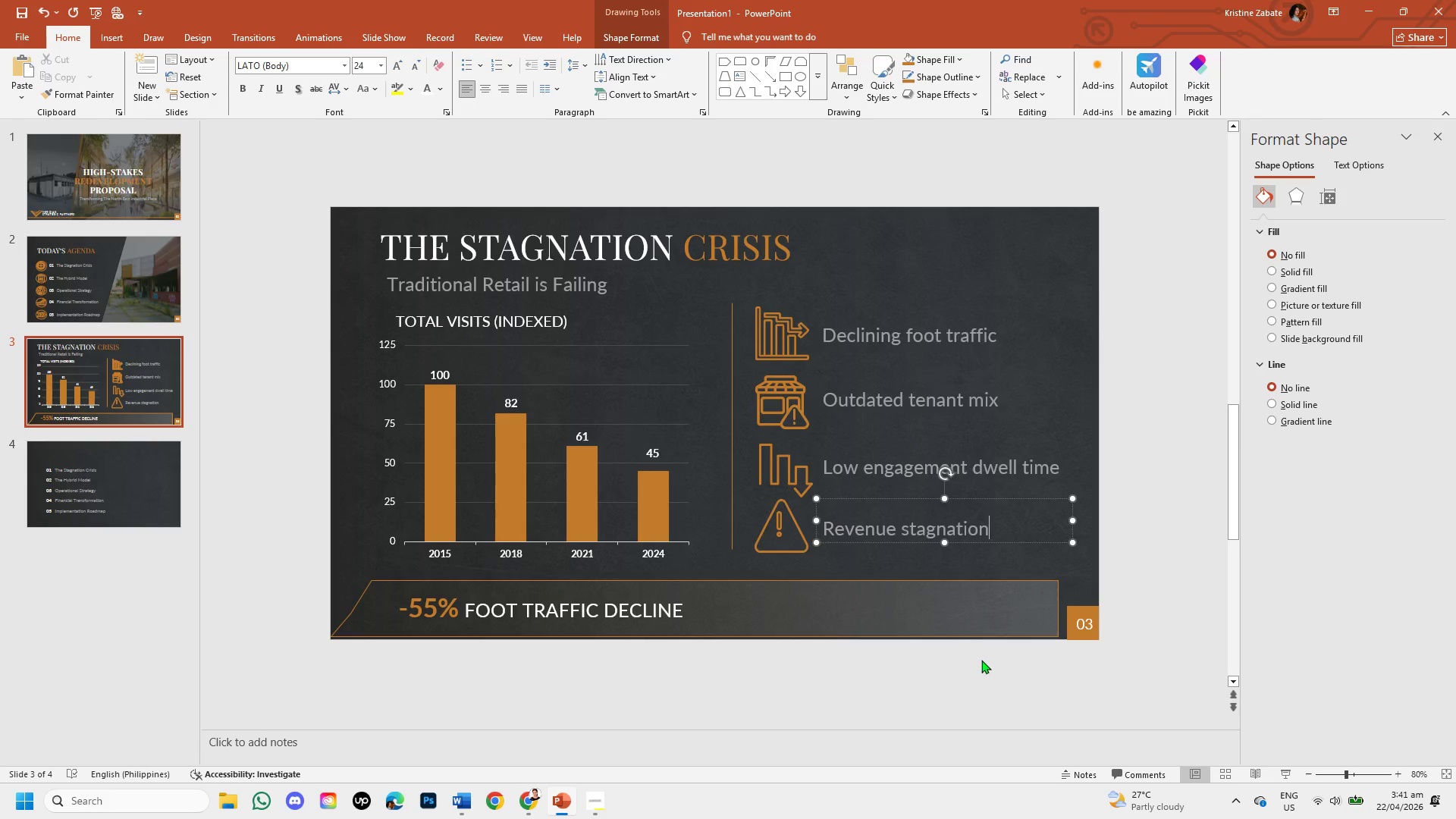 
left_click([1171, 548])
 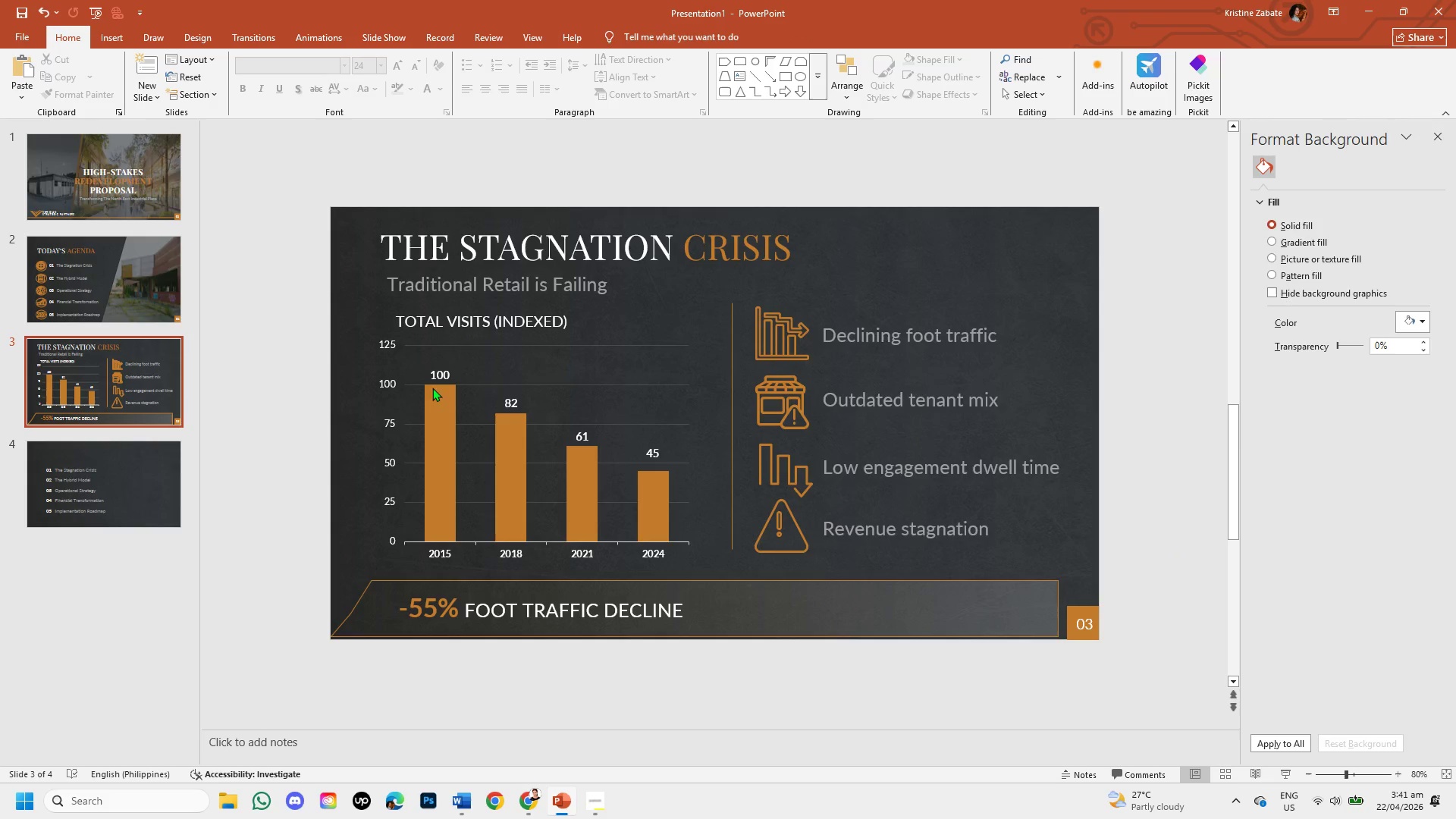 
wait(8.03)
 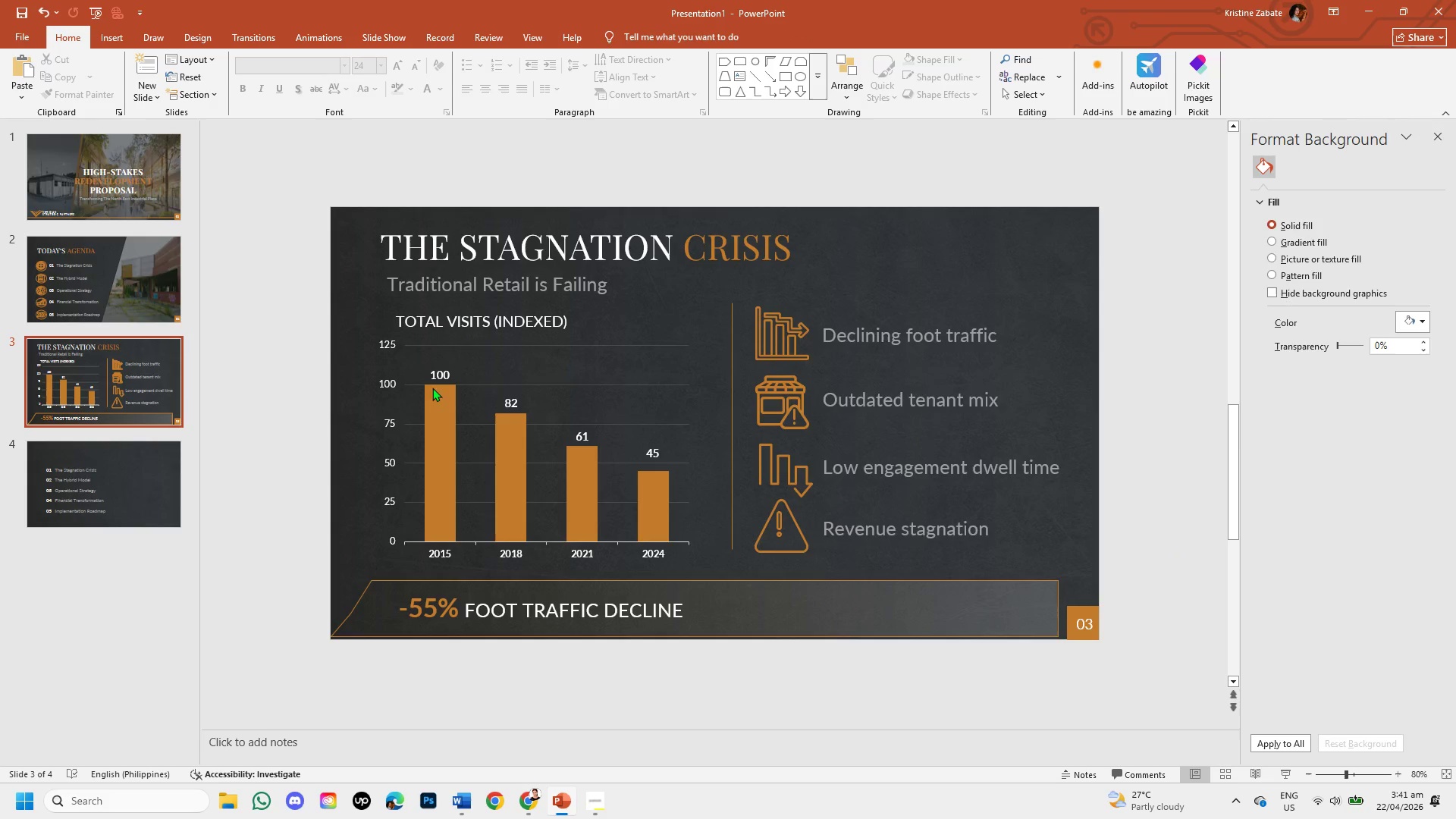 
left_click([986, 538])
 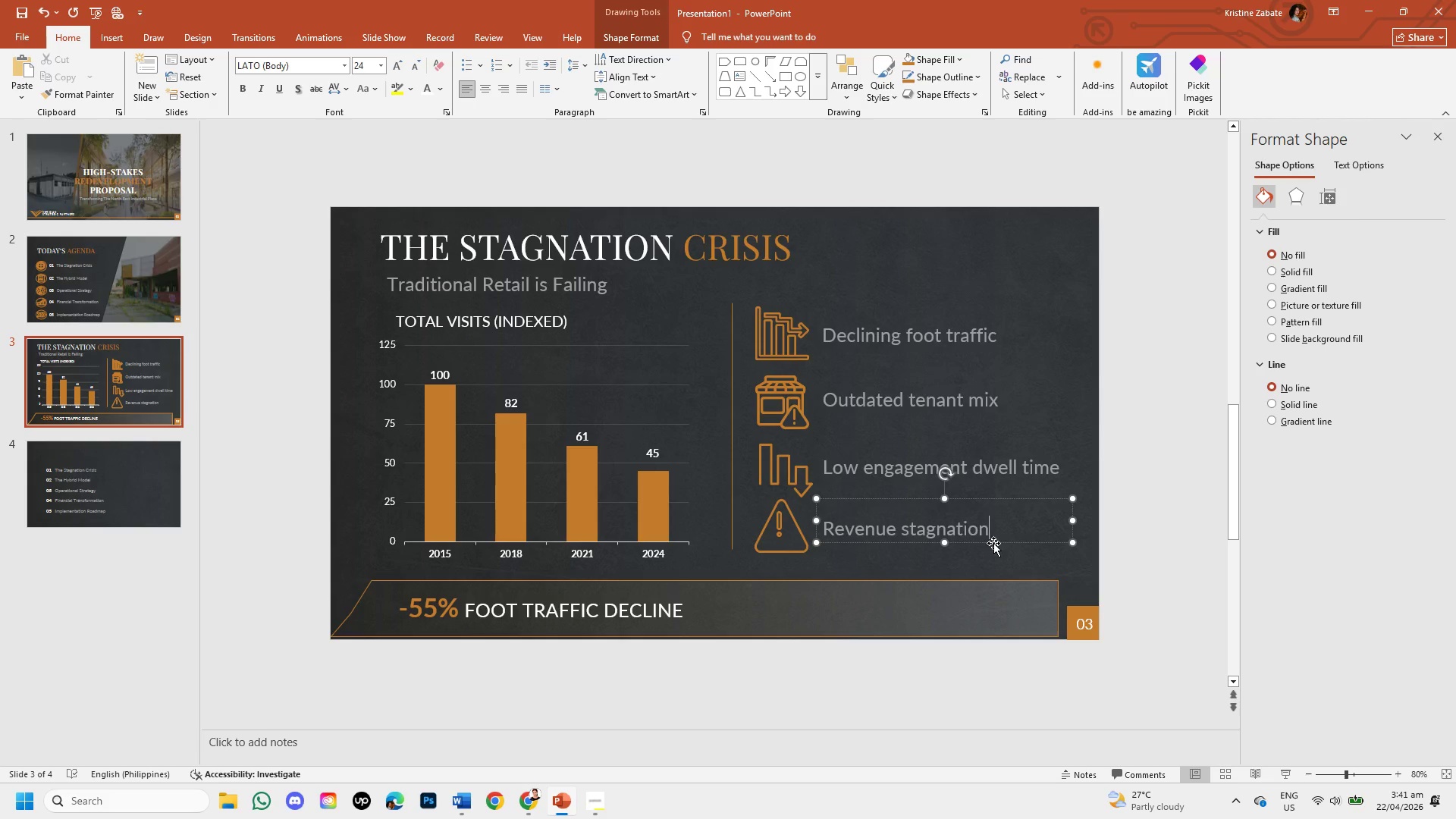 
left_click_drag(start_coordinate=[993, 543], to_coordinate=[1003, 543])
 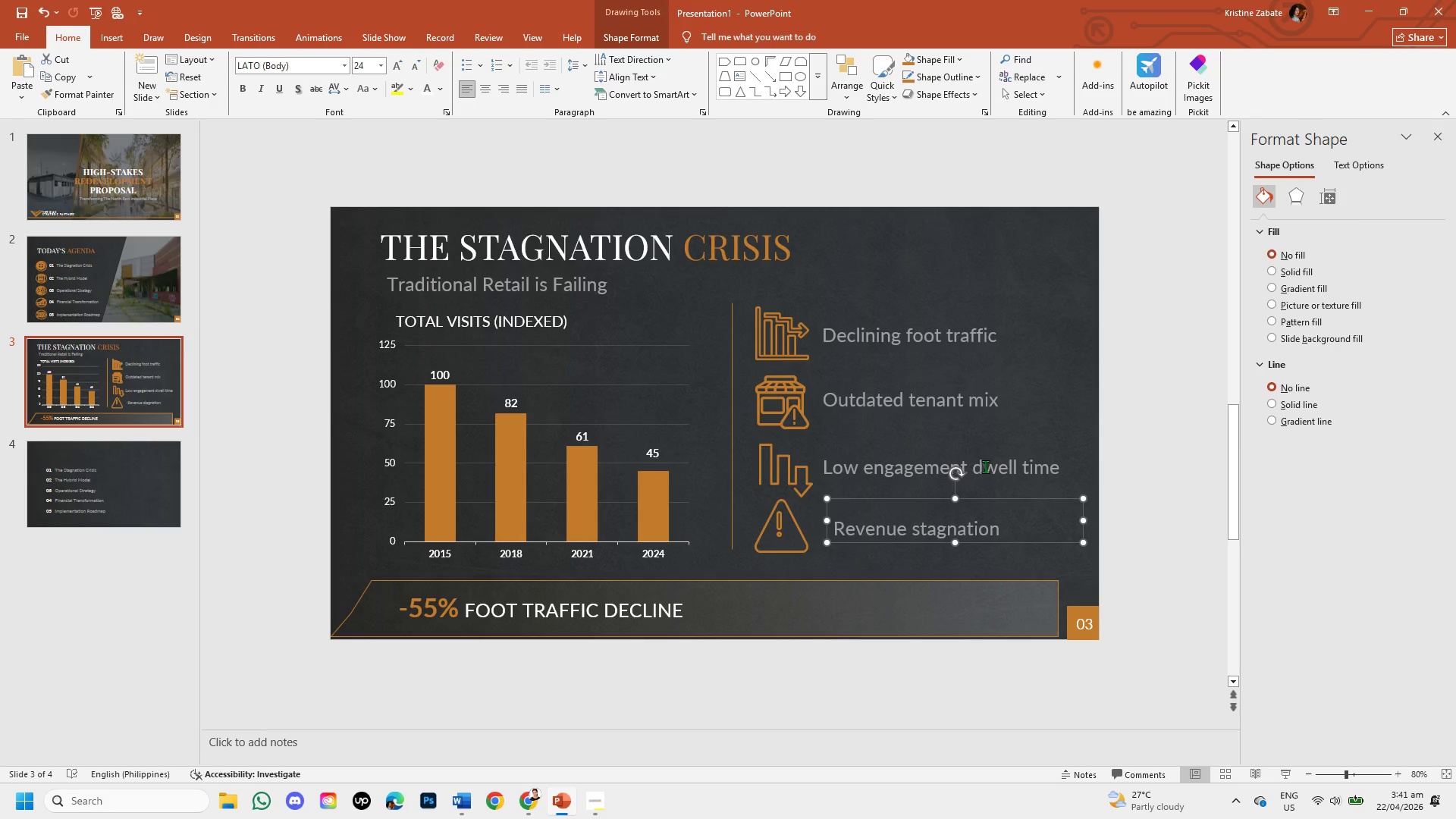 
left_click([985, 466])
 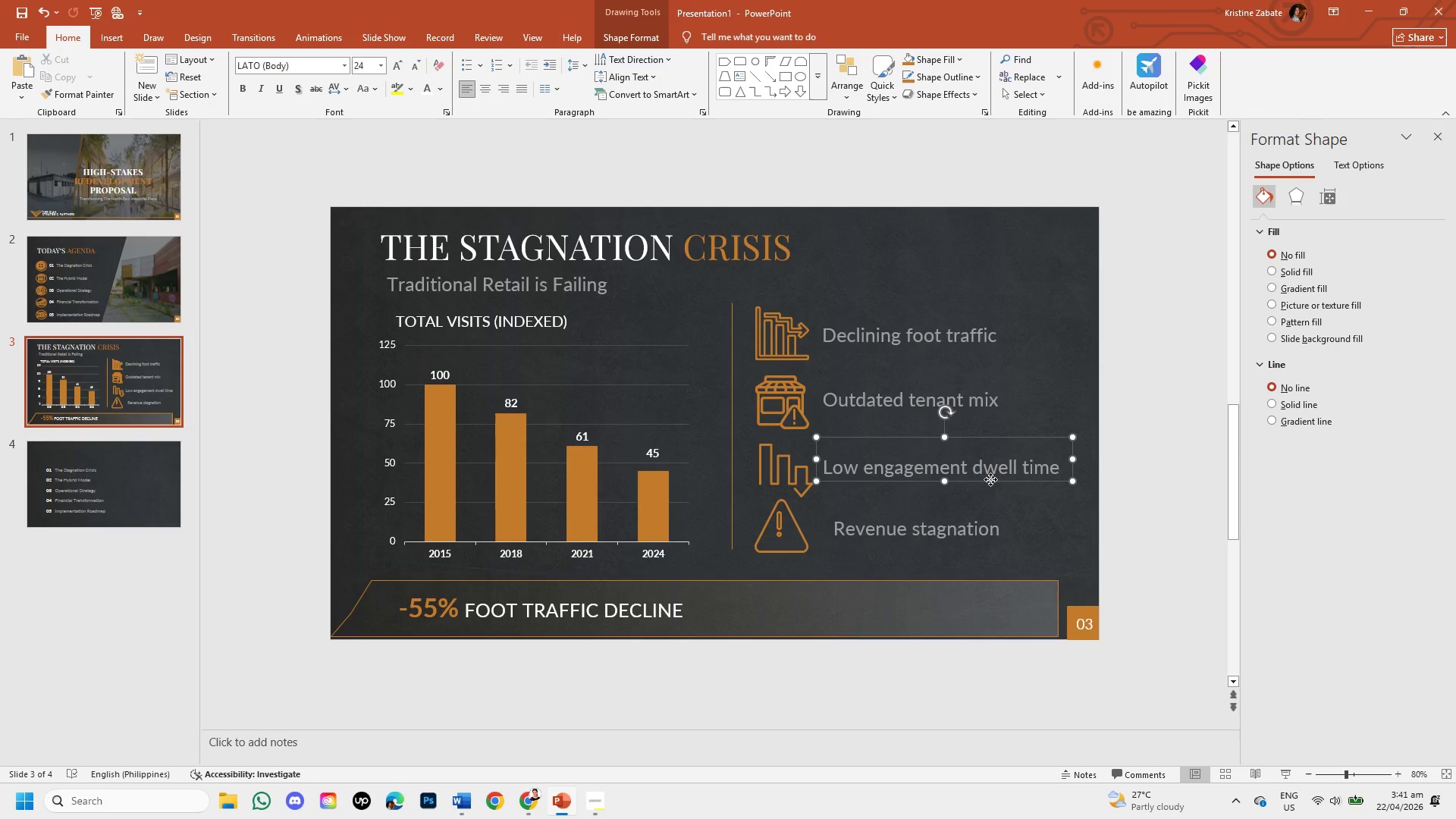 
left_click_drag(start_coordinate=[990, 479], to_coordinate=[999, 480])
 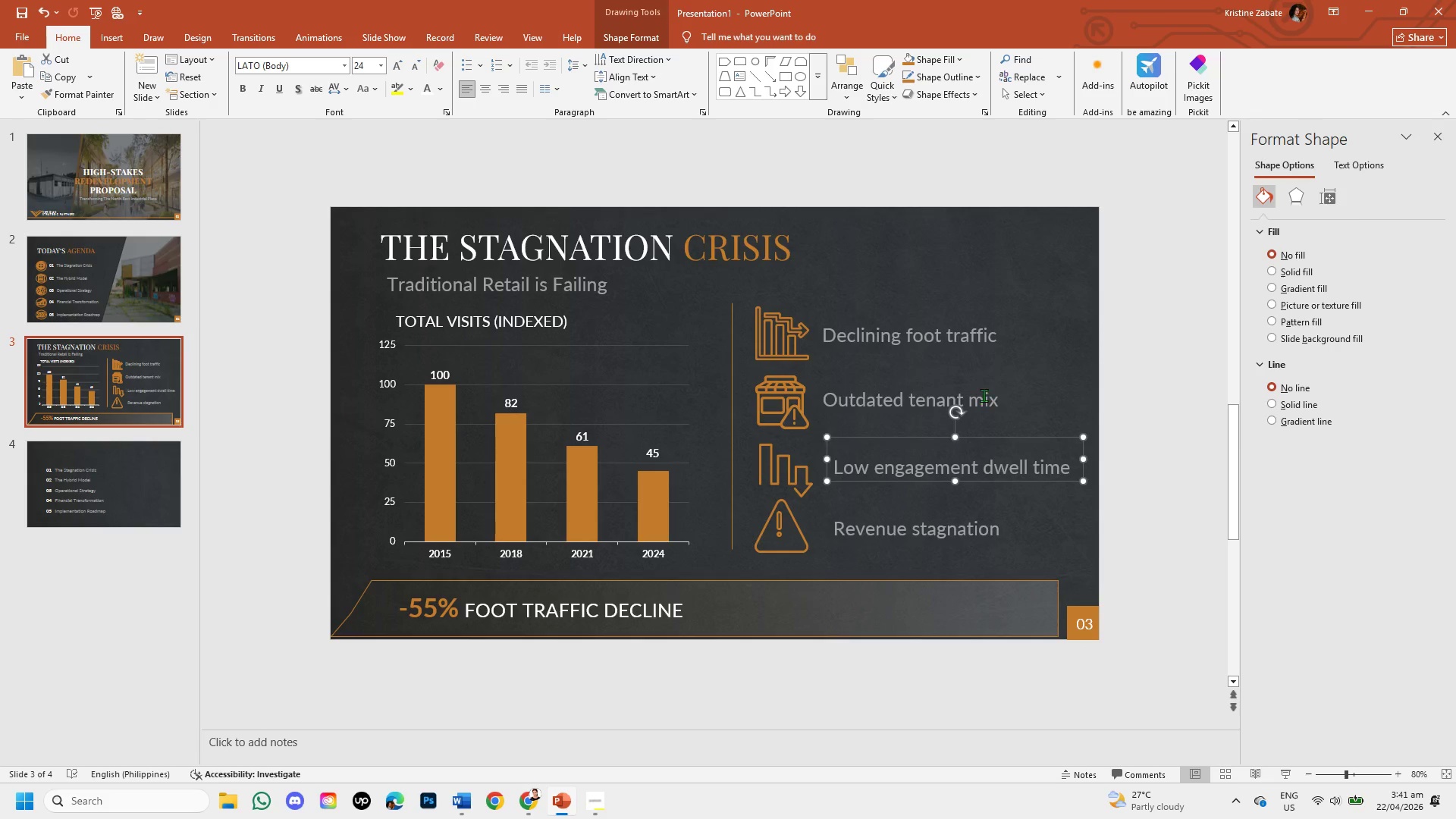 
left_click([984, 395])
 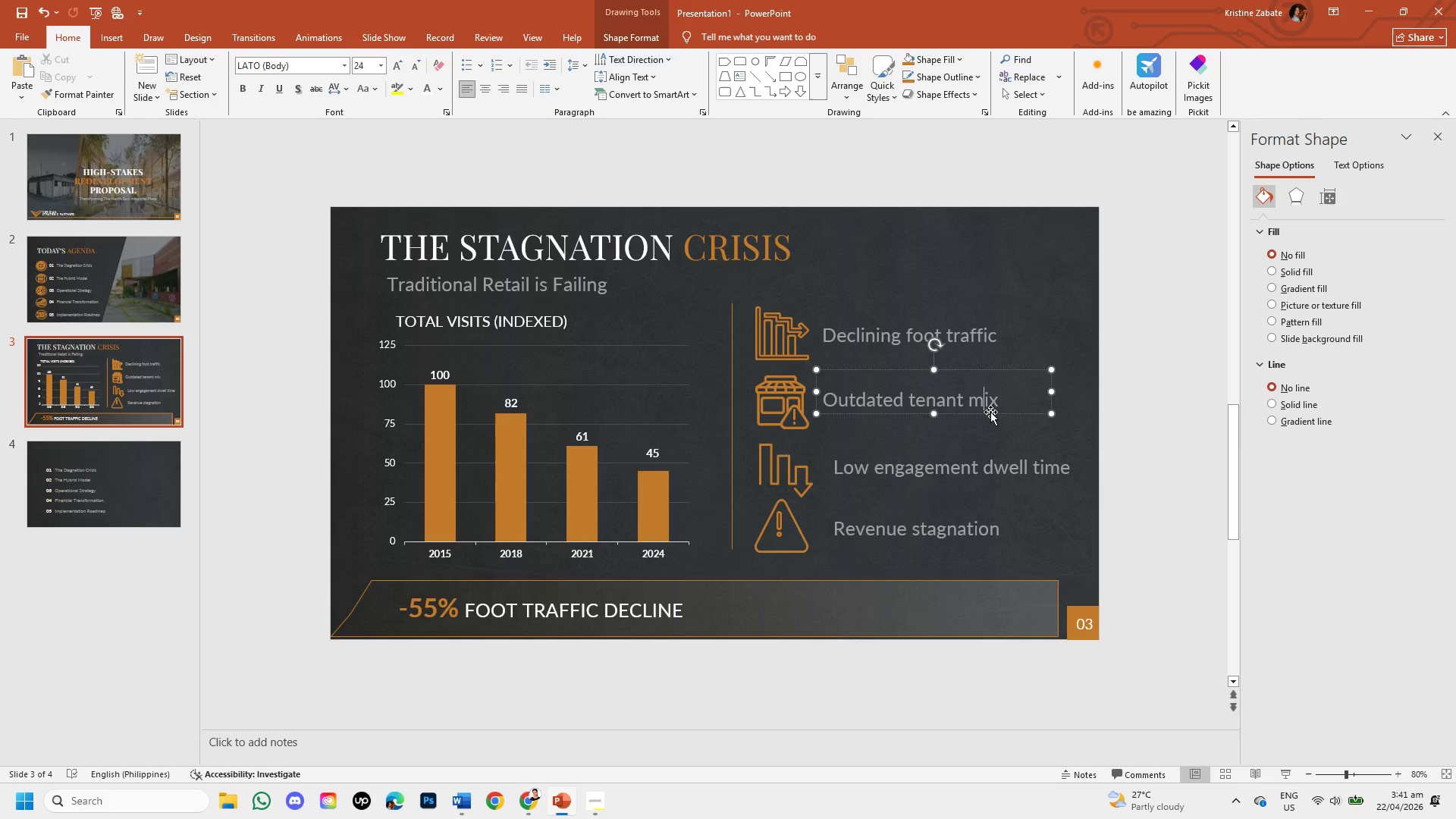 
left_click_drag(start_coordinate=[990, 412], to_coordinate=[996, 412])
 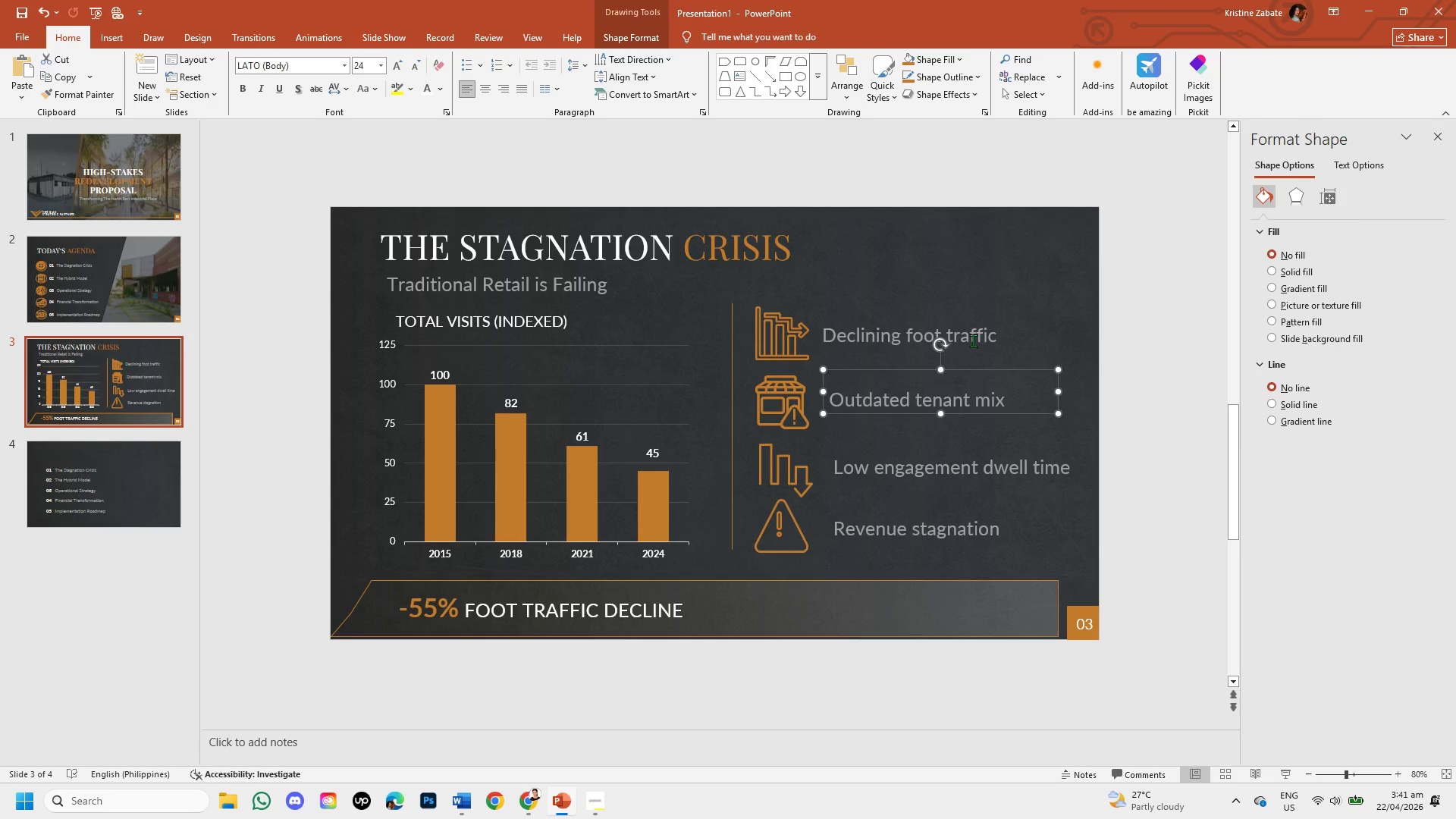 
left_click([973, 333])
 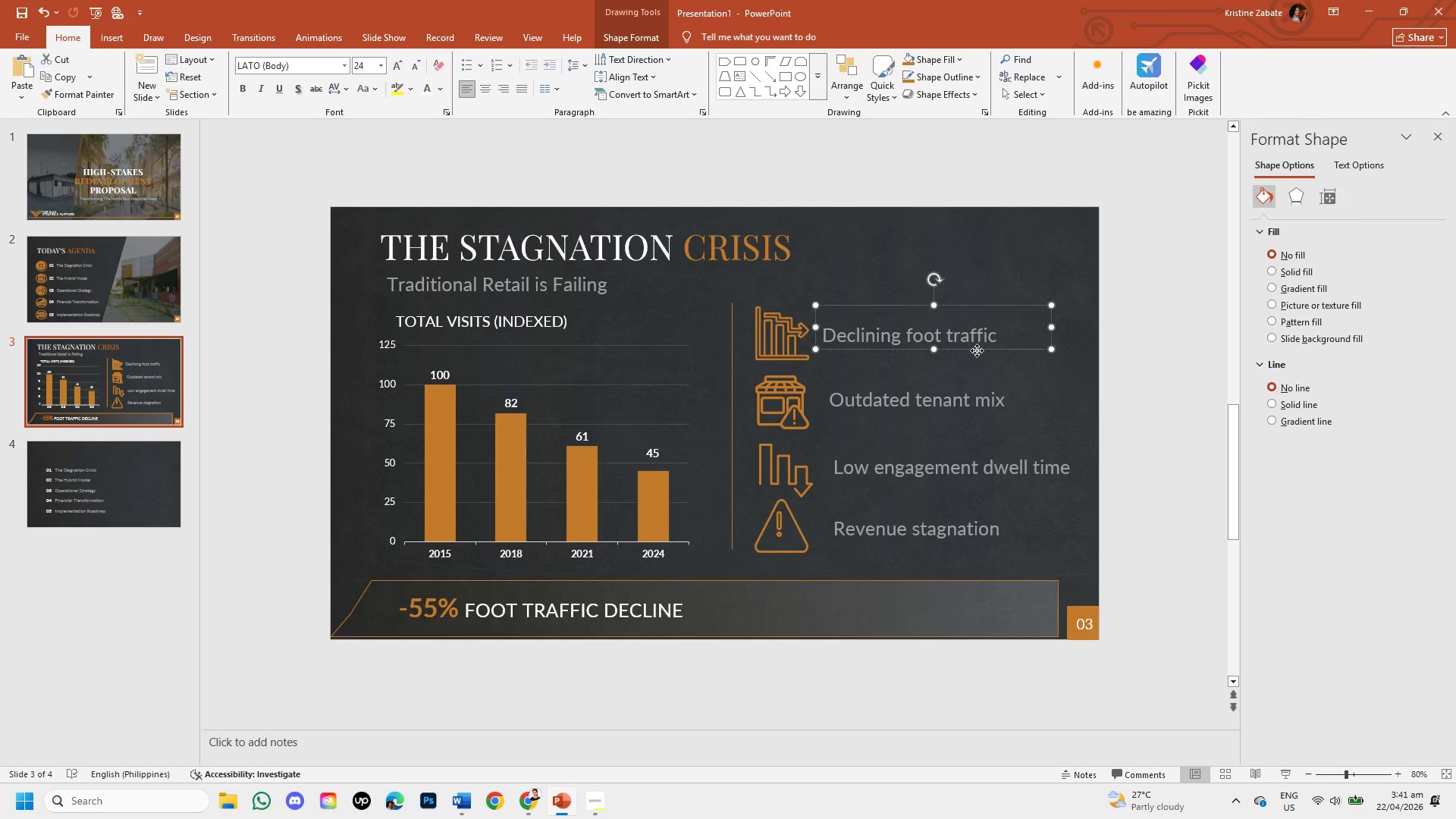 
left_click_drag(start_coordinate=[977, 350], to_coordinate=[985, 351])
 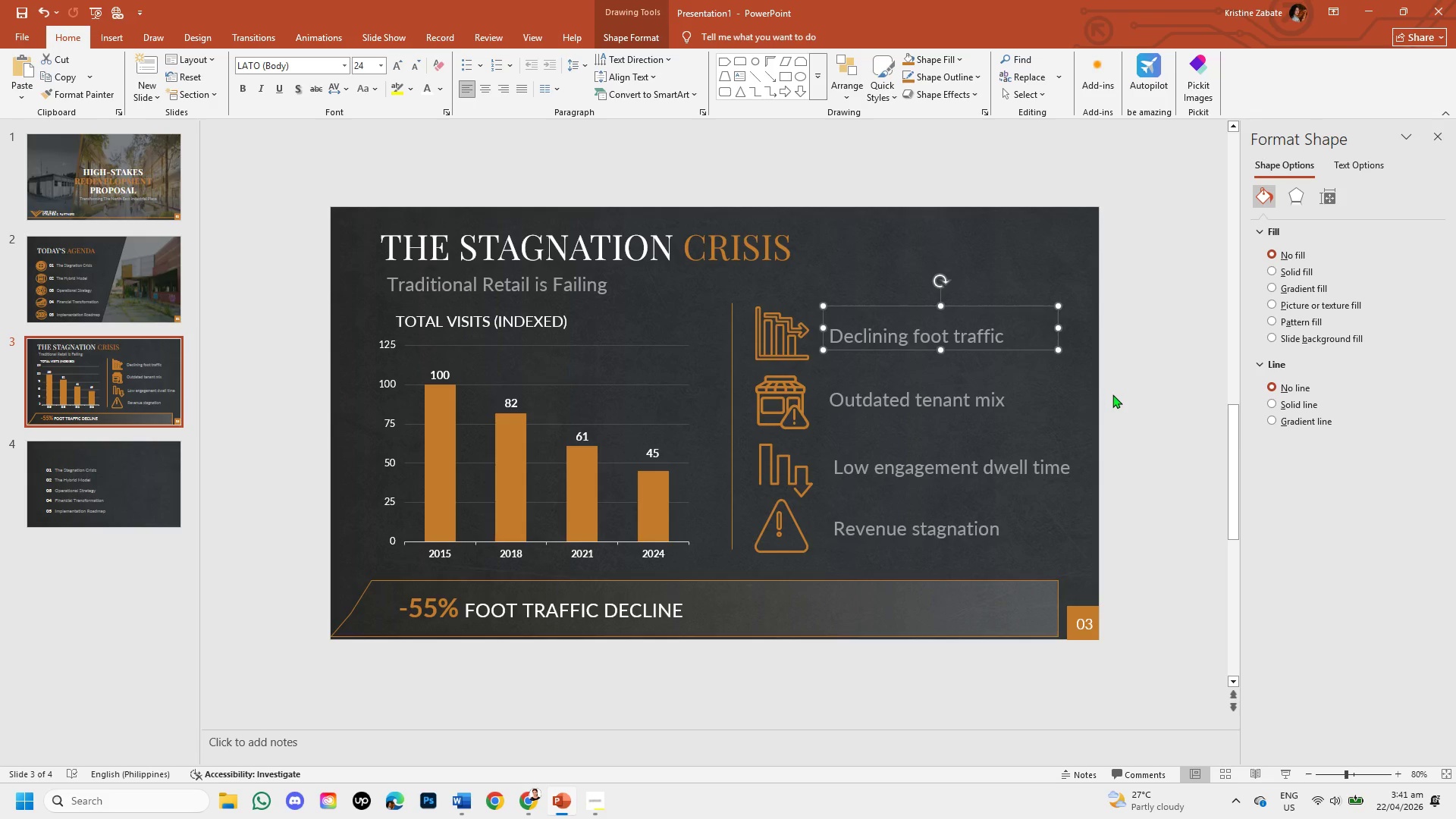 
left_click([1122, 403])
 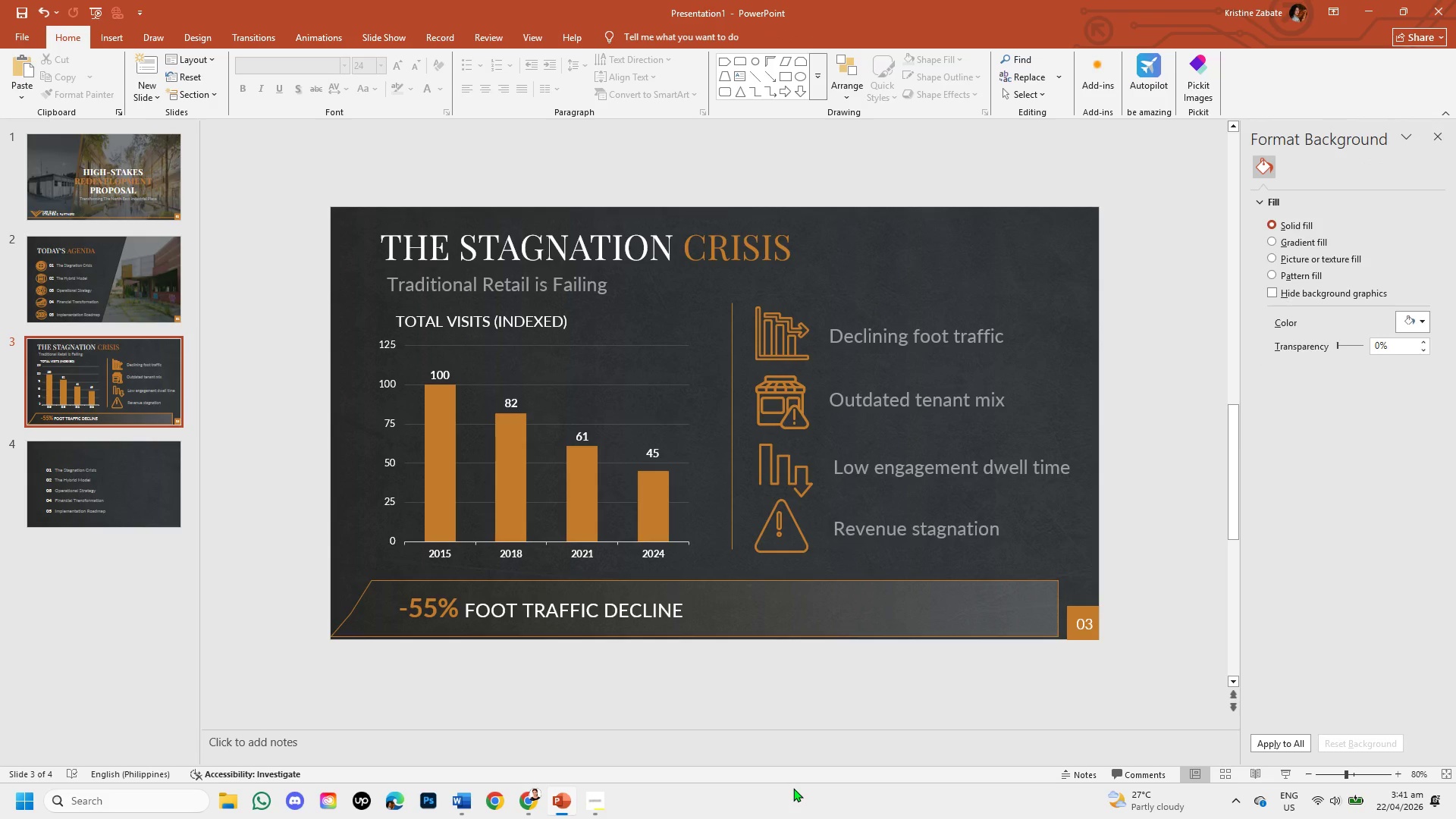 
wait(15.16)
 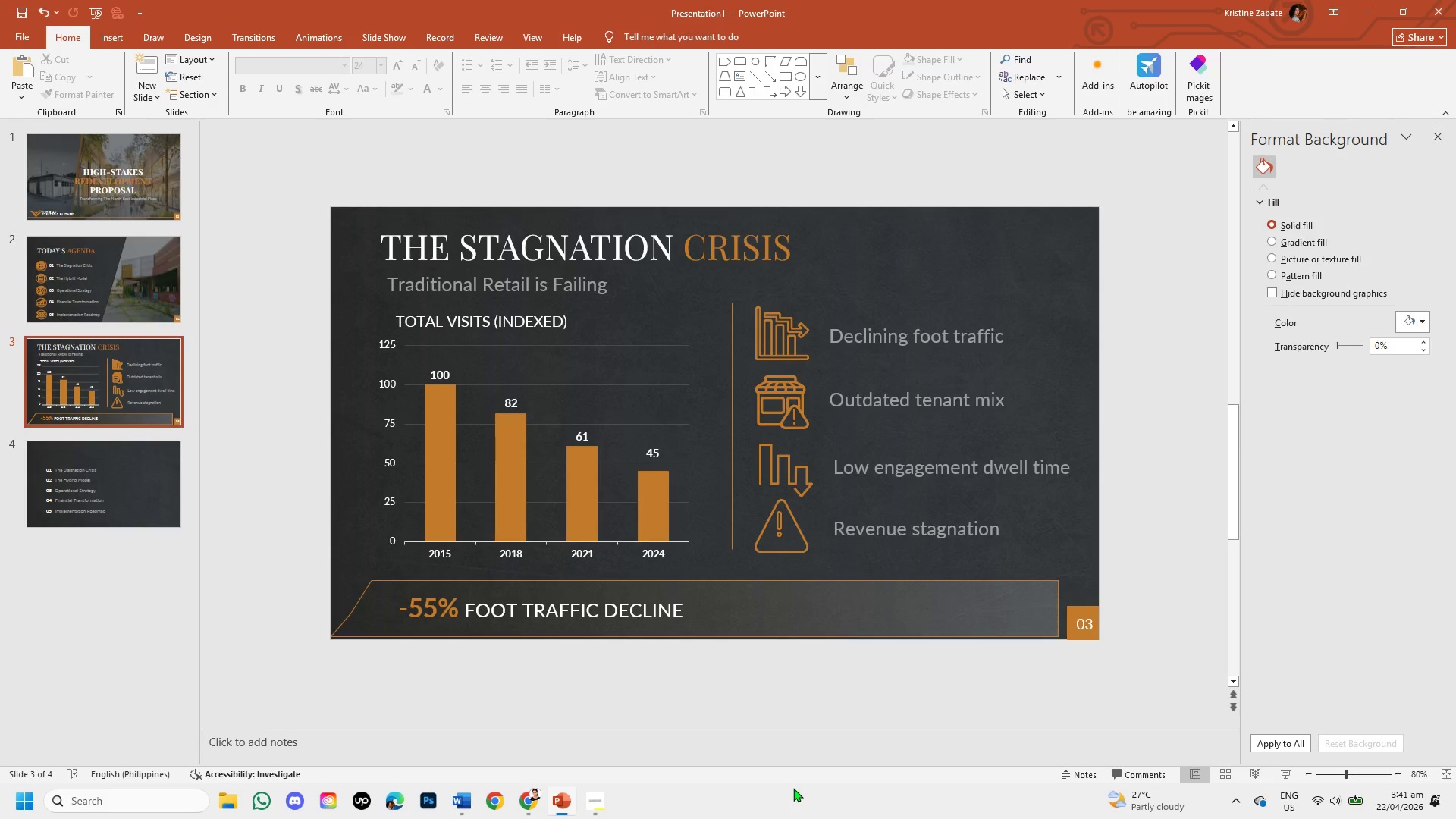 
left_click([780, 519])
 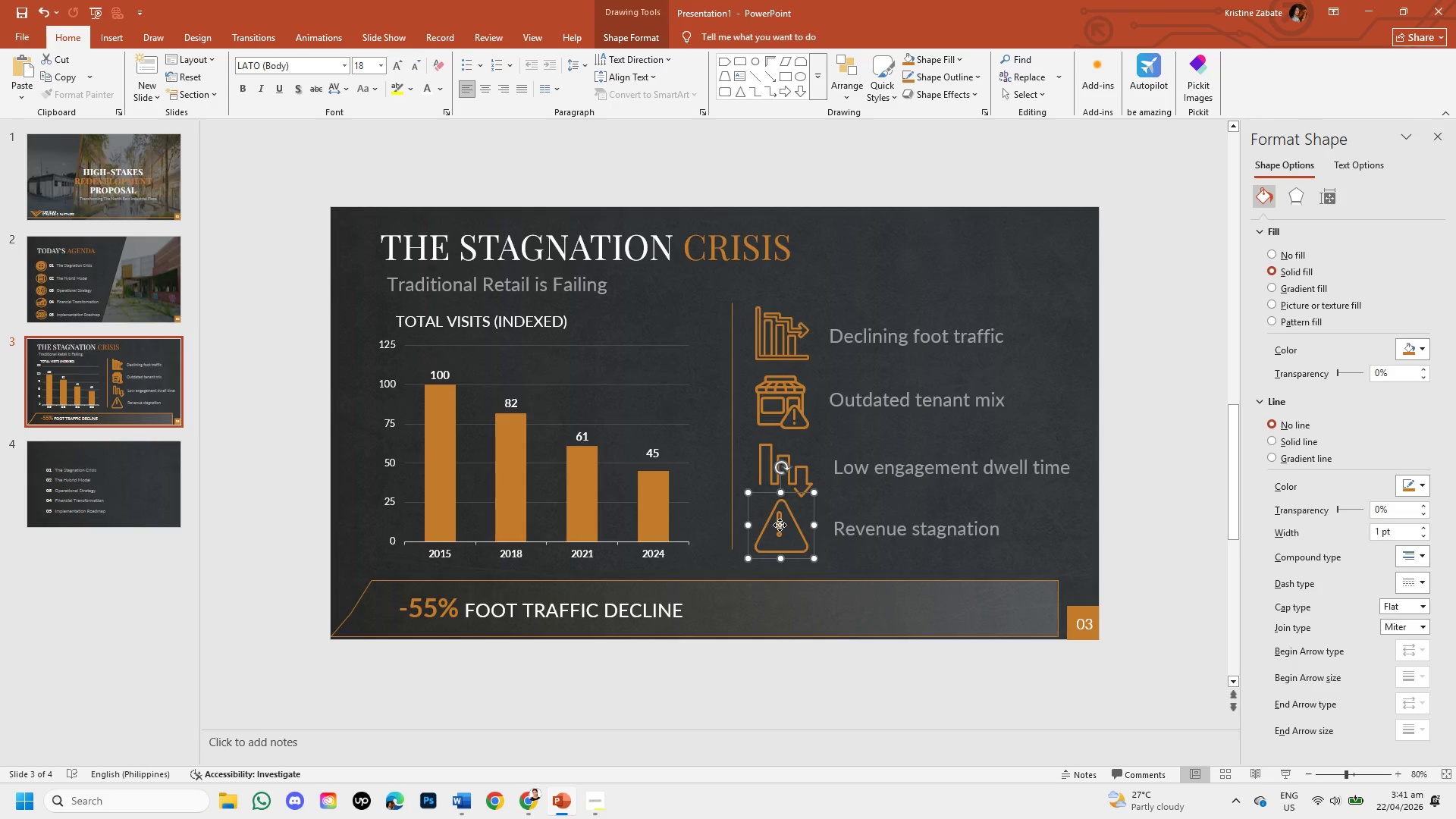 
double_click([780, 525])
 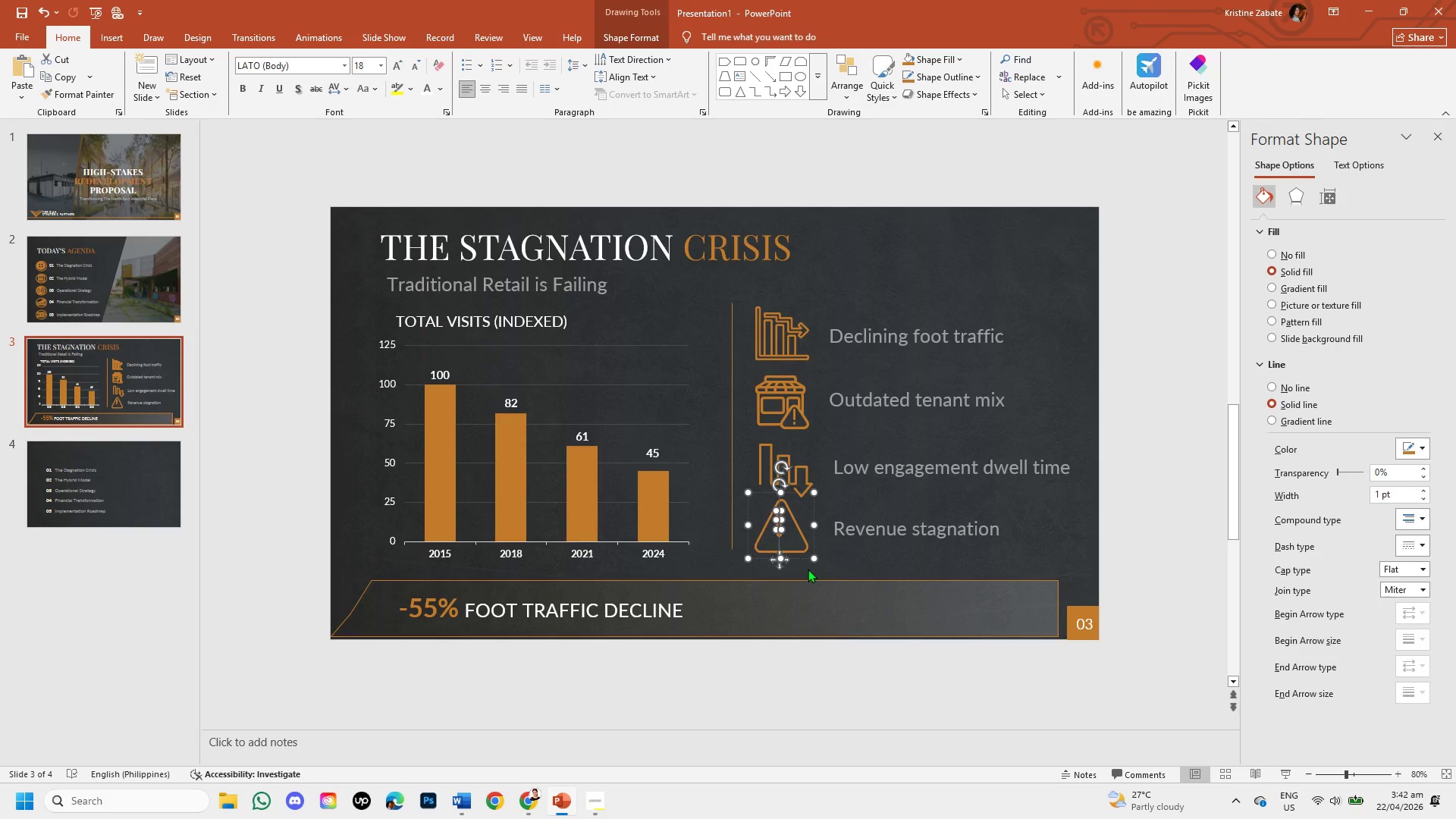 
key(ArrowRight)
 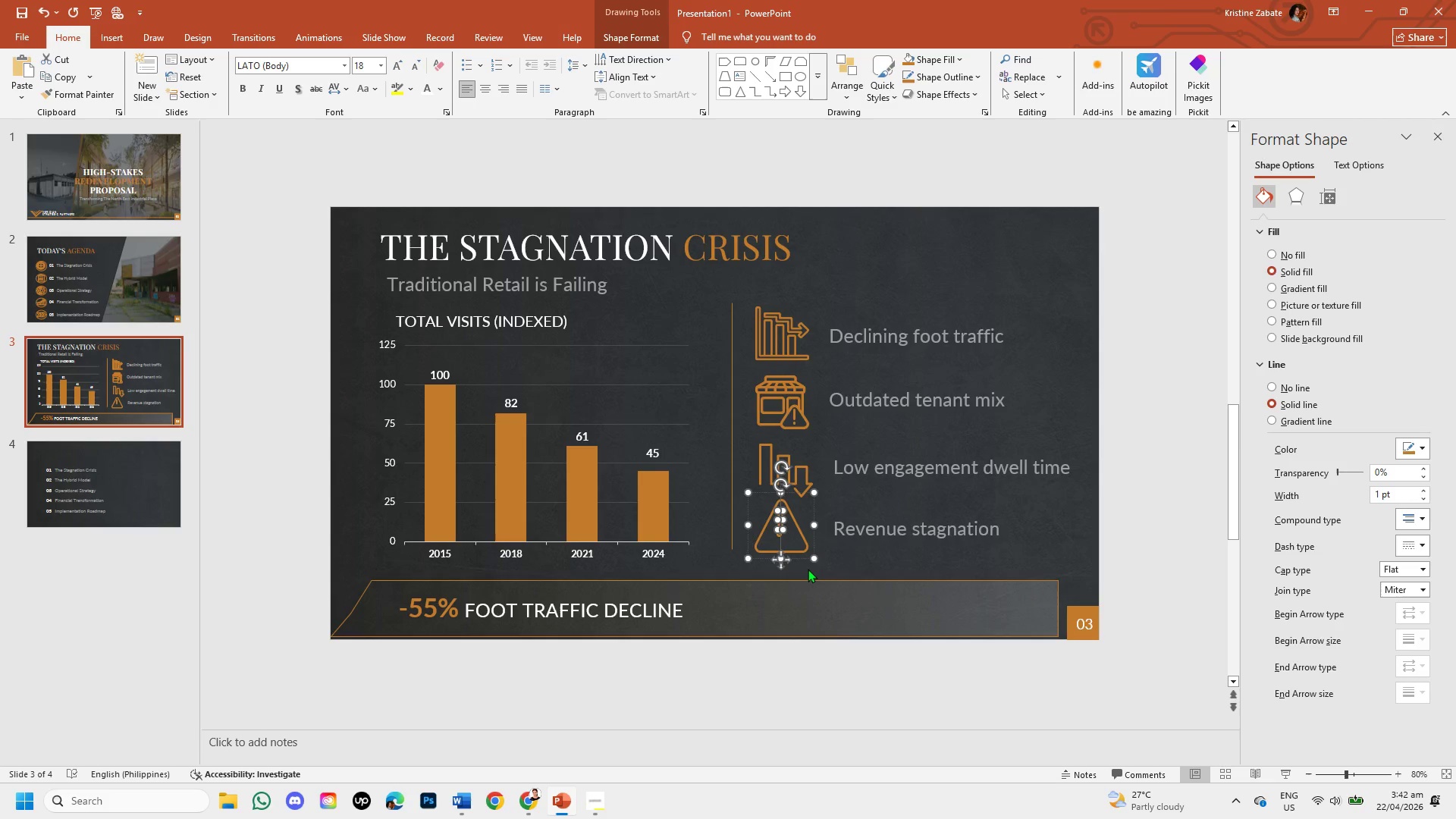 
key(ArrowRight)
 